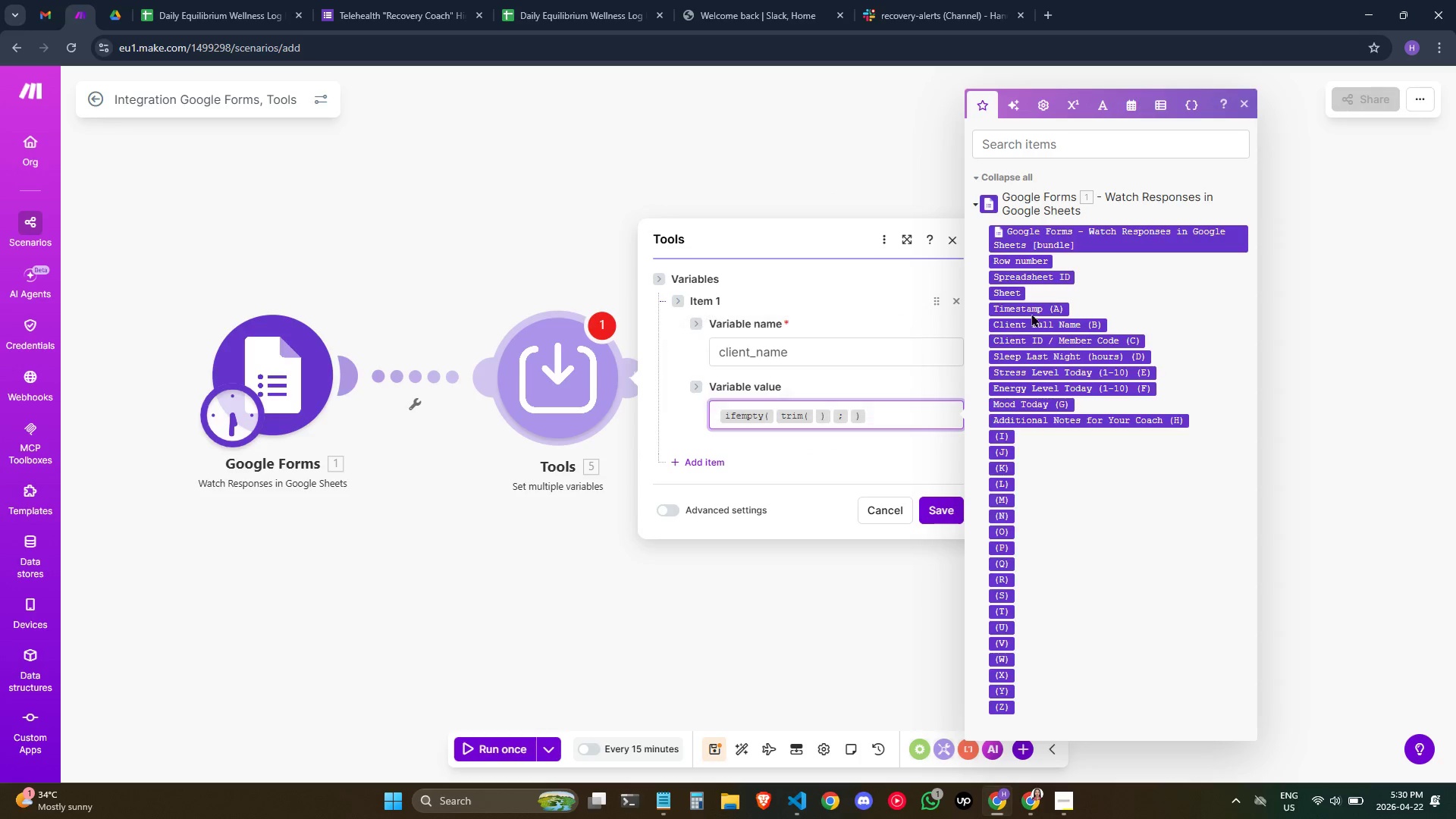 
left_click([1090, 325])
 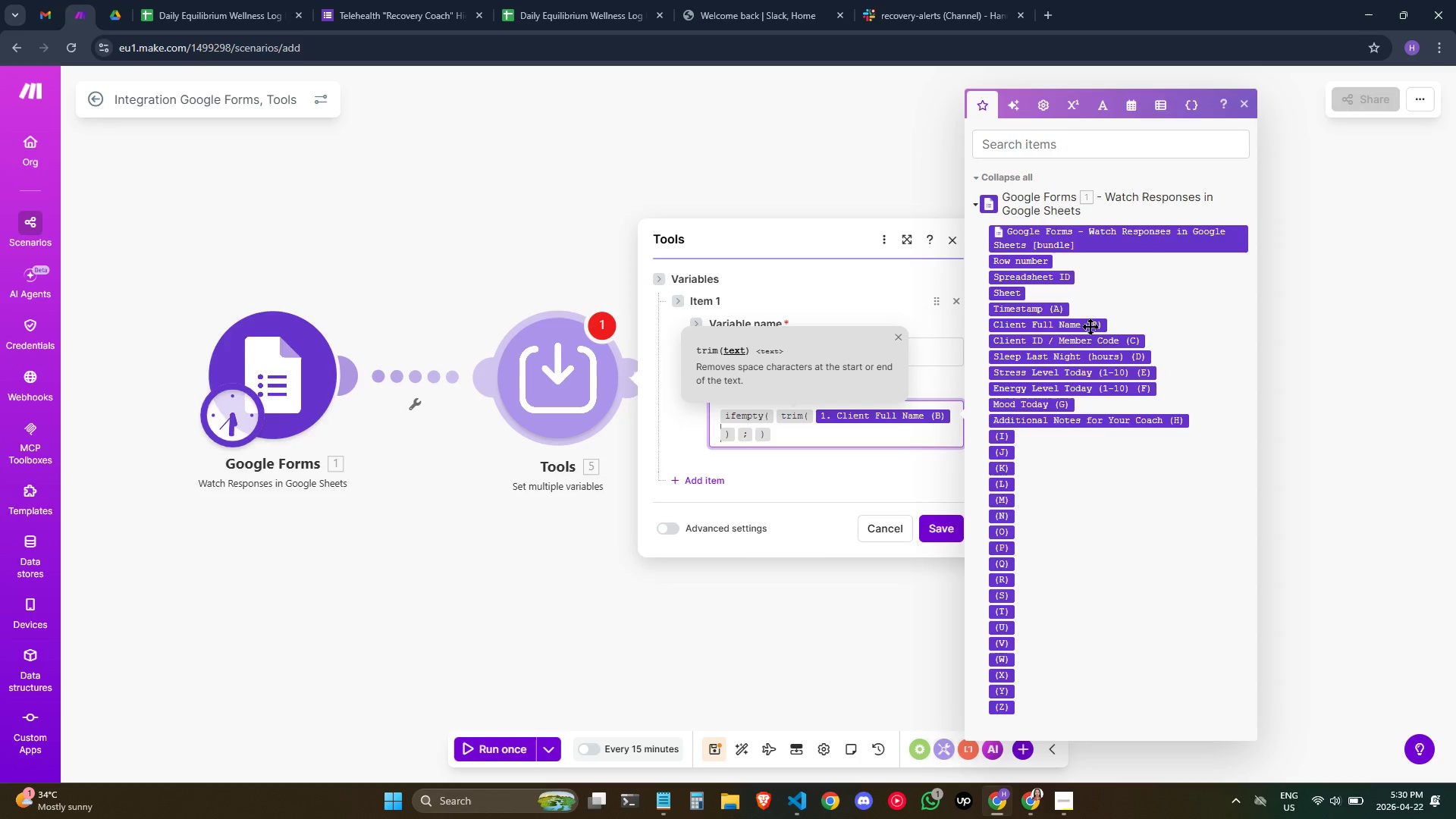 
wait(7.73)
 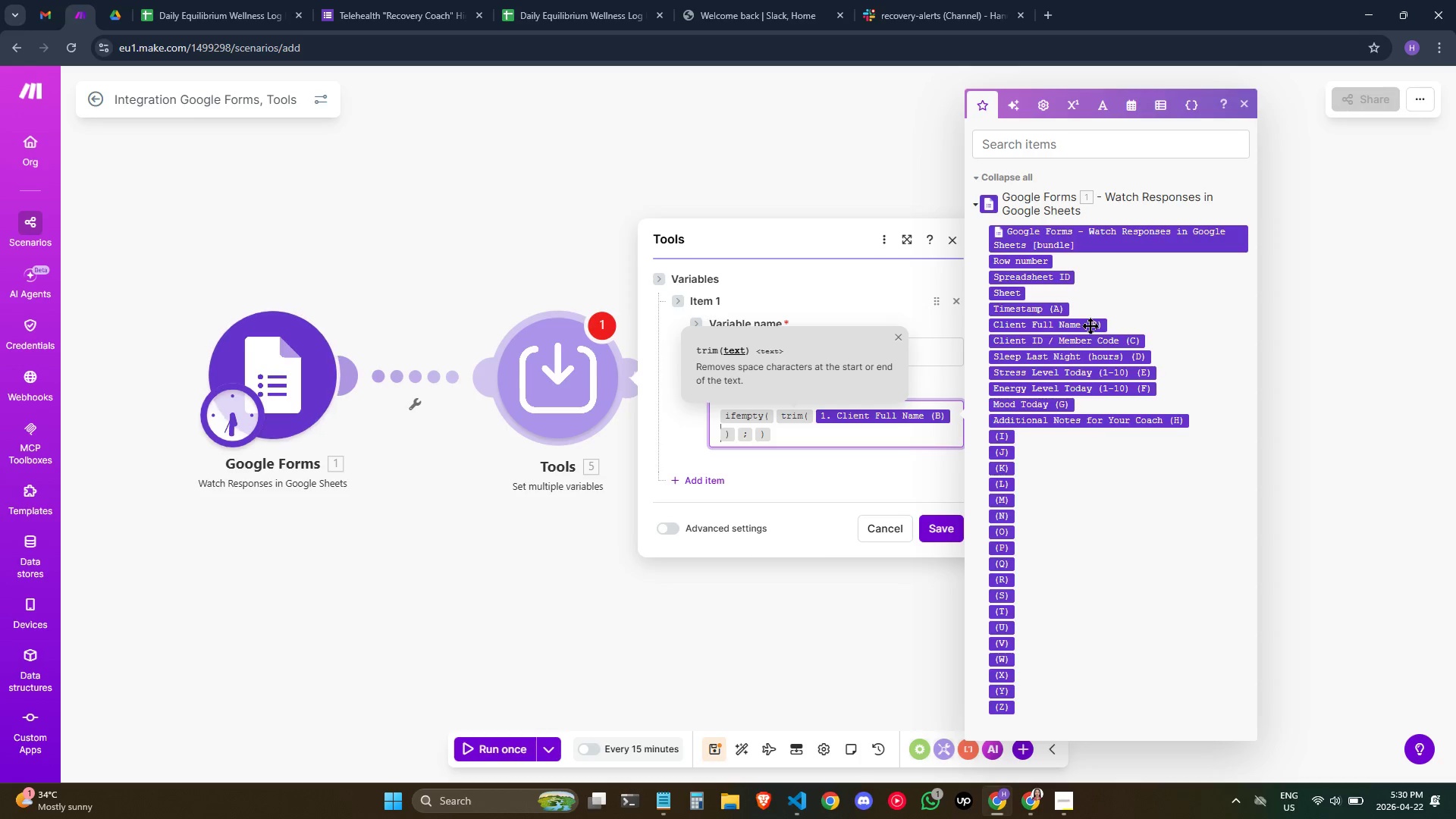 
key(ArrowRight)
 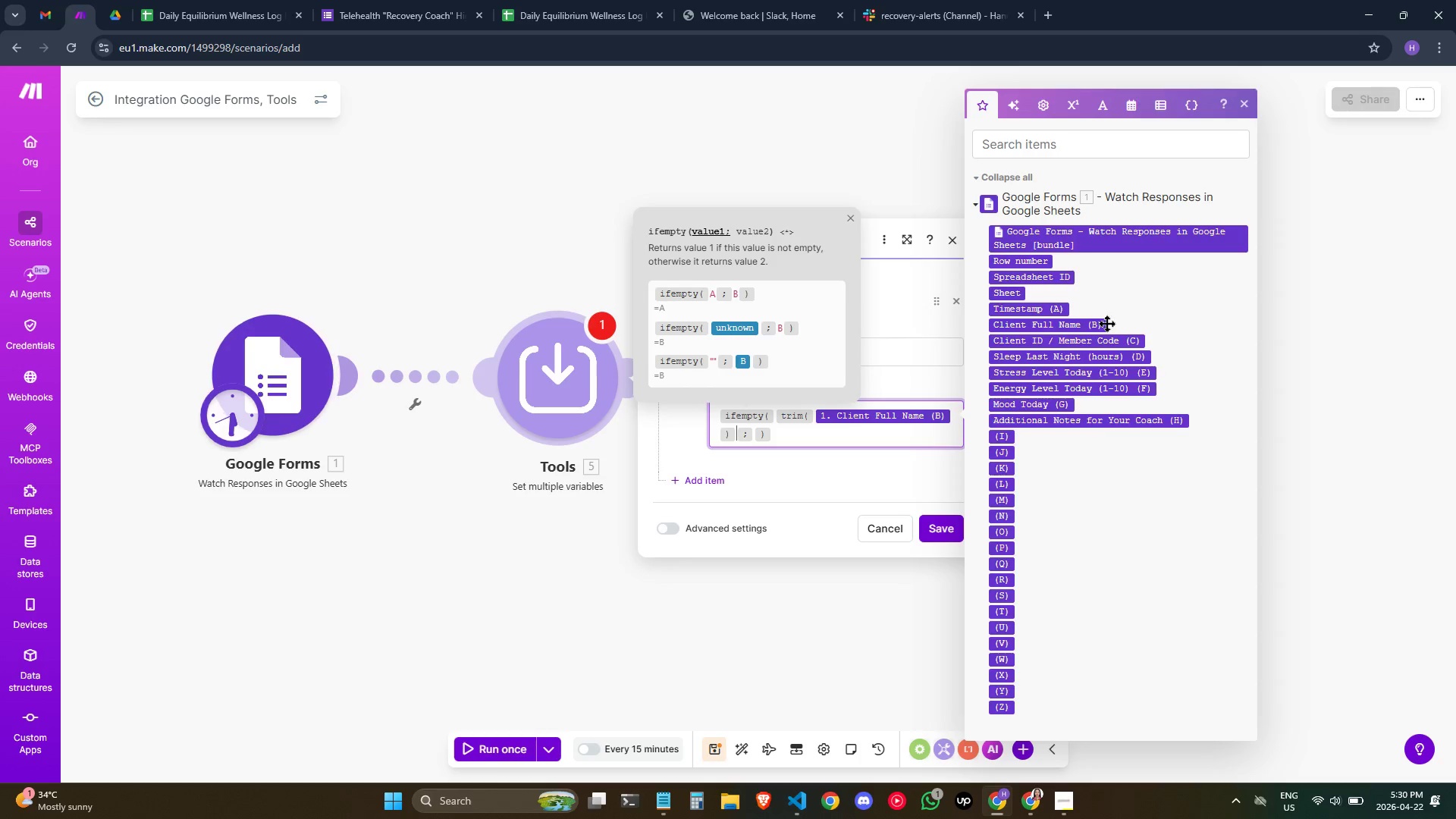 
key(ArrowRight)
 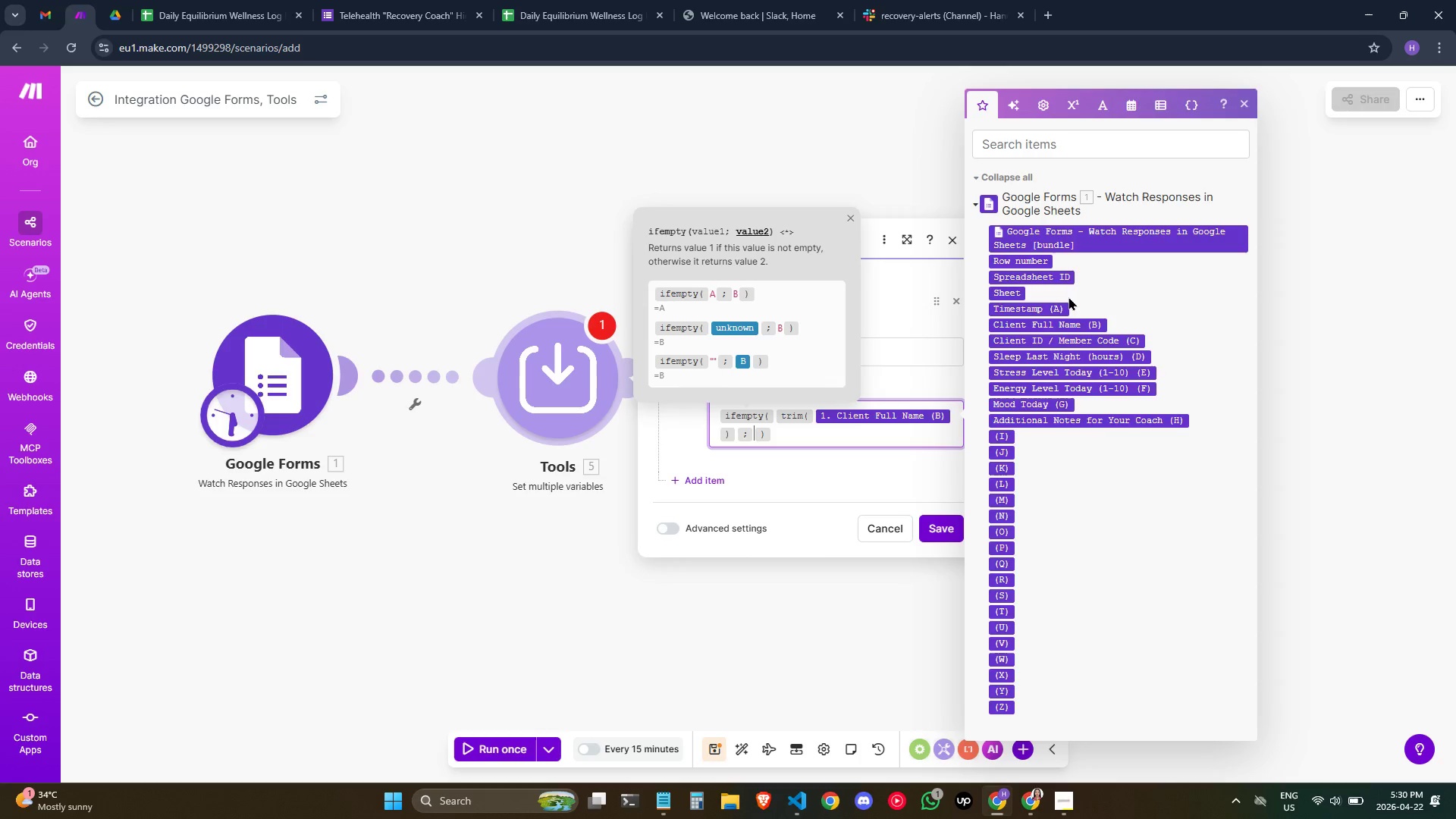 
wait(7.33)
 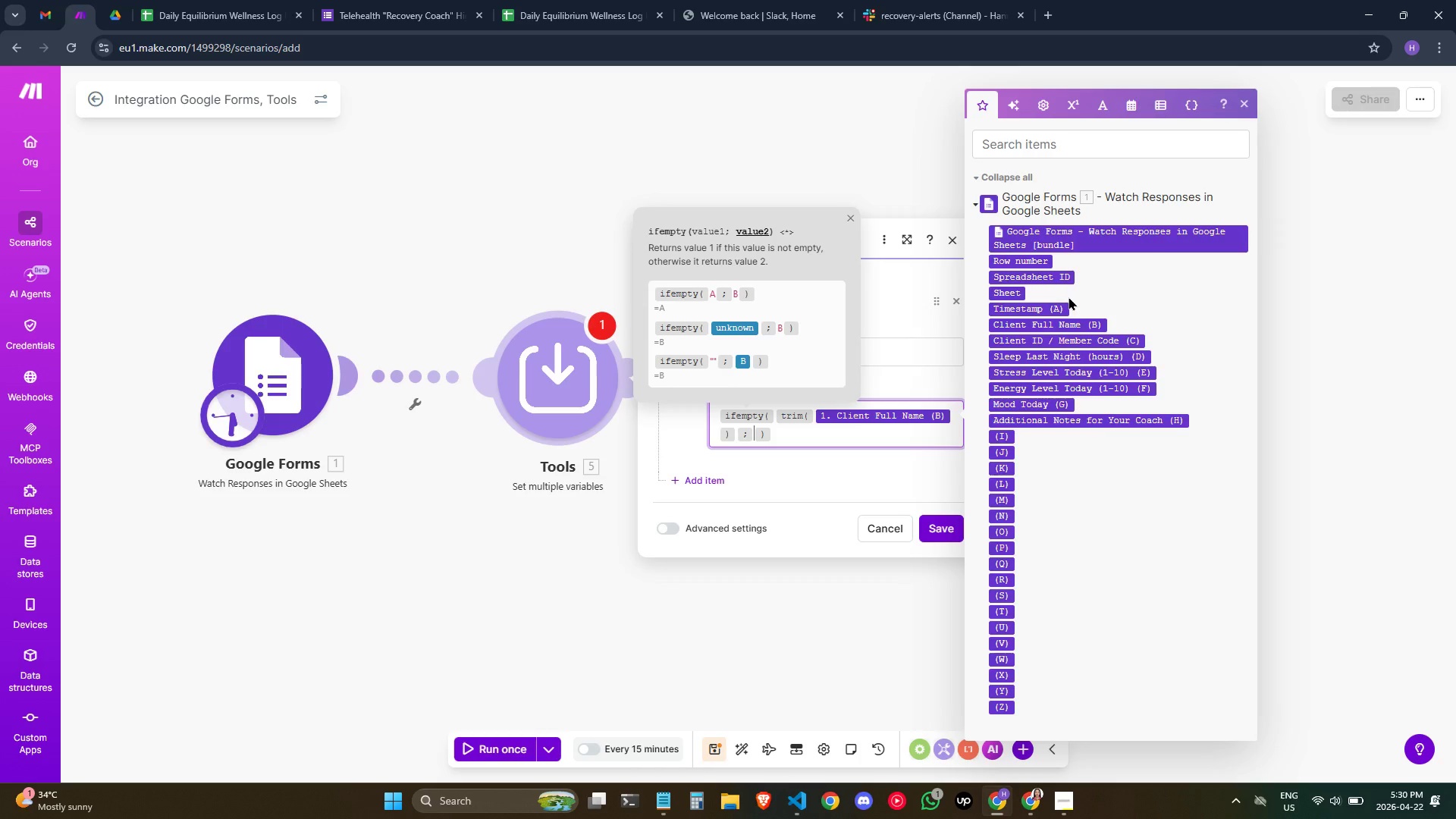 
type(UNKNOWN CLIECT)
key(Backspace)
key(Backspace)
type(NT)
 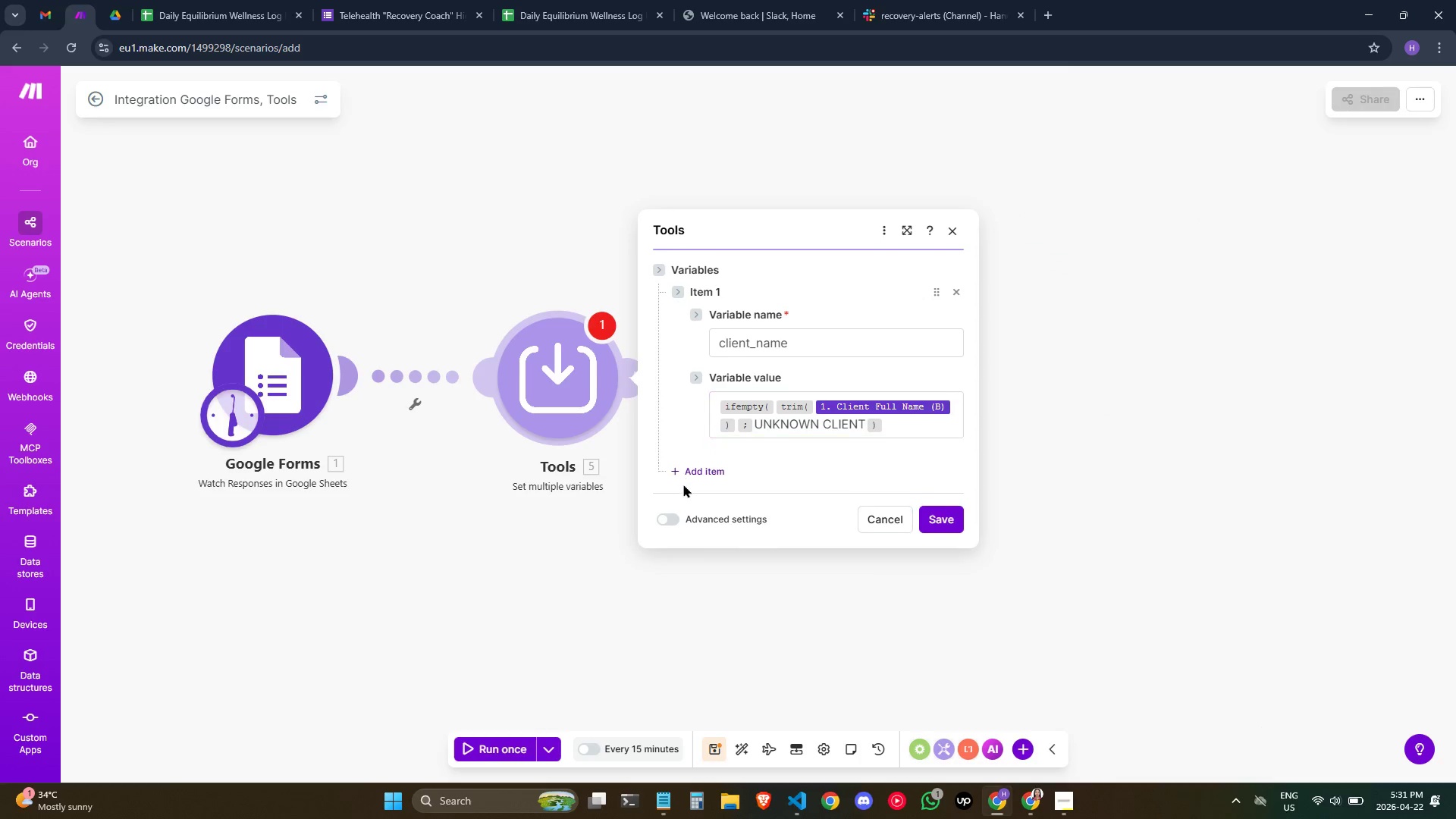 
left_click([790, 435])
 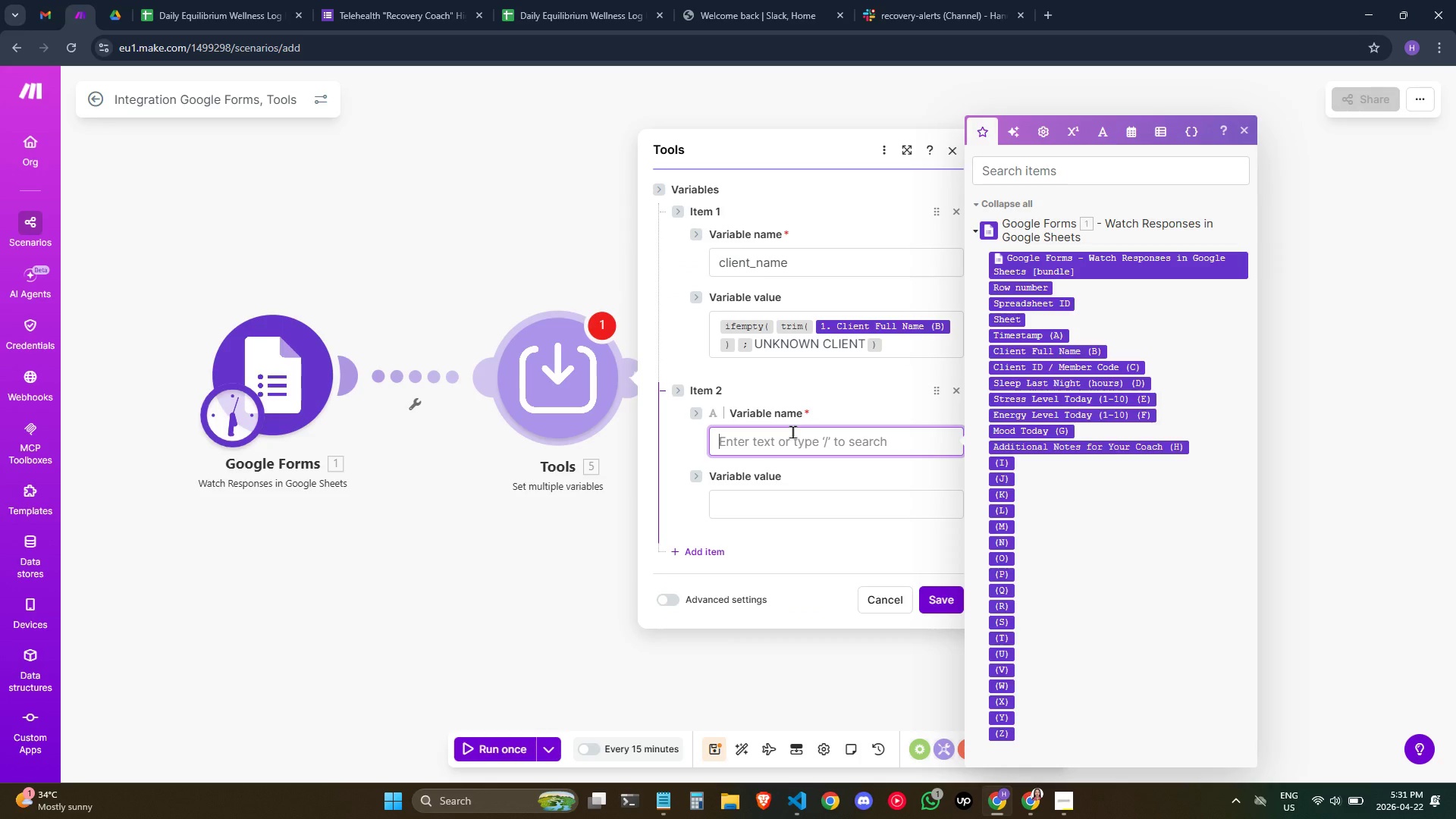 
type(C)
key(Backspace)
type(client_id)
key(Tab)
 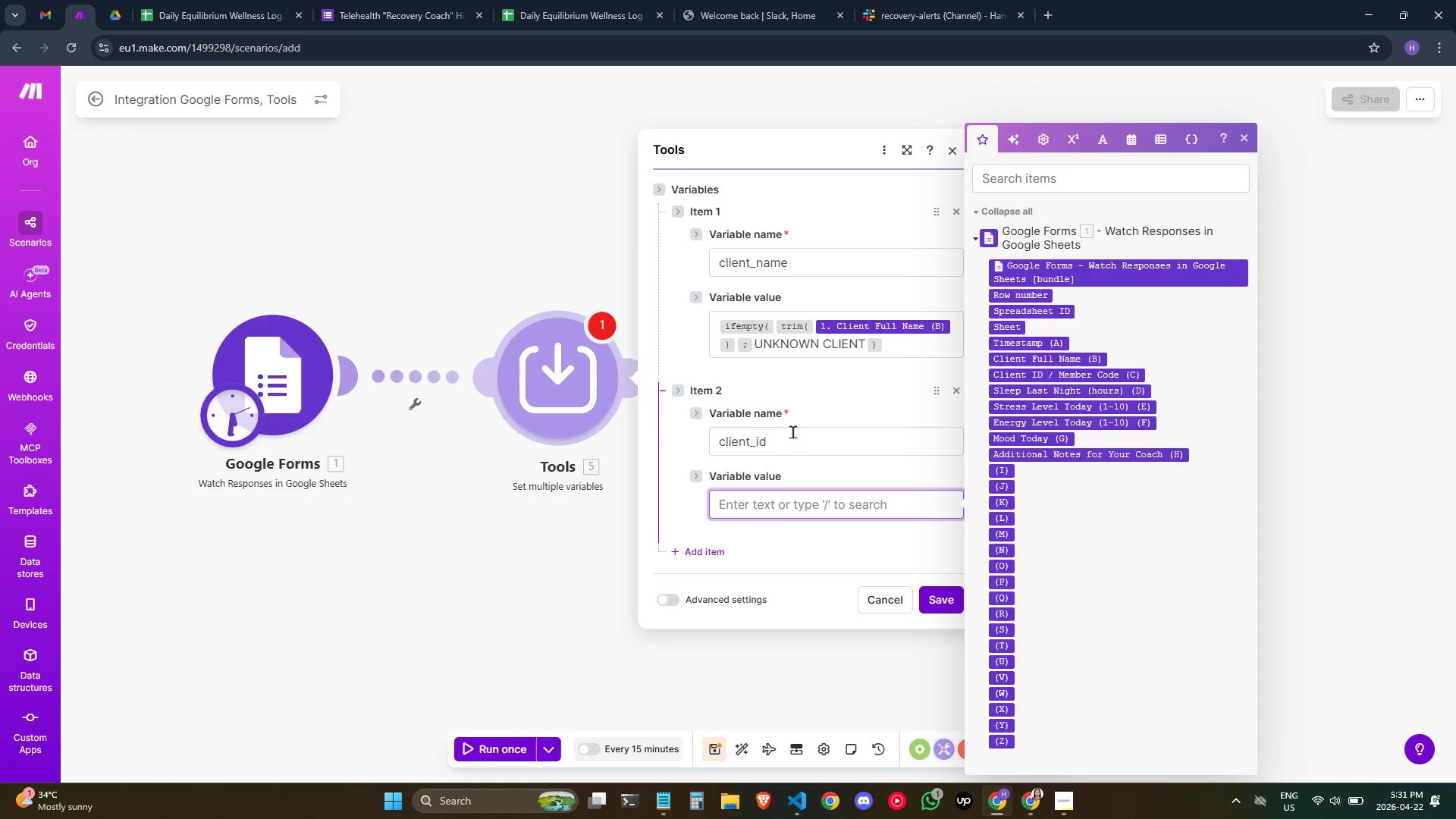 
wait(5.08)
 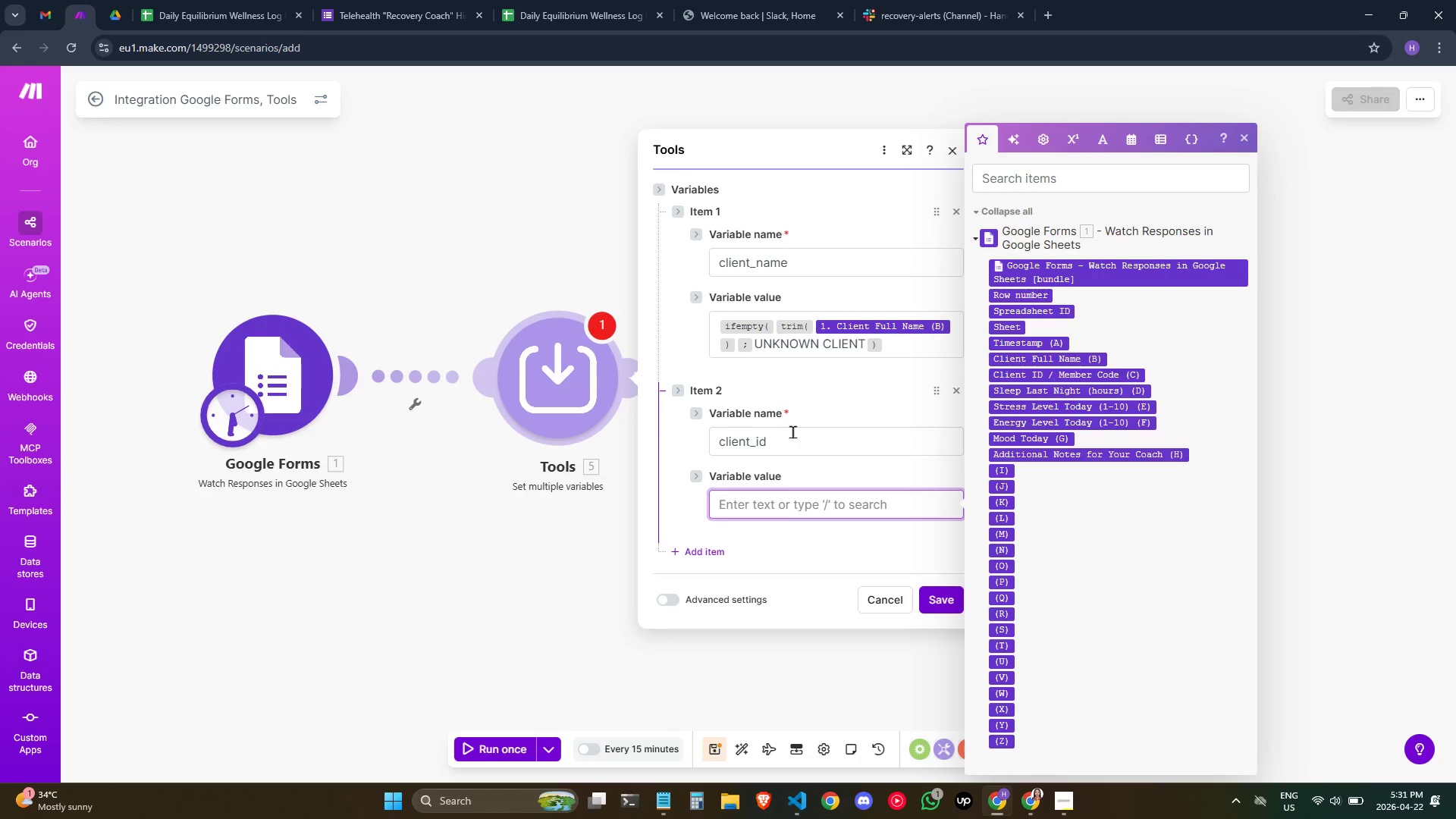 
type(/if)
 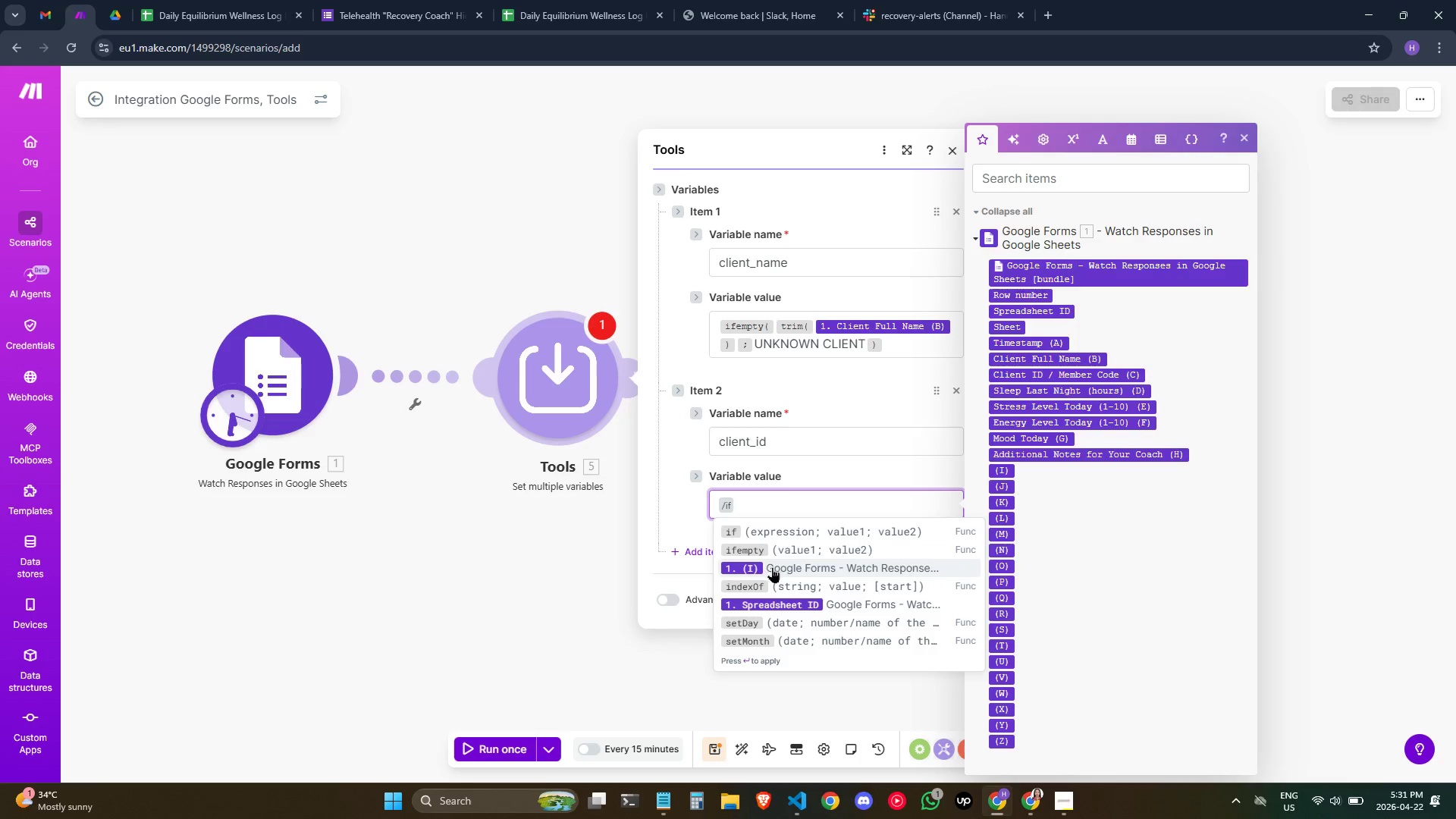 
left_click([792, 545])
 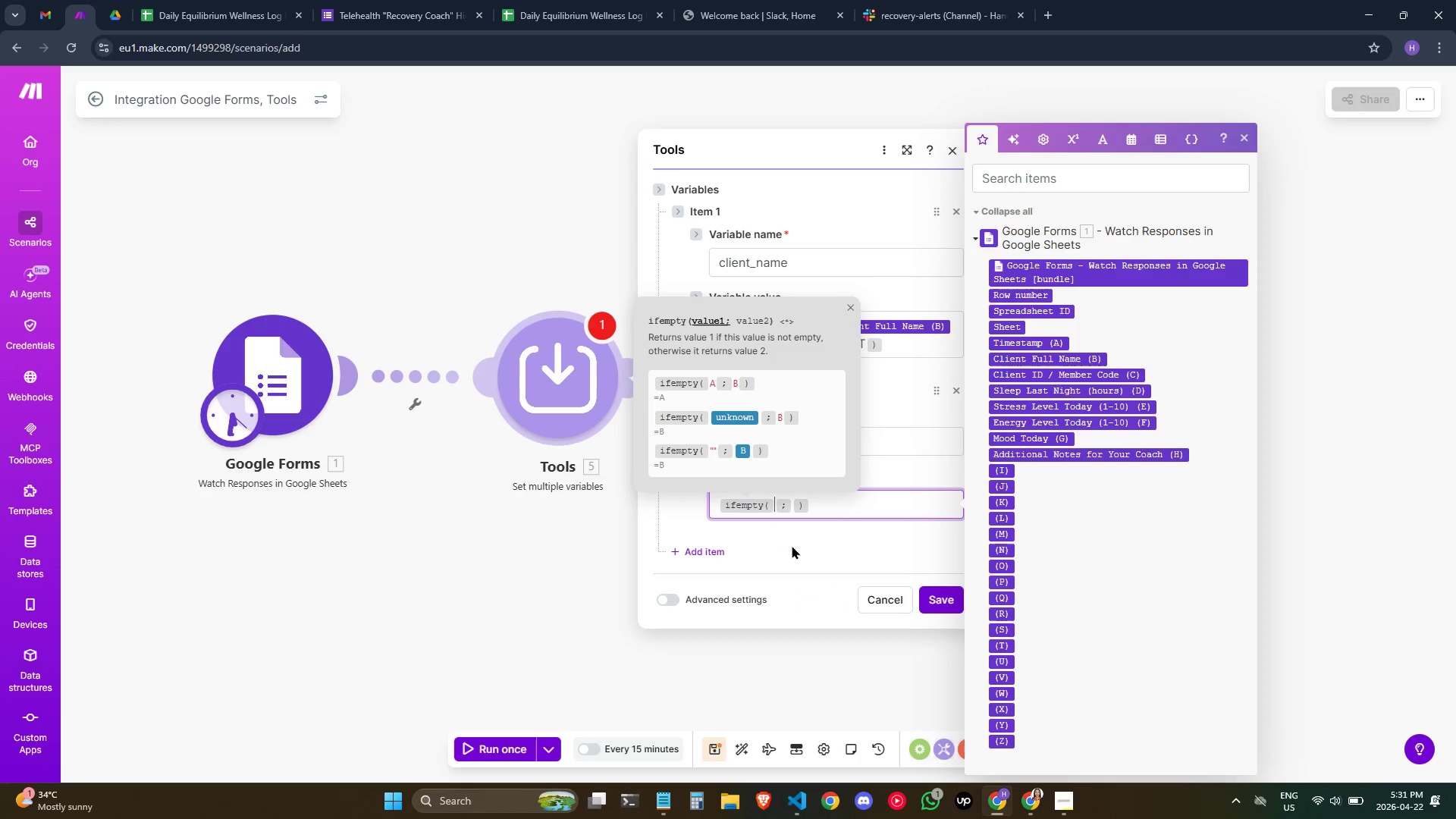 
type(/tri)
 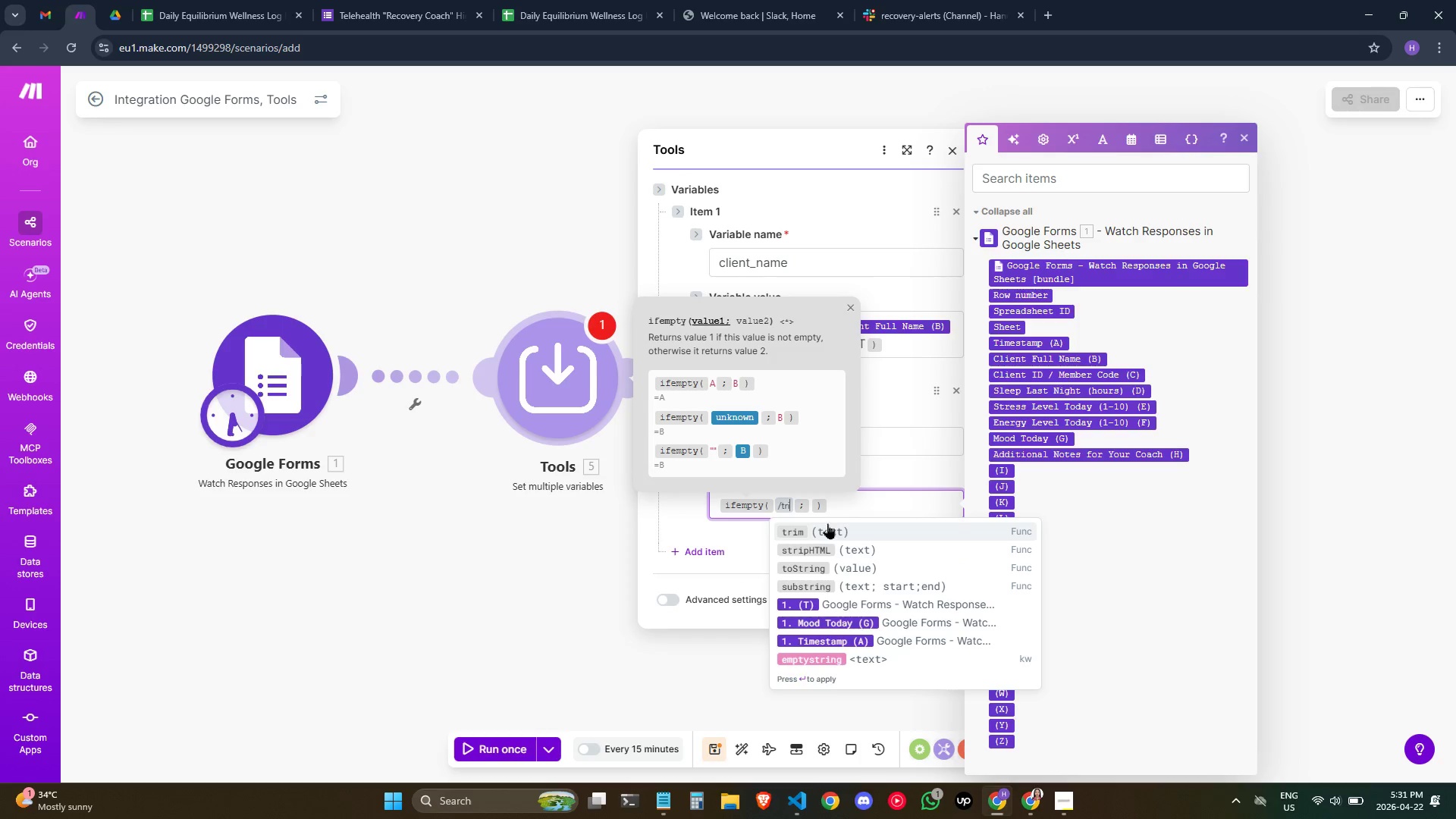 
left_click([829, 527])
 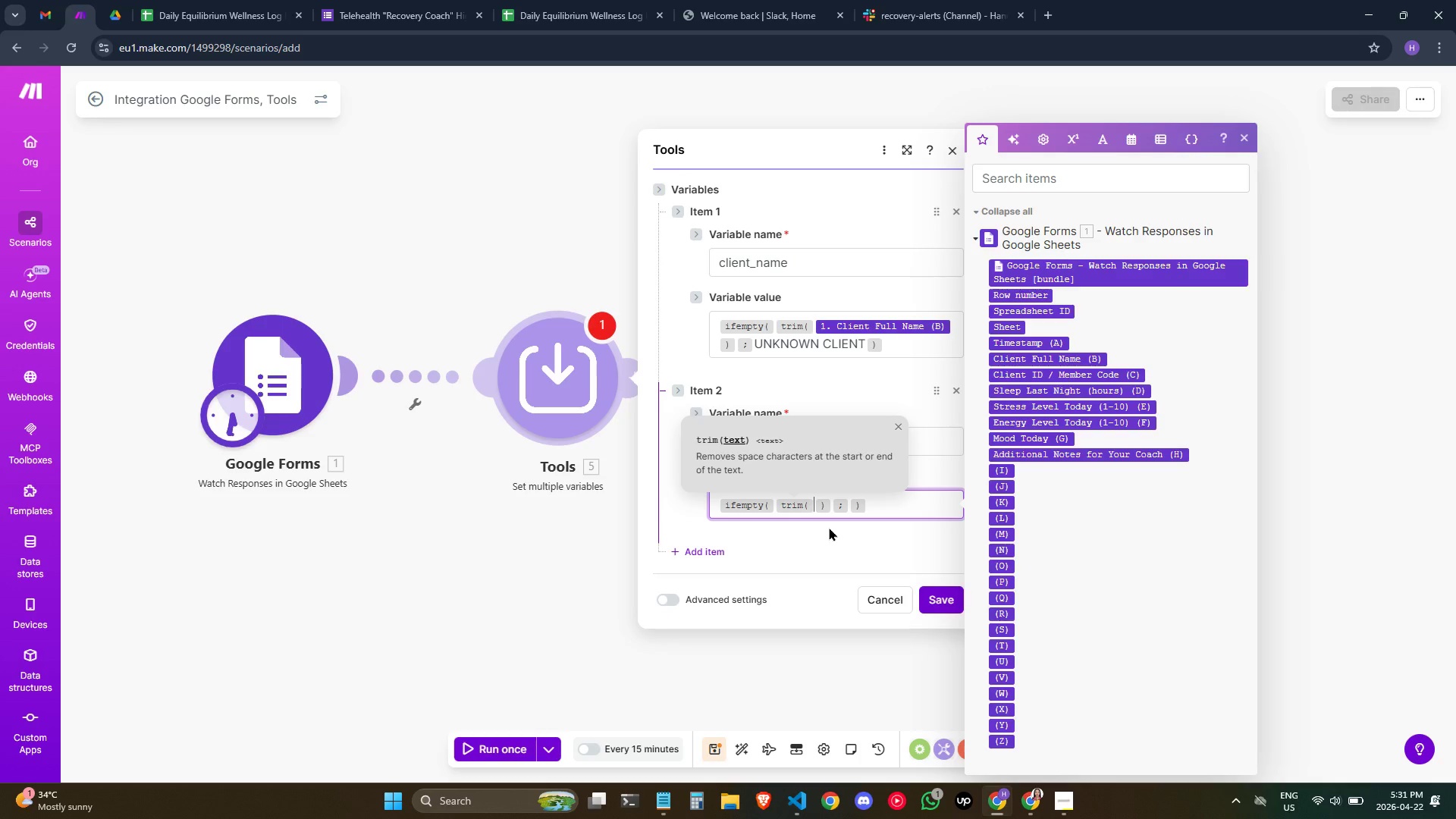 
wait(12.83)
 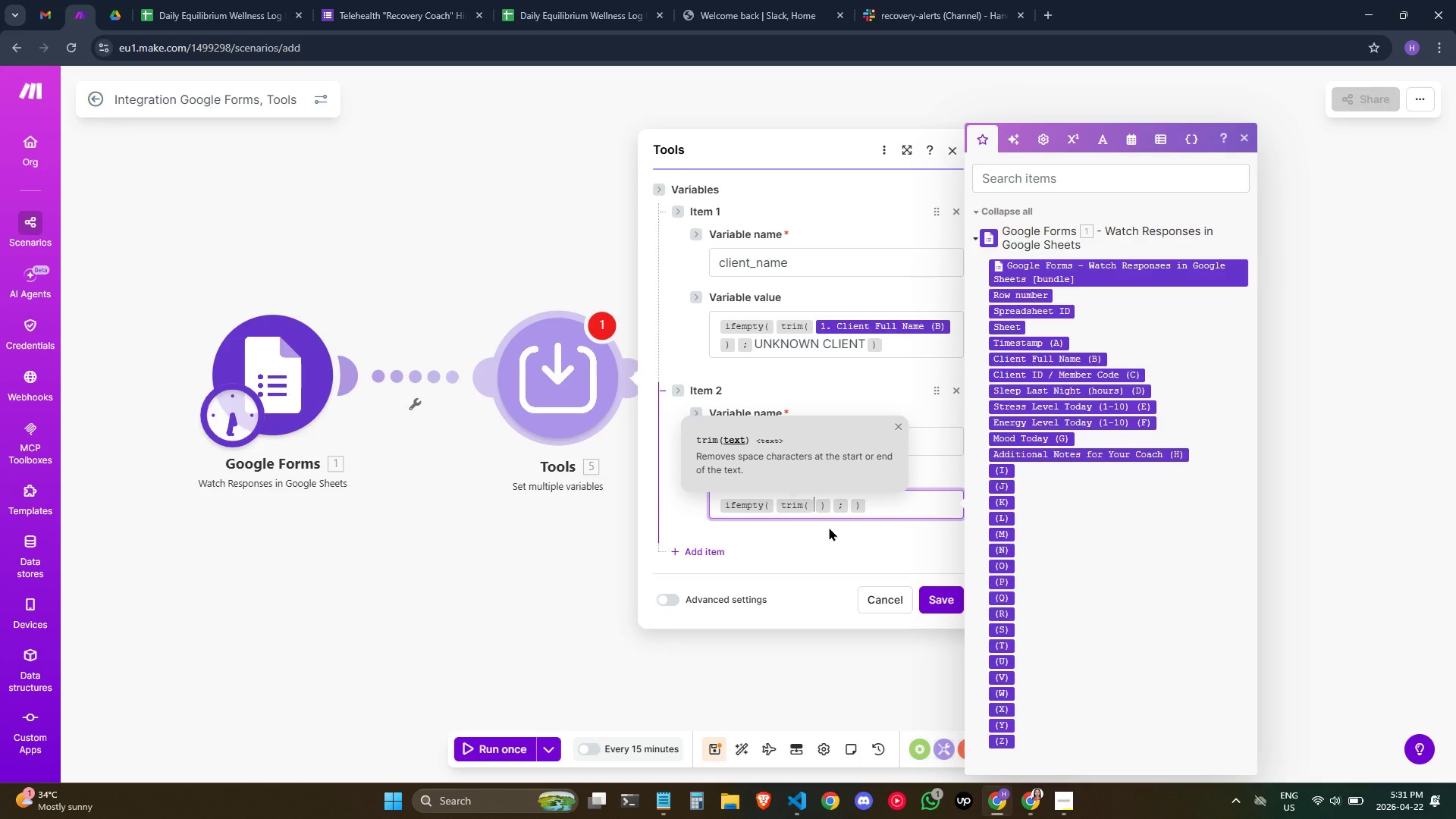 
left_click([1011, 373])
 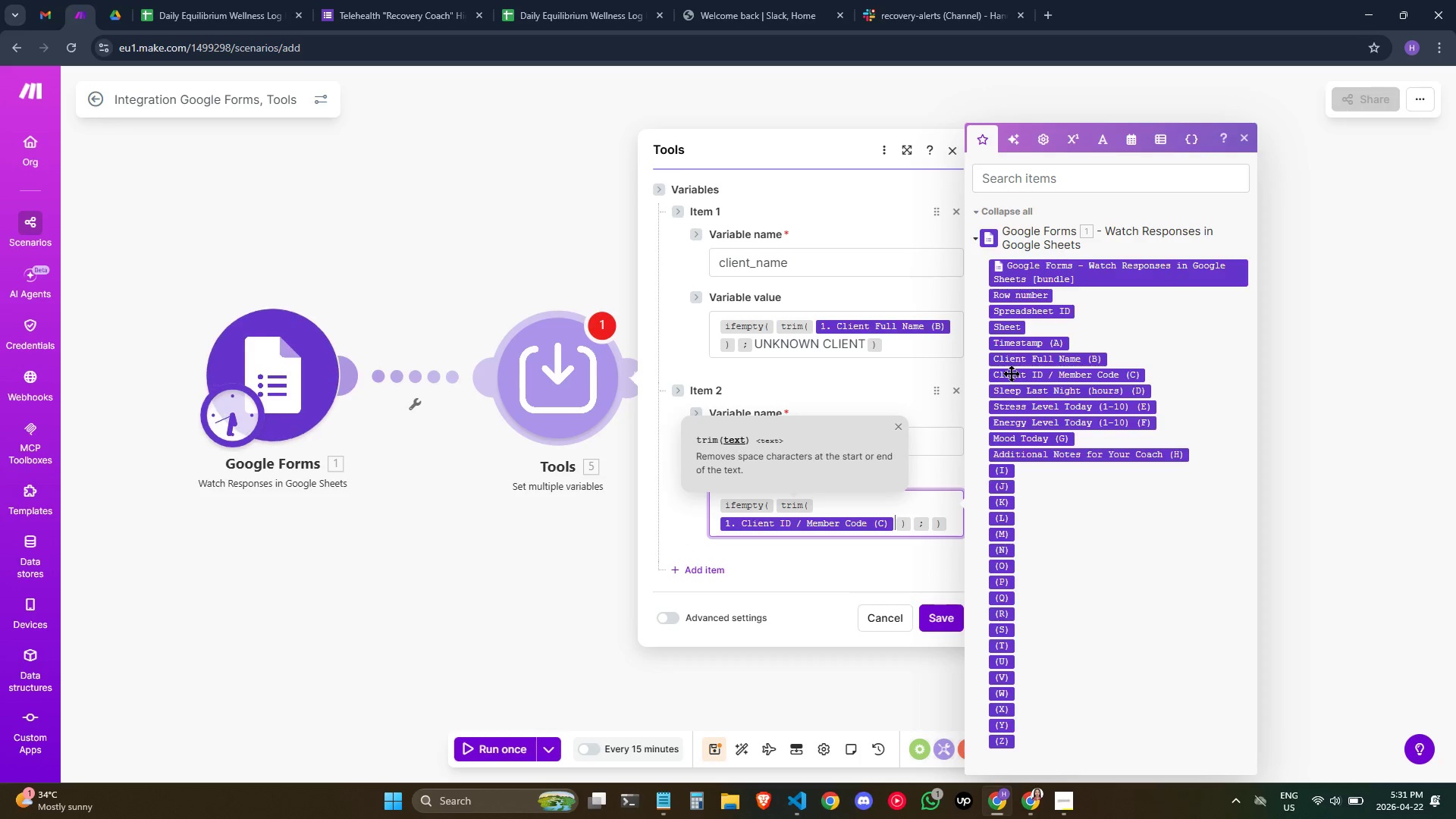 
key(ArrowRight)
 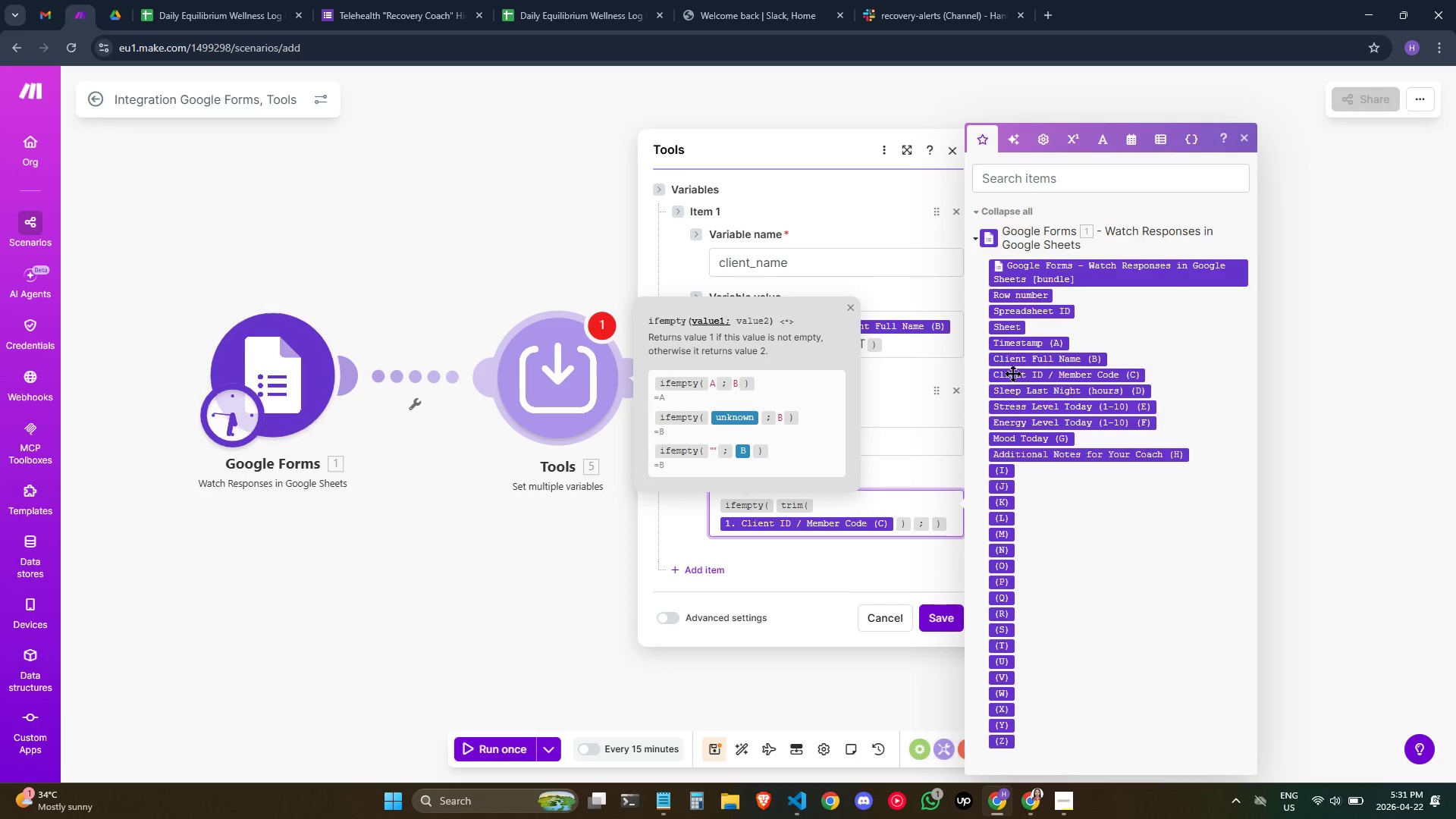 
wait(6.52)
 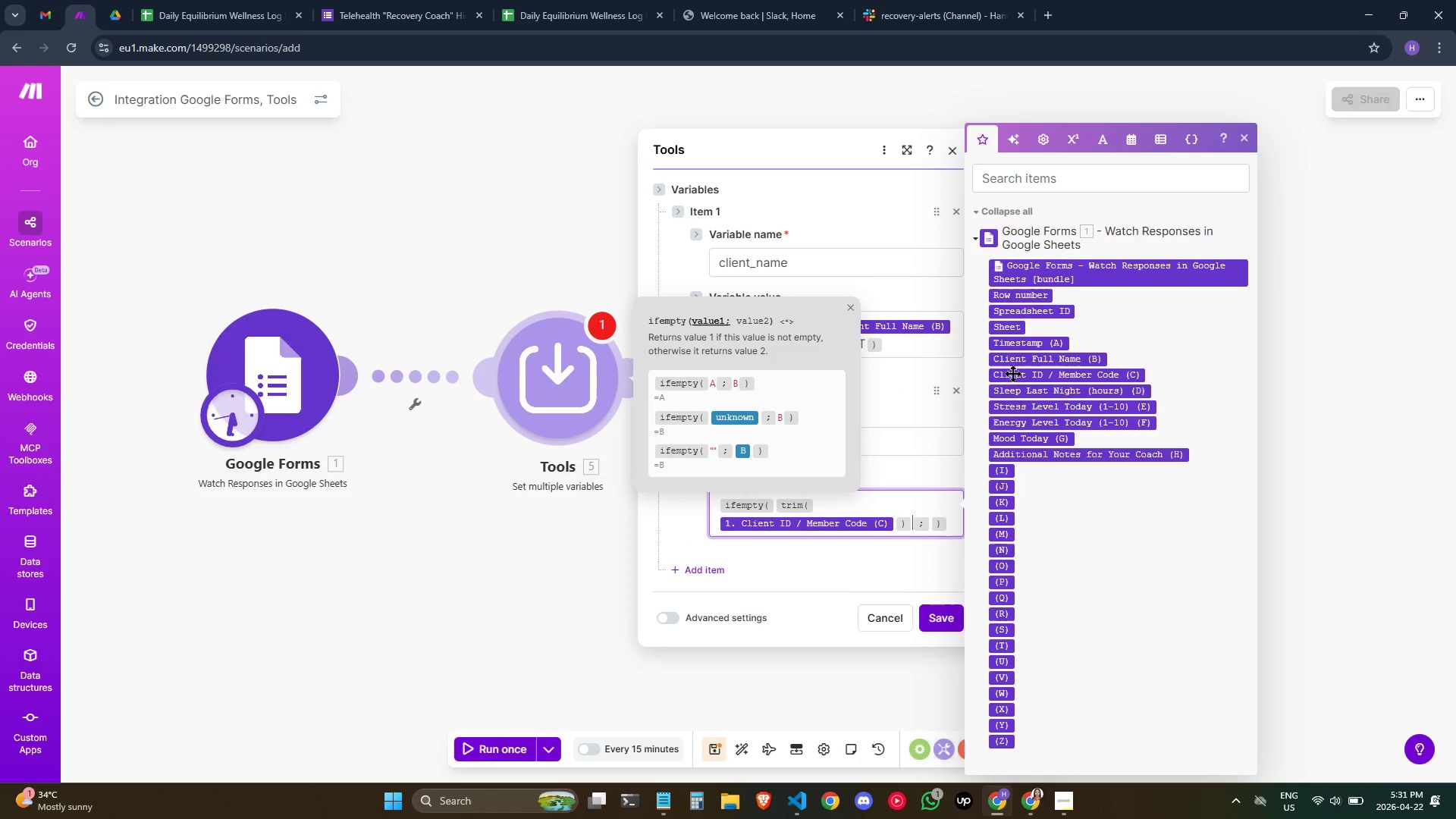 
key(ArrowRight)
 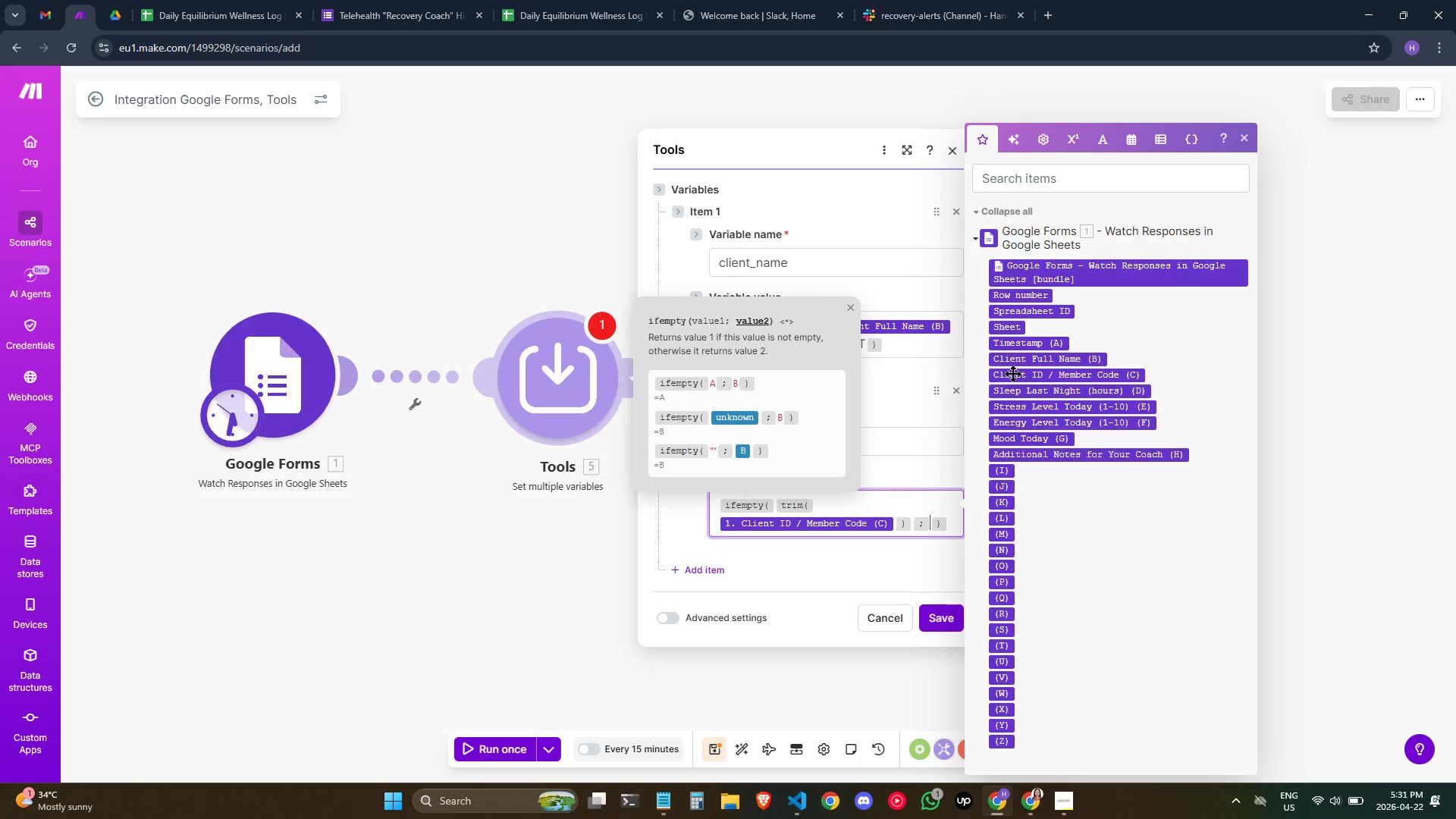 
key(ArrowLeft)
 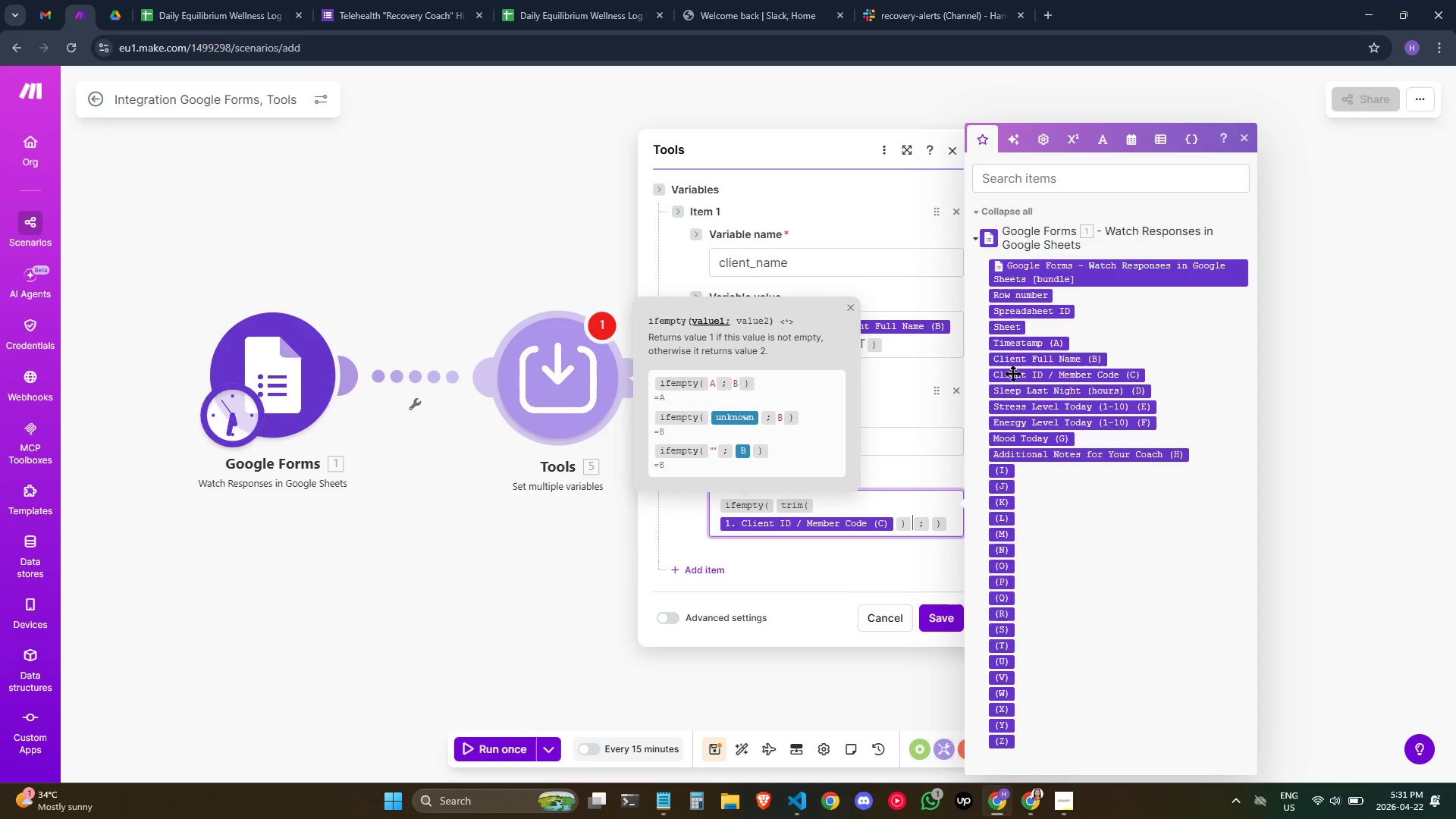 
key(ArrowRight)
 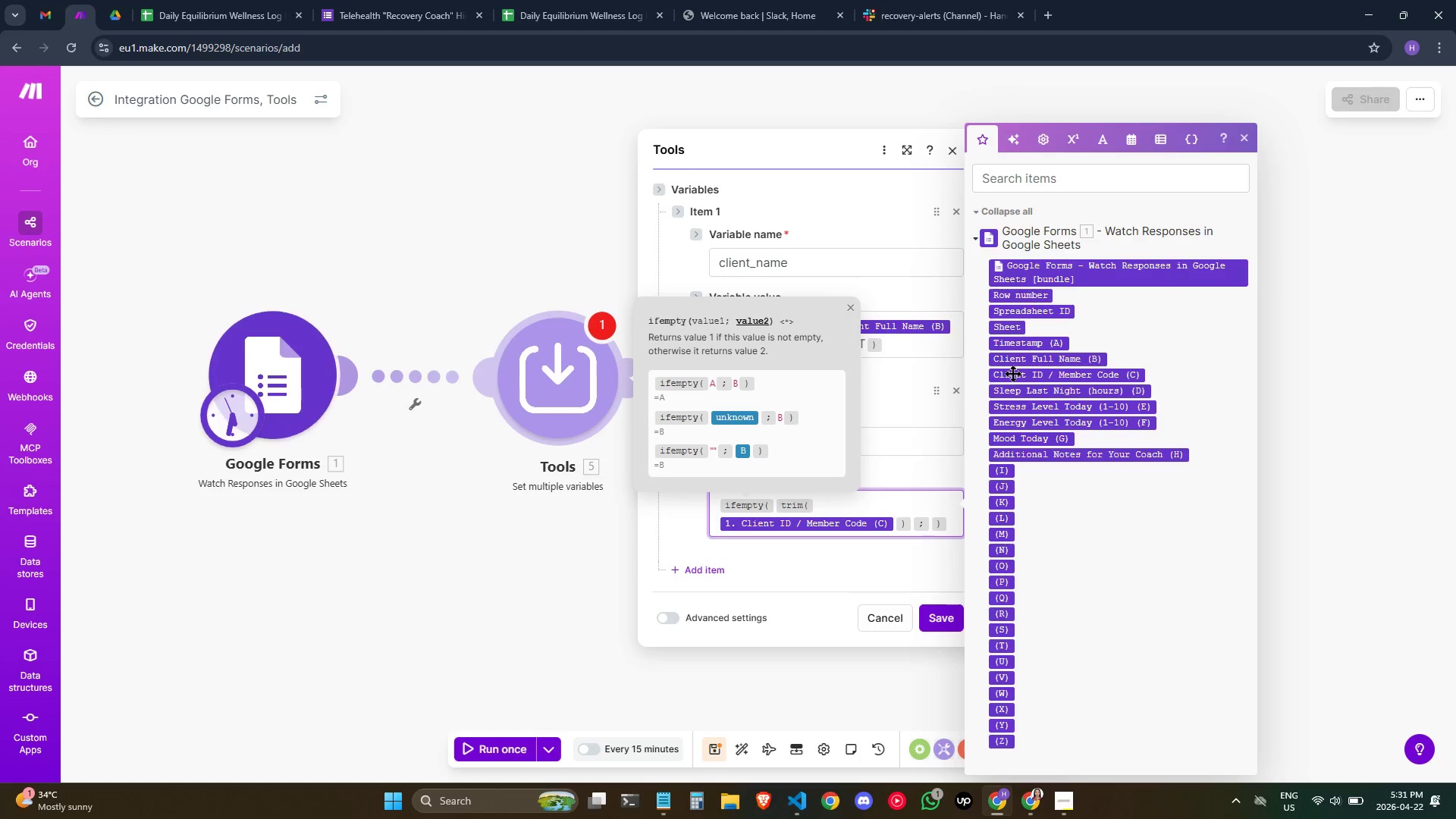 
type(No ID on file)
 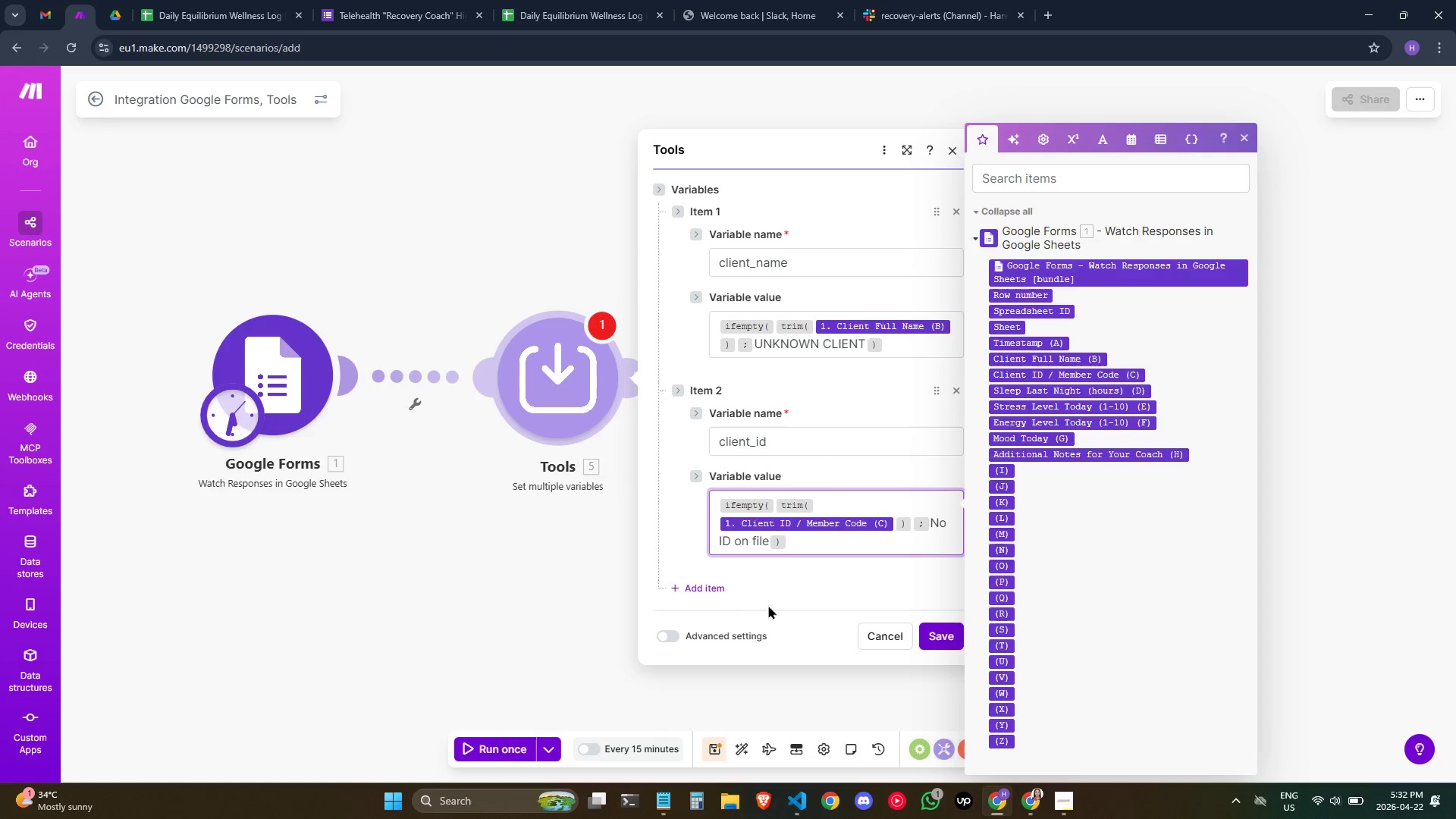 
left_click([713, 596])
 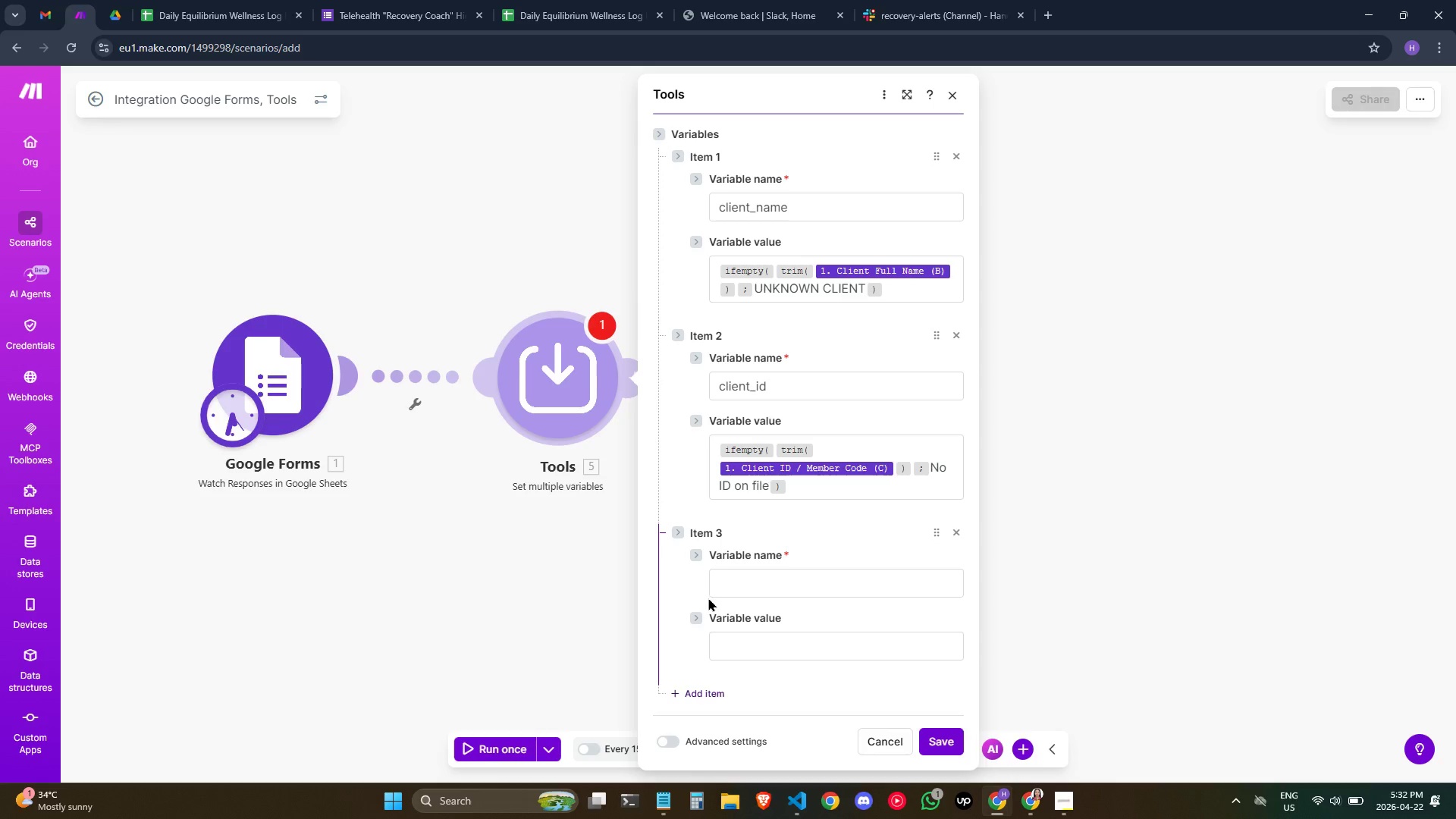 
wait(21.28)
 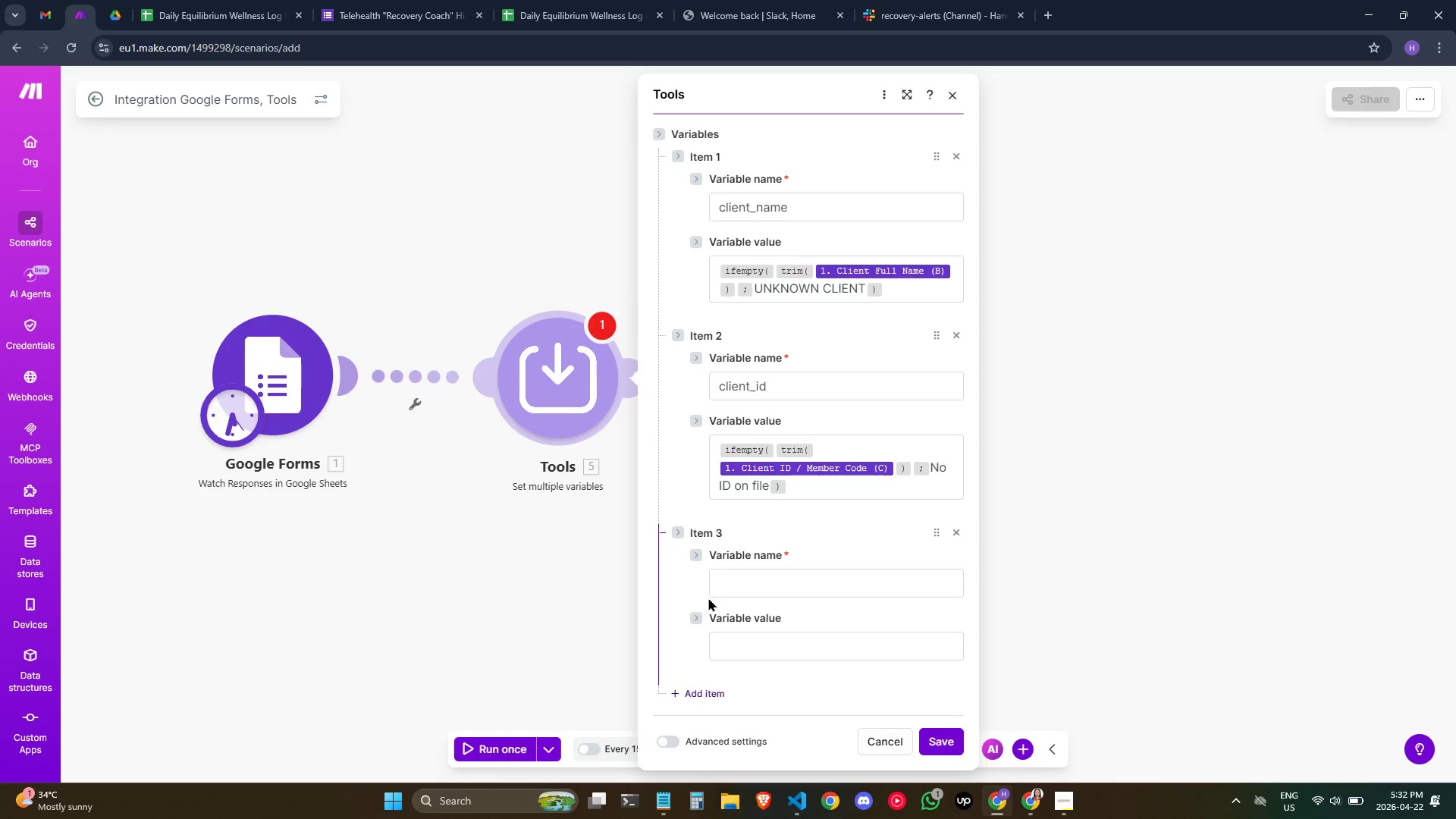 
left_click([741, 583])
 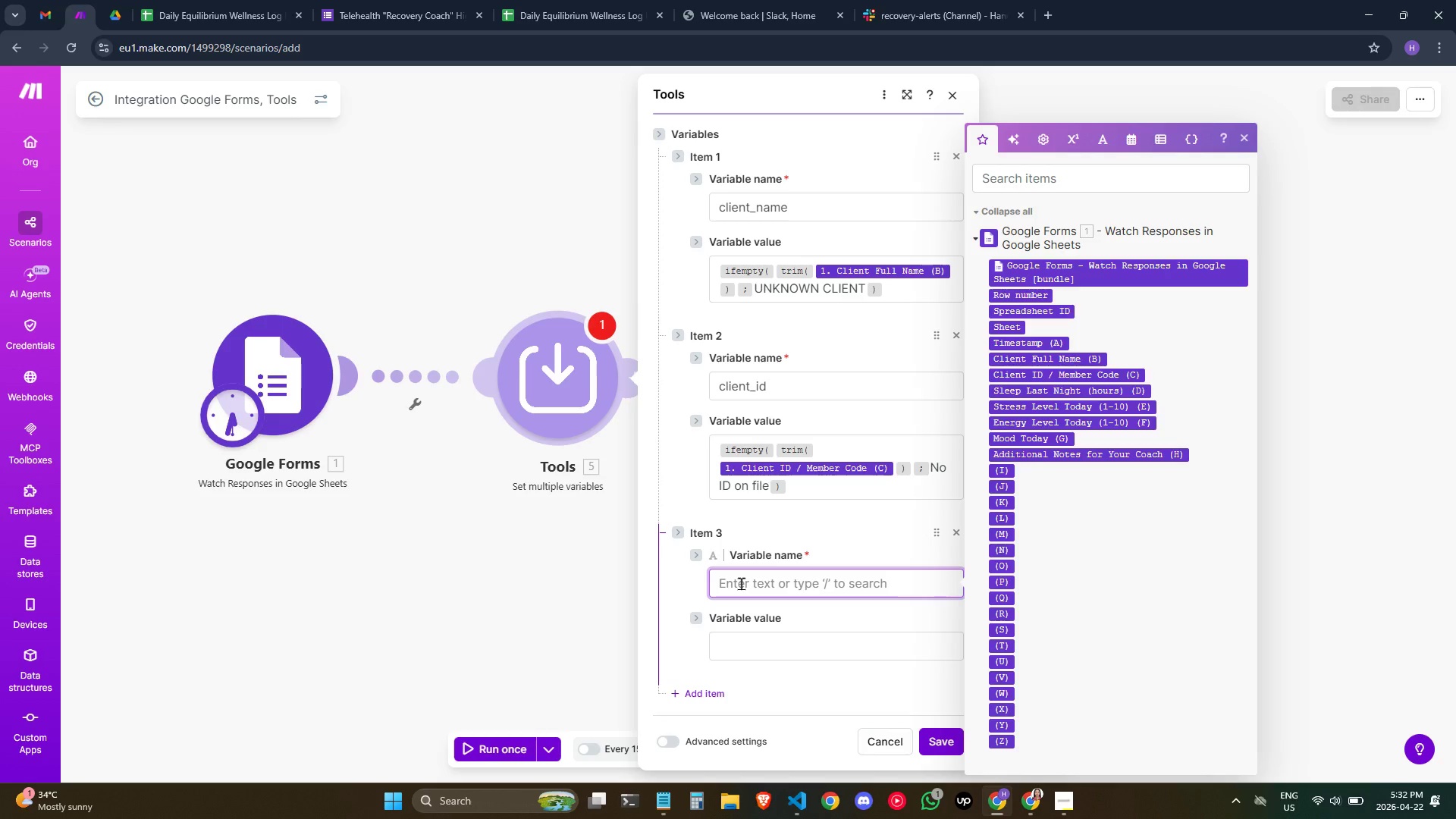 
type(sleep_hours)
key(Tab)
type(/to)
 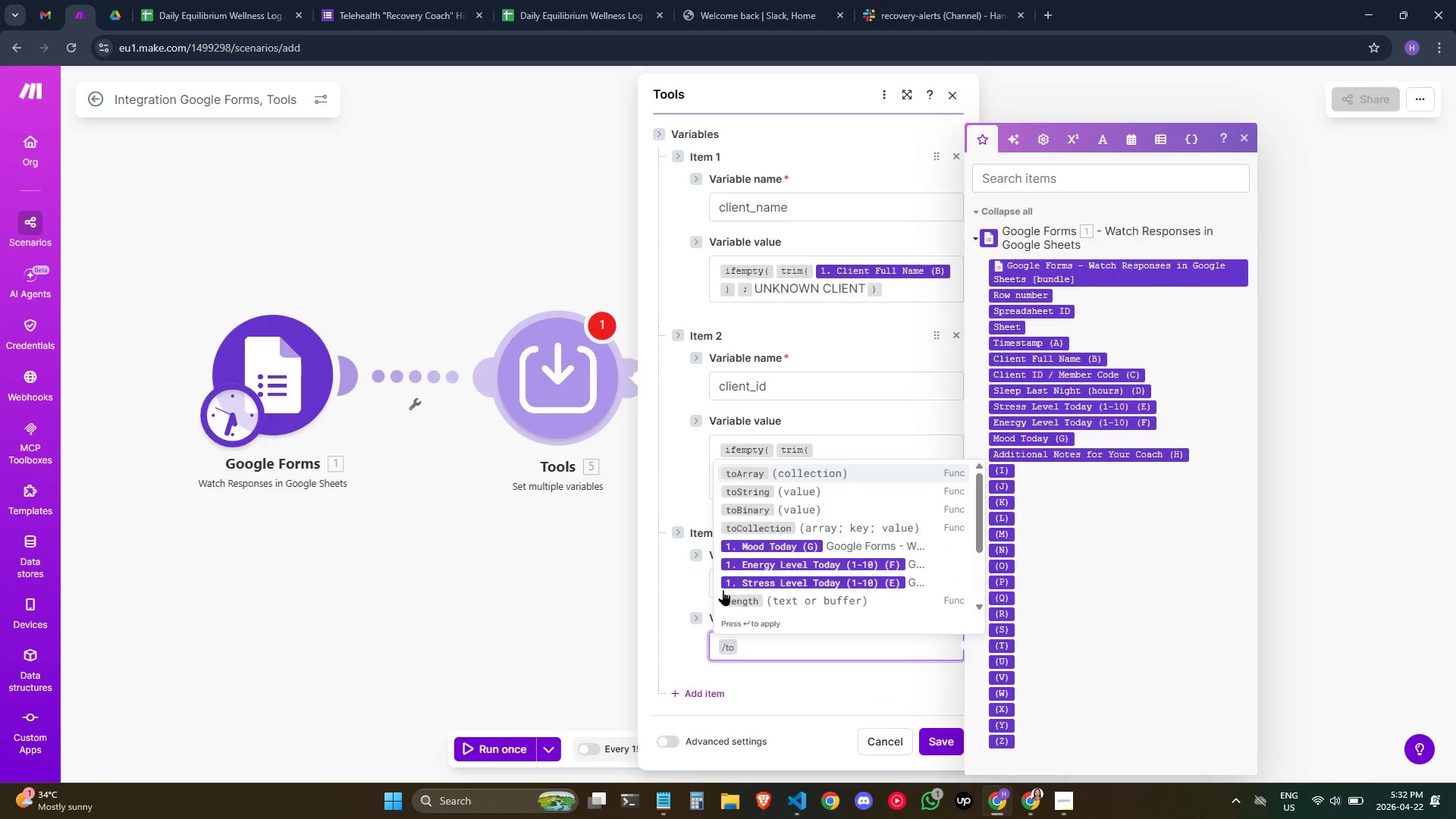 
wait(7.89)
 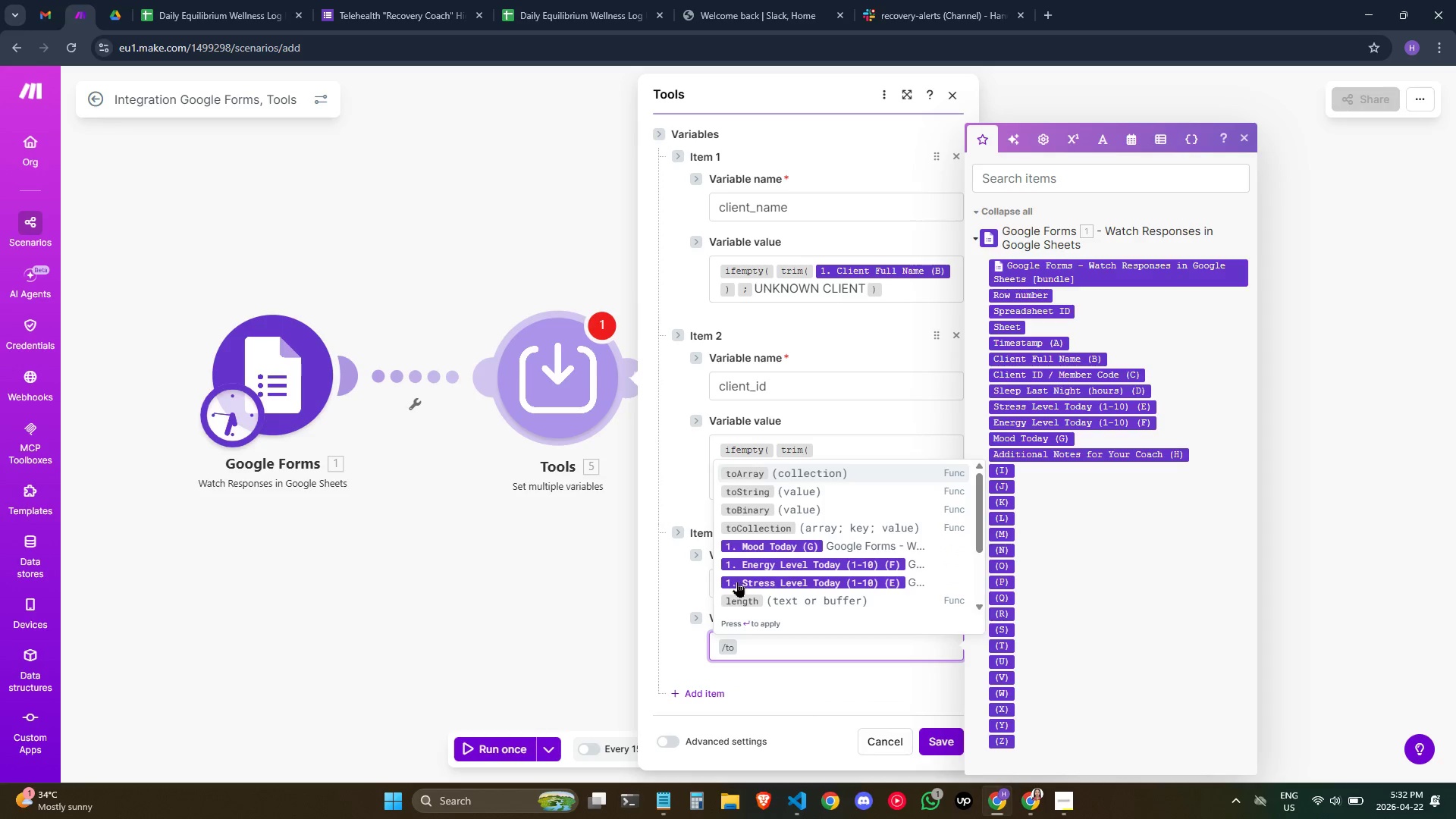 
key(Backspace)
type(on)
 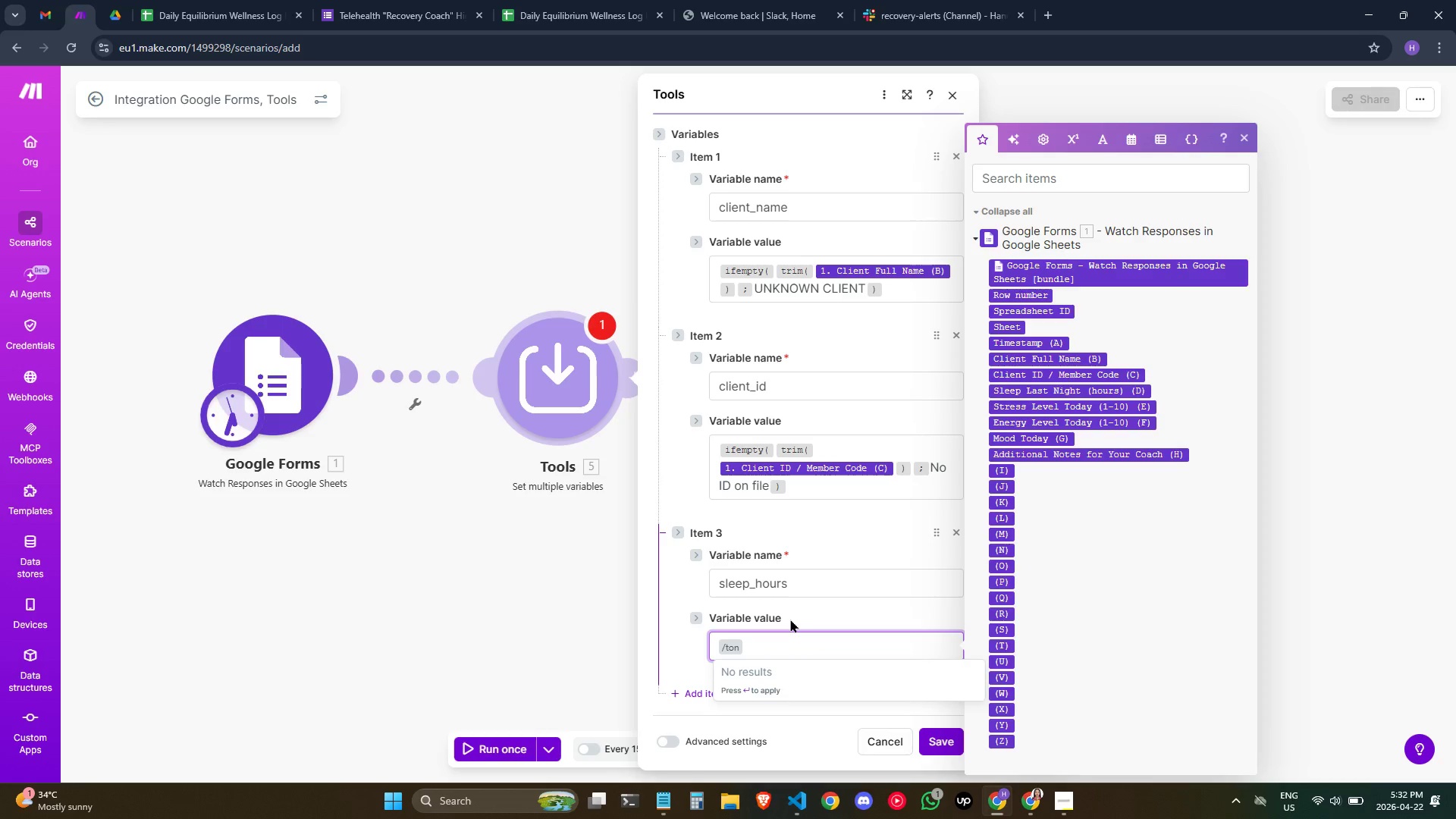 
key(Backspace)
 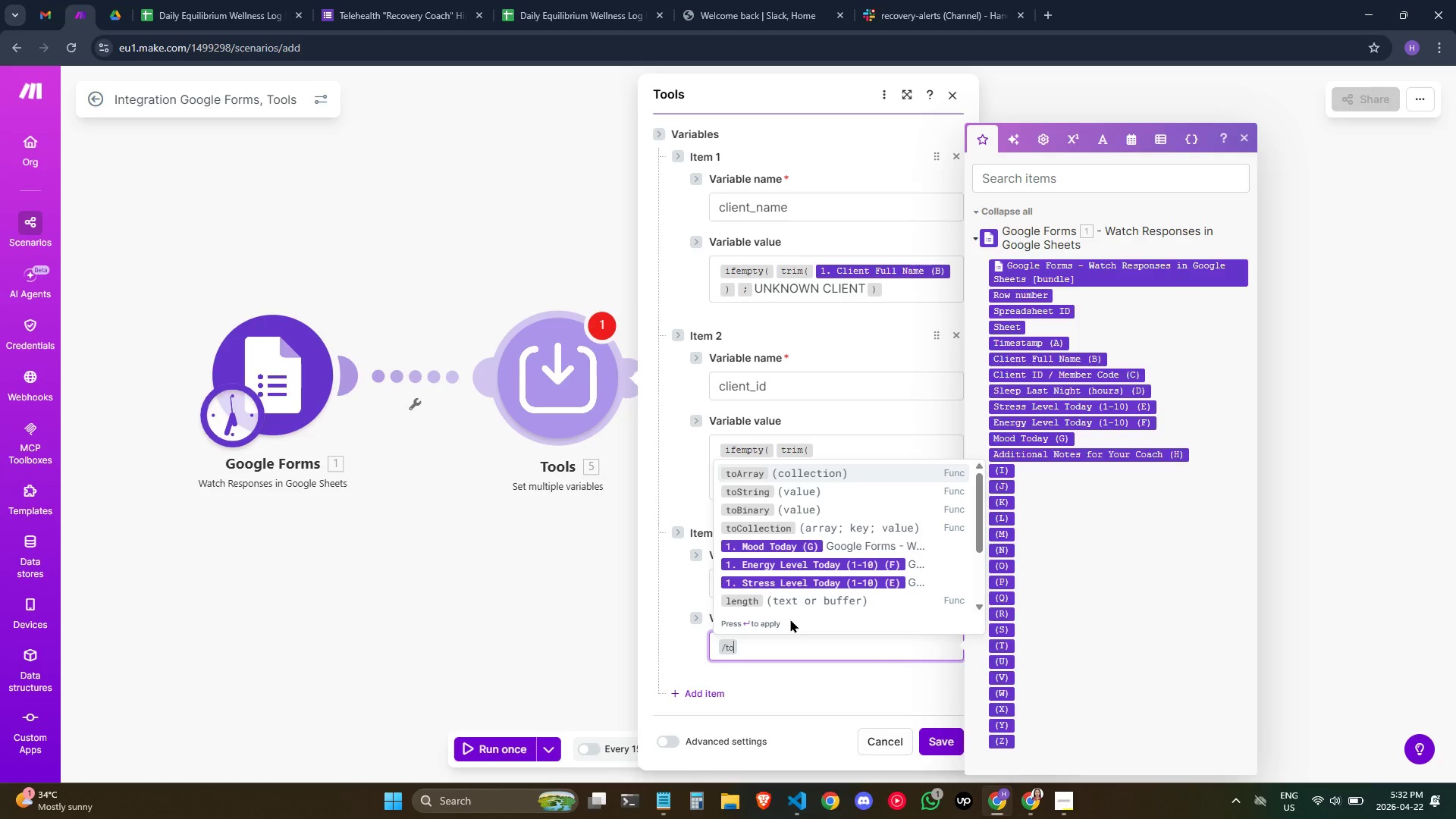 
key(Backspace)
 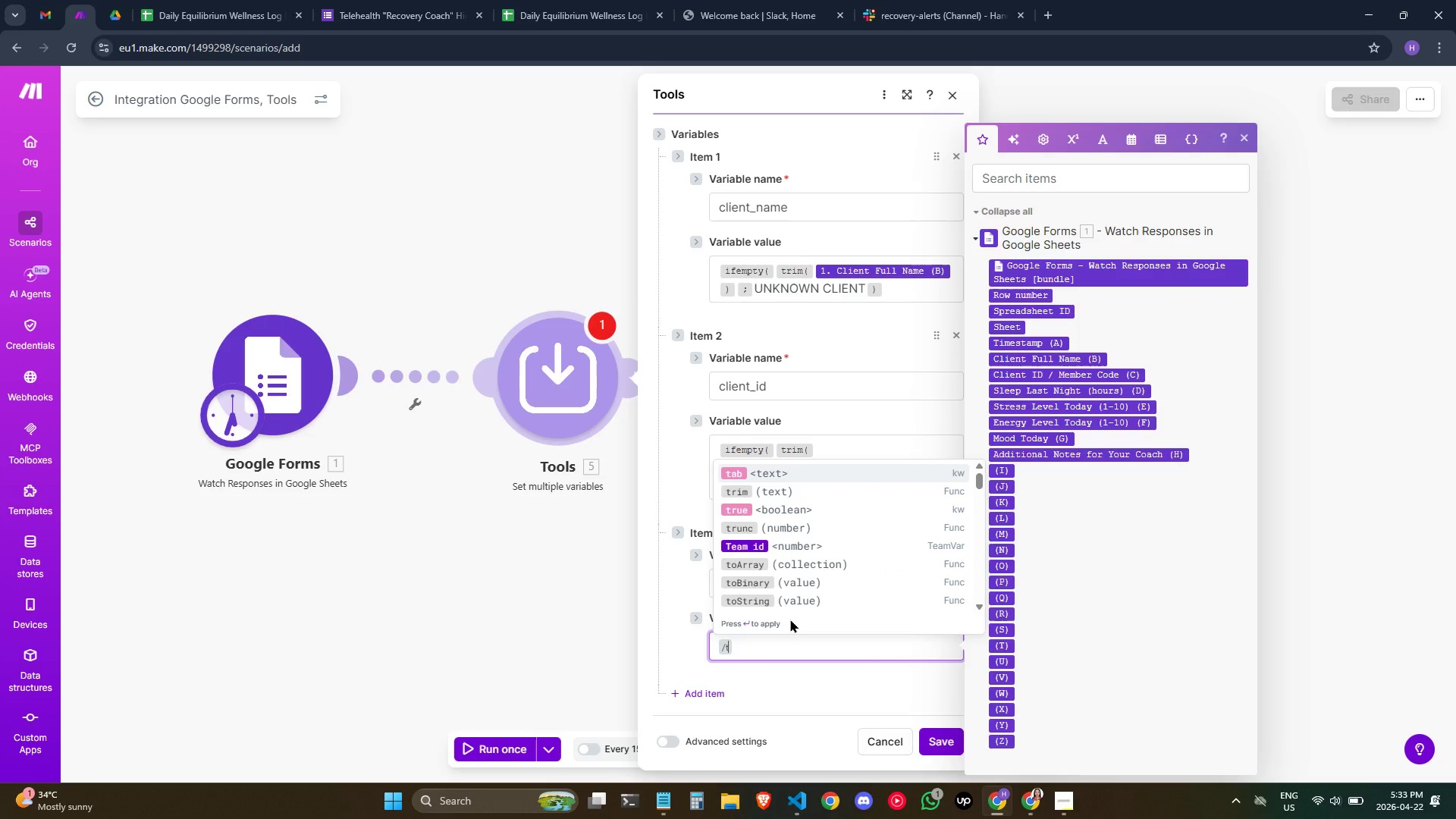 
key(Backspace)
 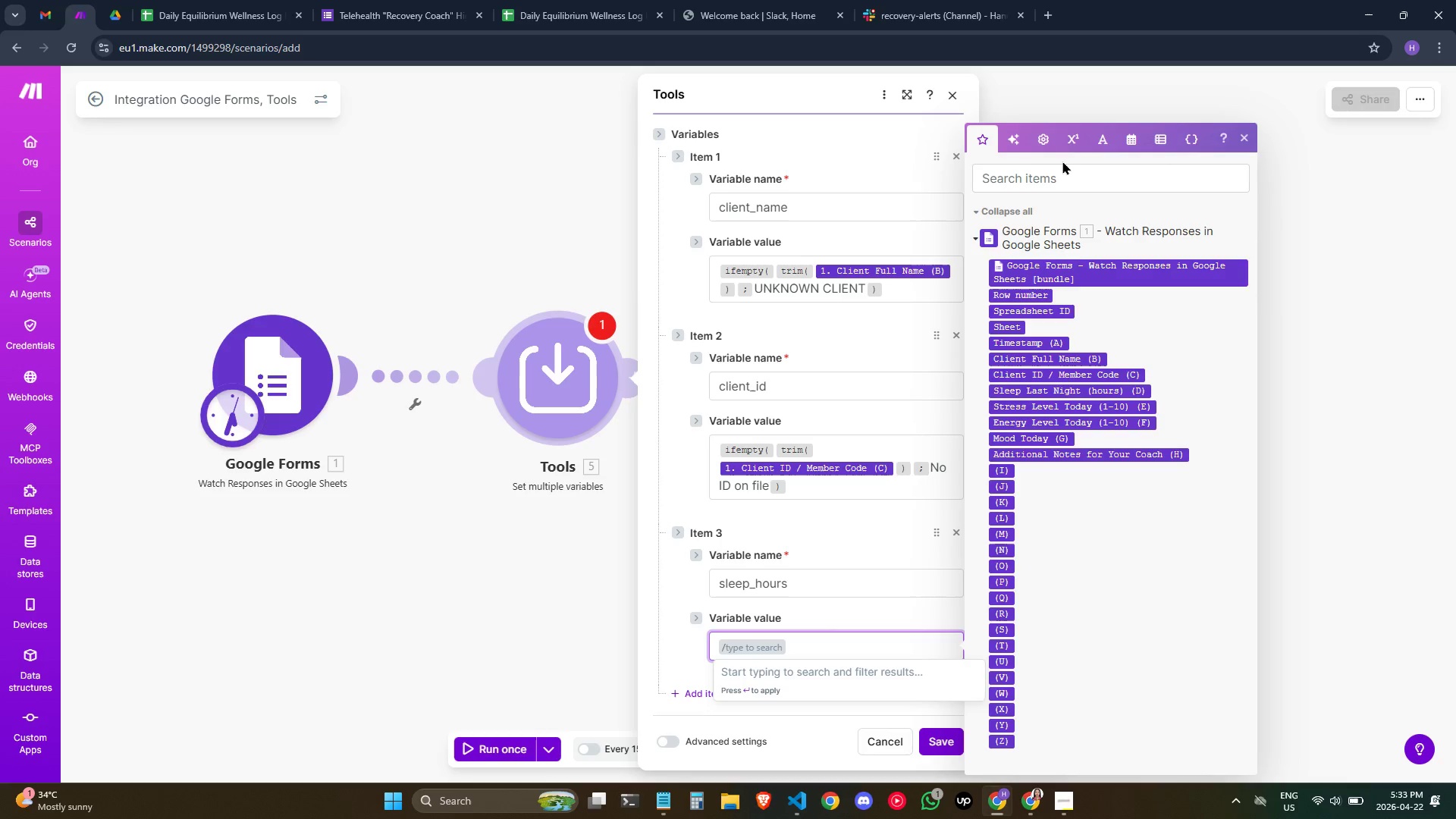 
left_click([1021, 130])
 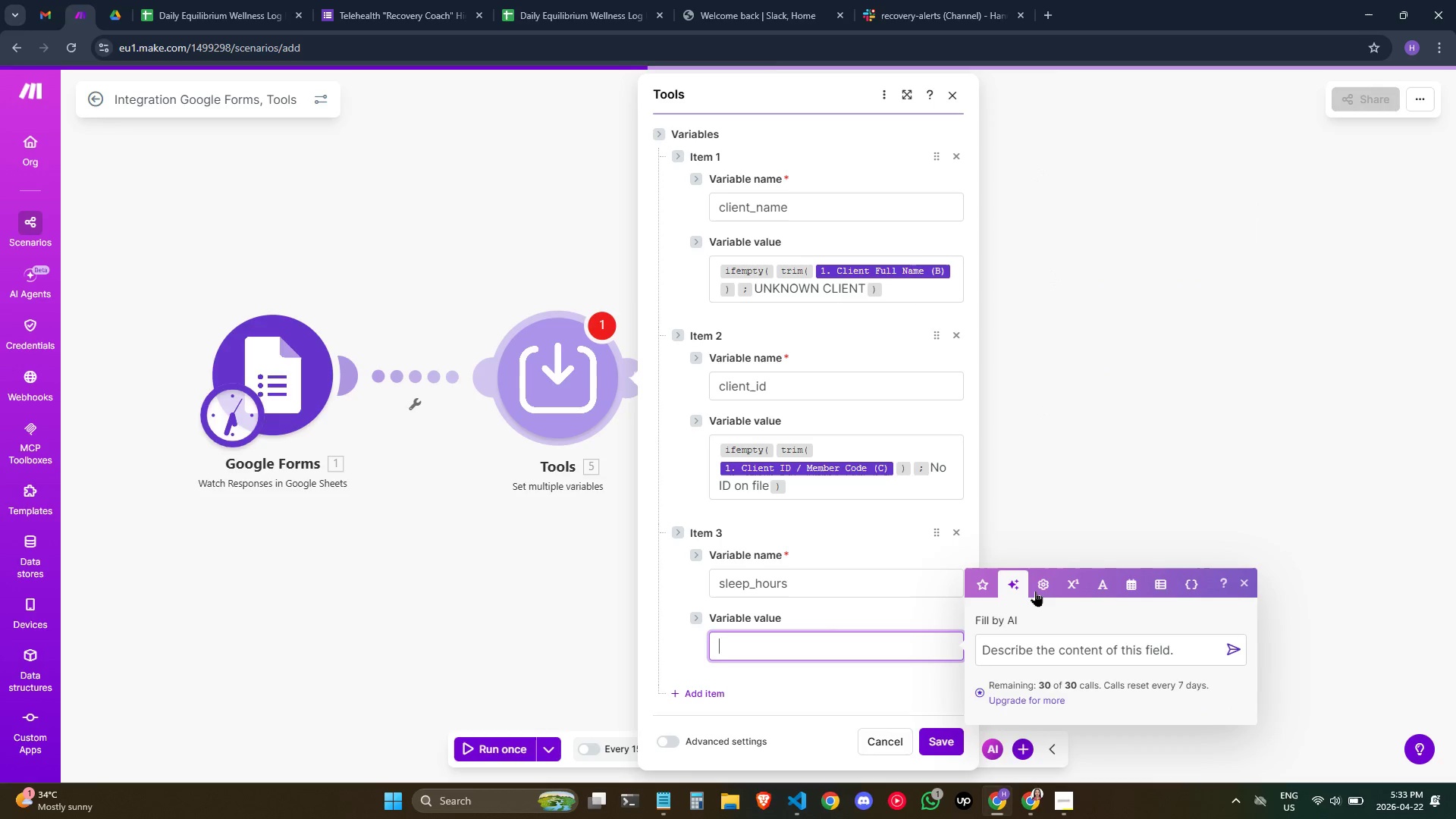 
left_click([1044, 588])
 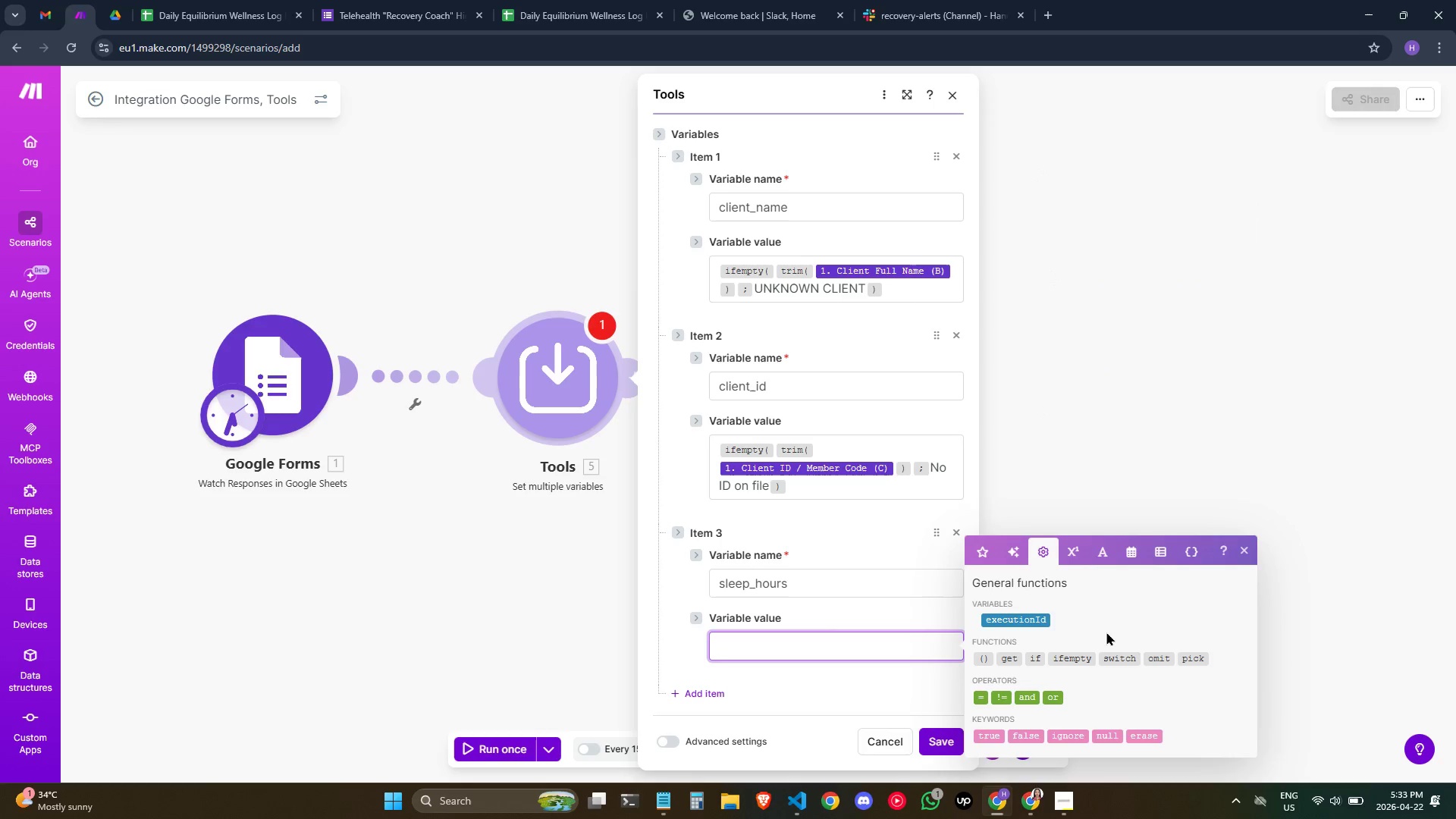 
left_click([1078, 557])
 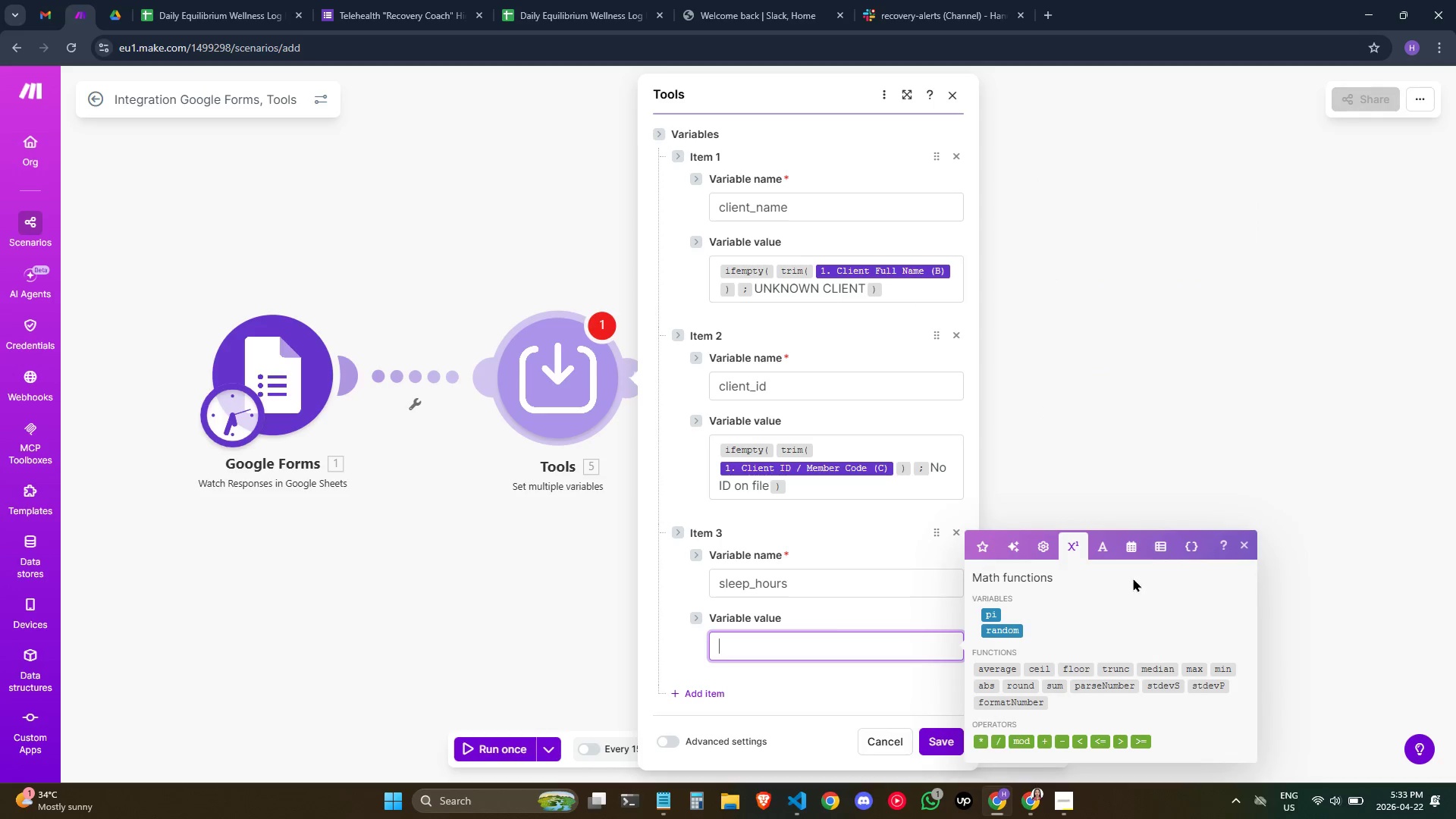 
left_click([1104, 548])
 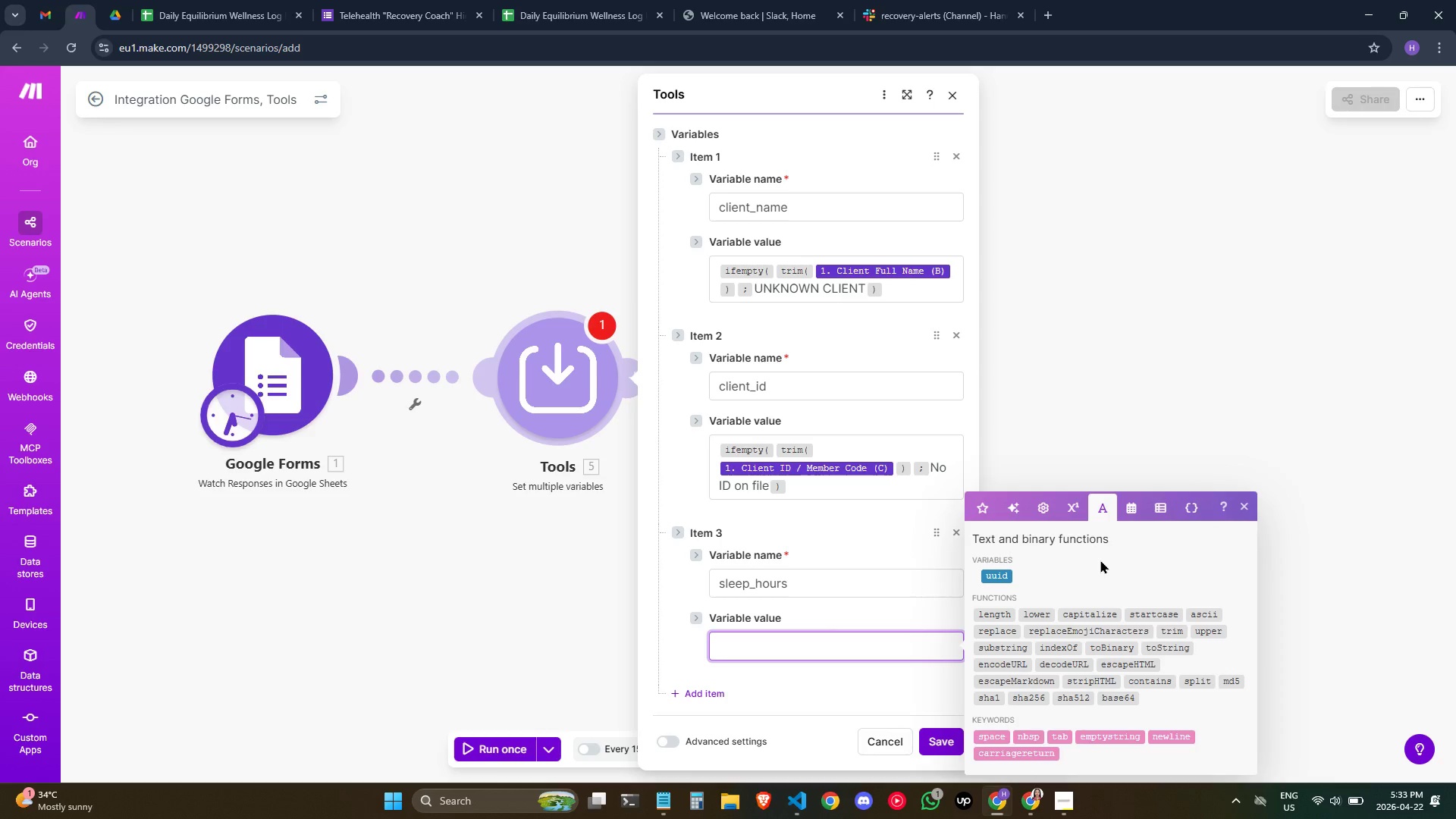 
wait(5.23)
 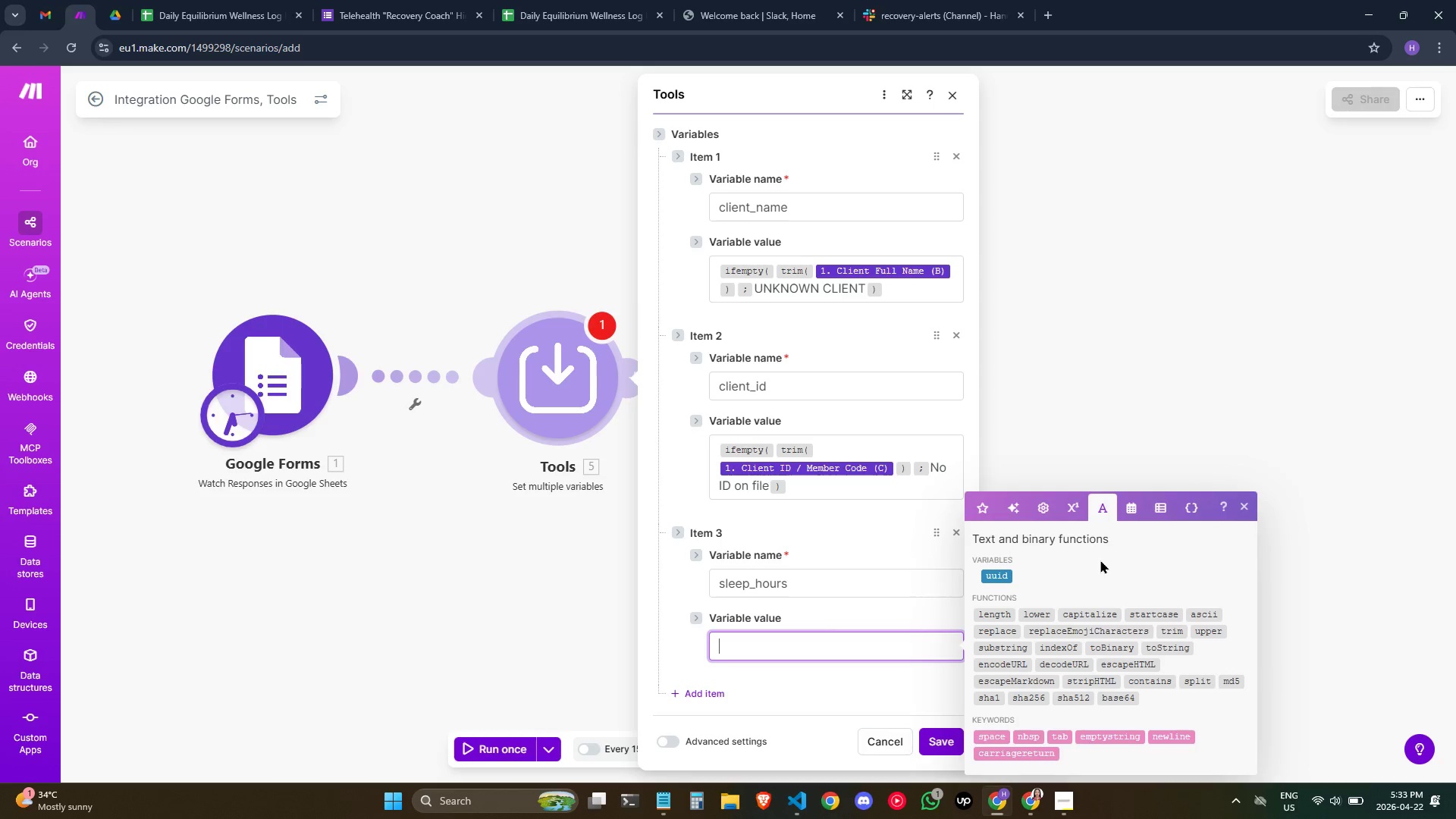 
mouse_move([1125, 655])
 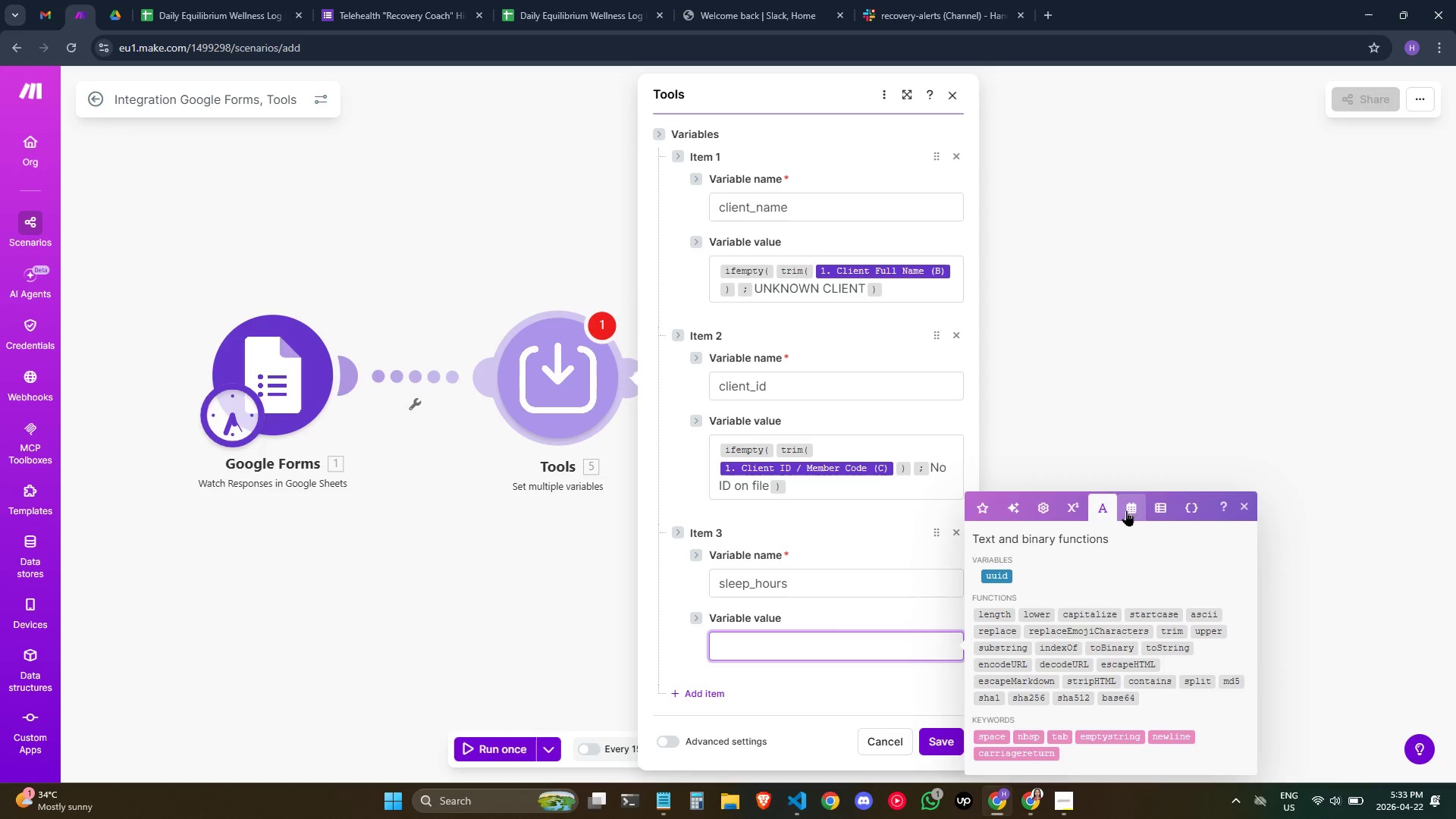 
left_click([1126, 510])
 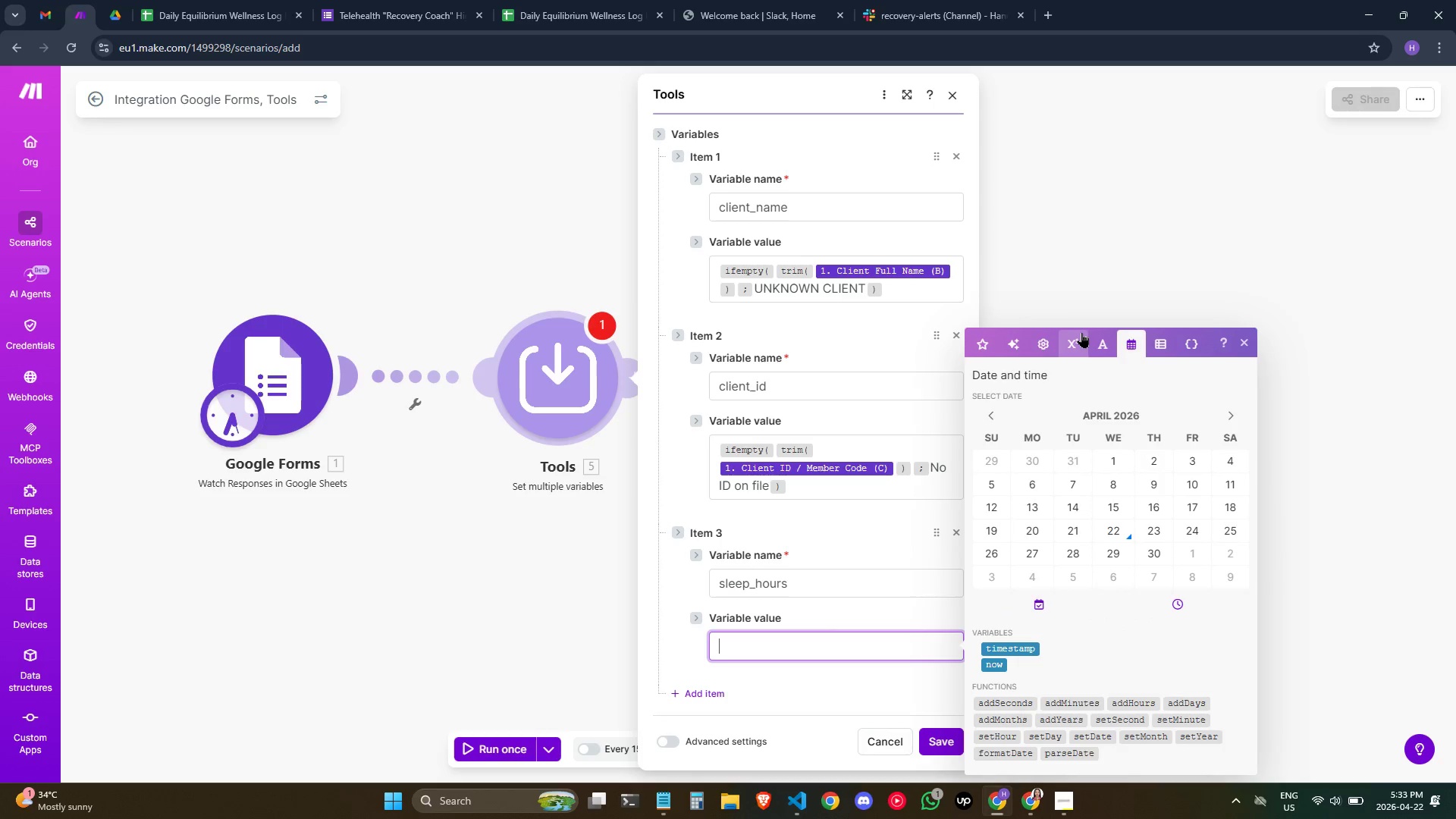 
left_click([1103, 347])
 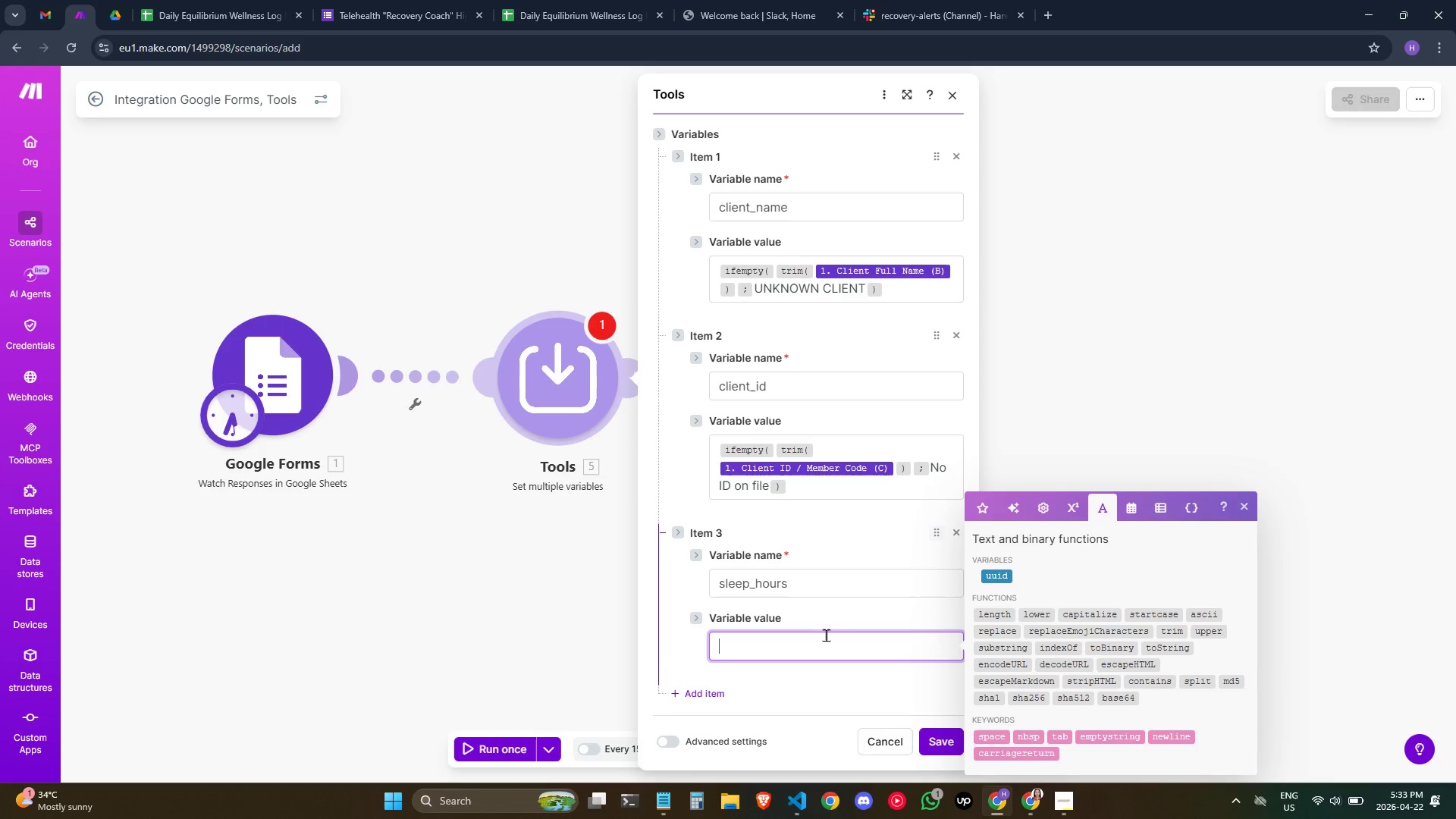 
left_click([816, 642])
 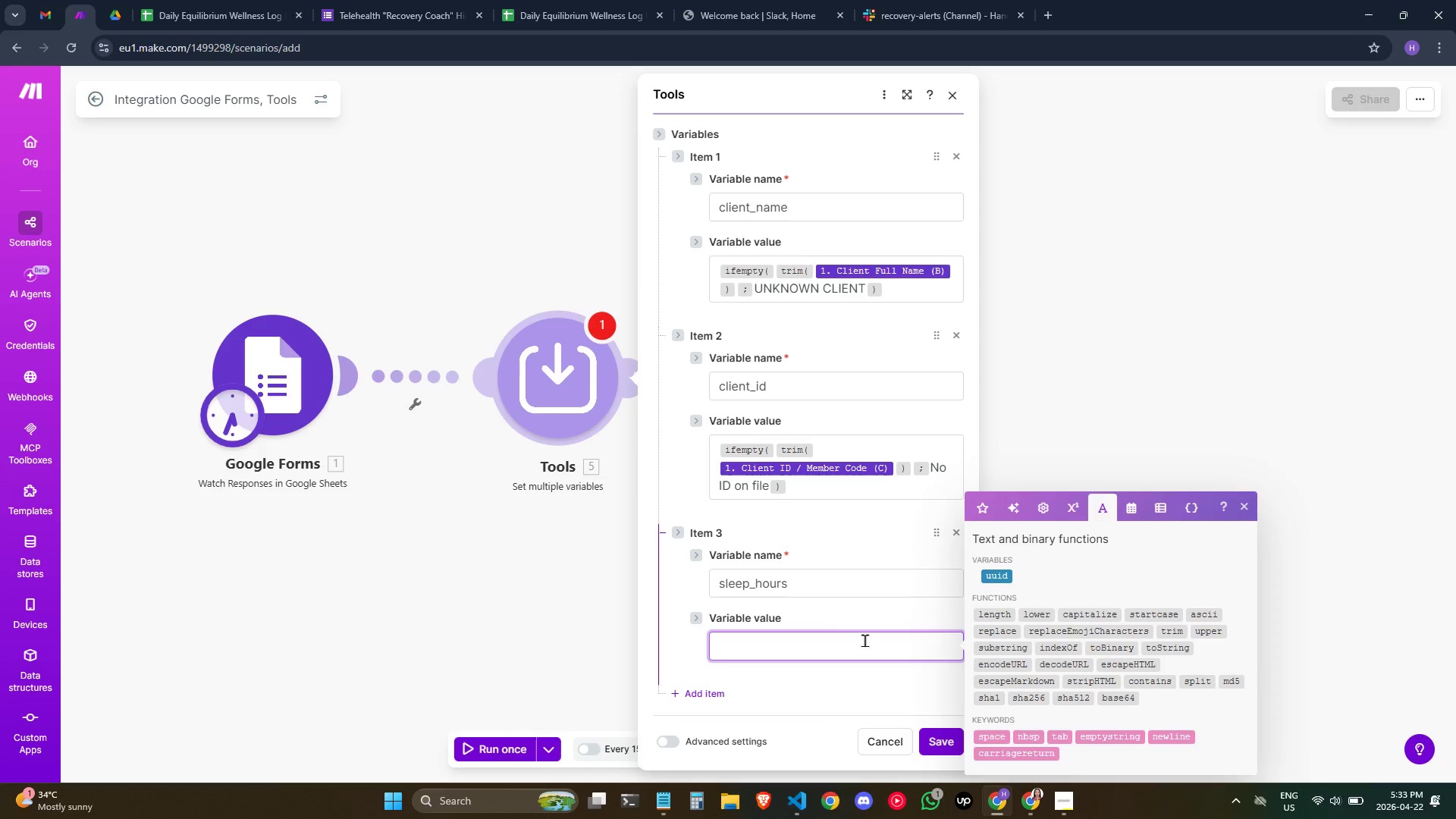 
wait(8.17)
 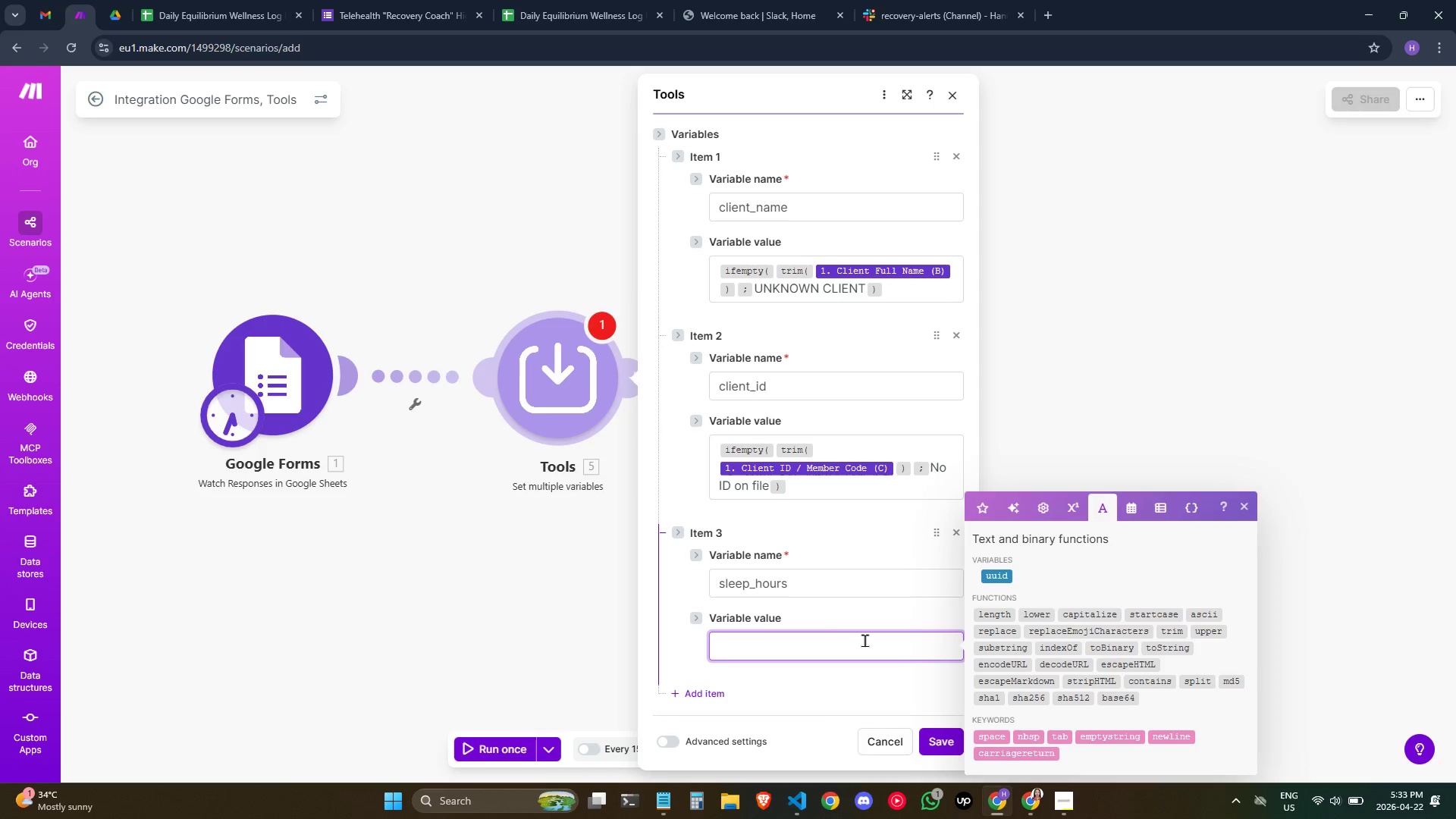 
type(pas)
key(Backspace)
 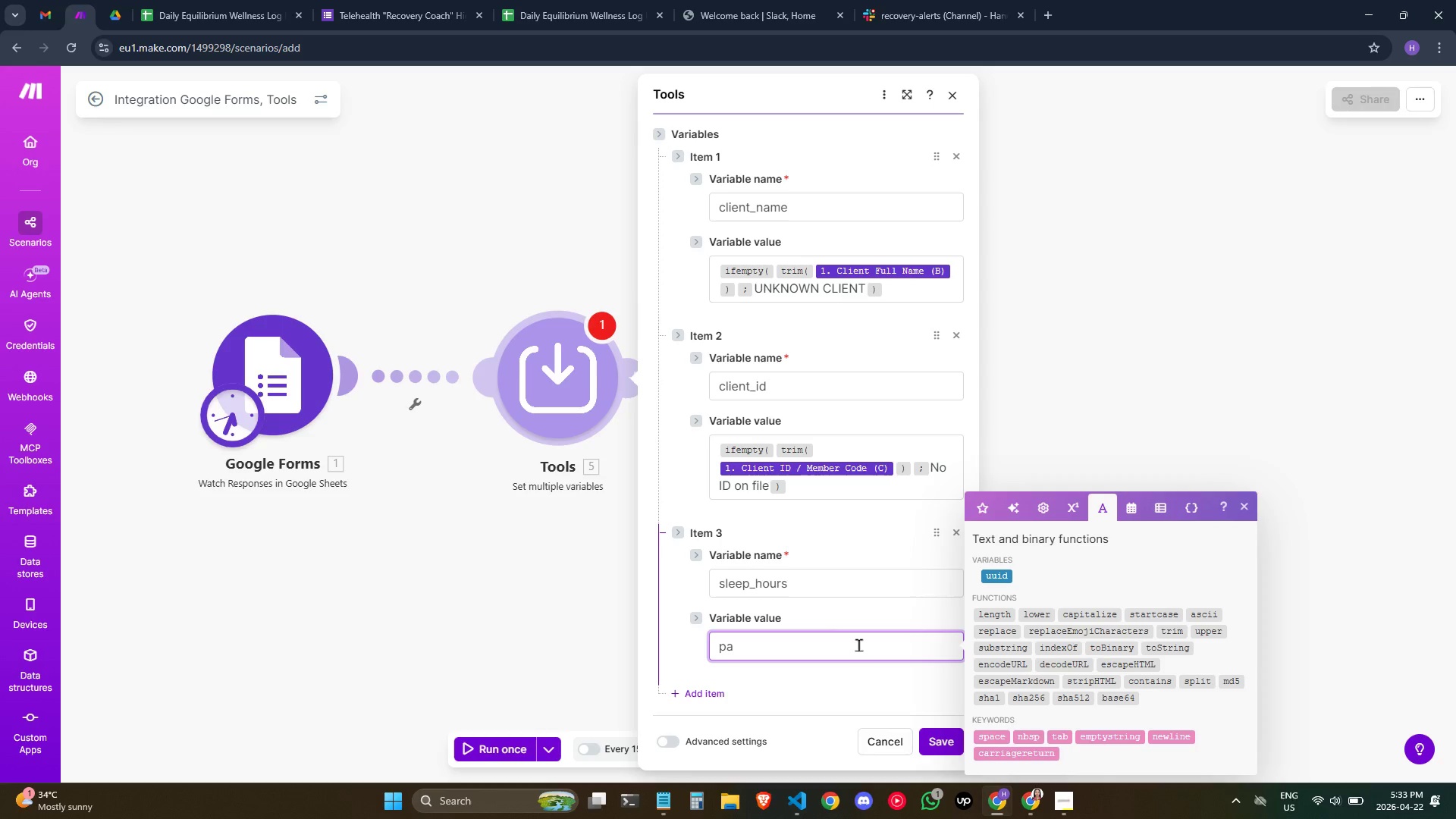 
left_click([858, 645])
 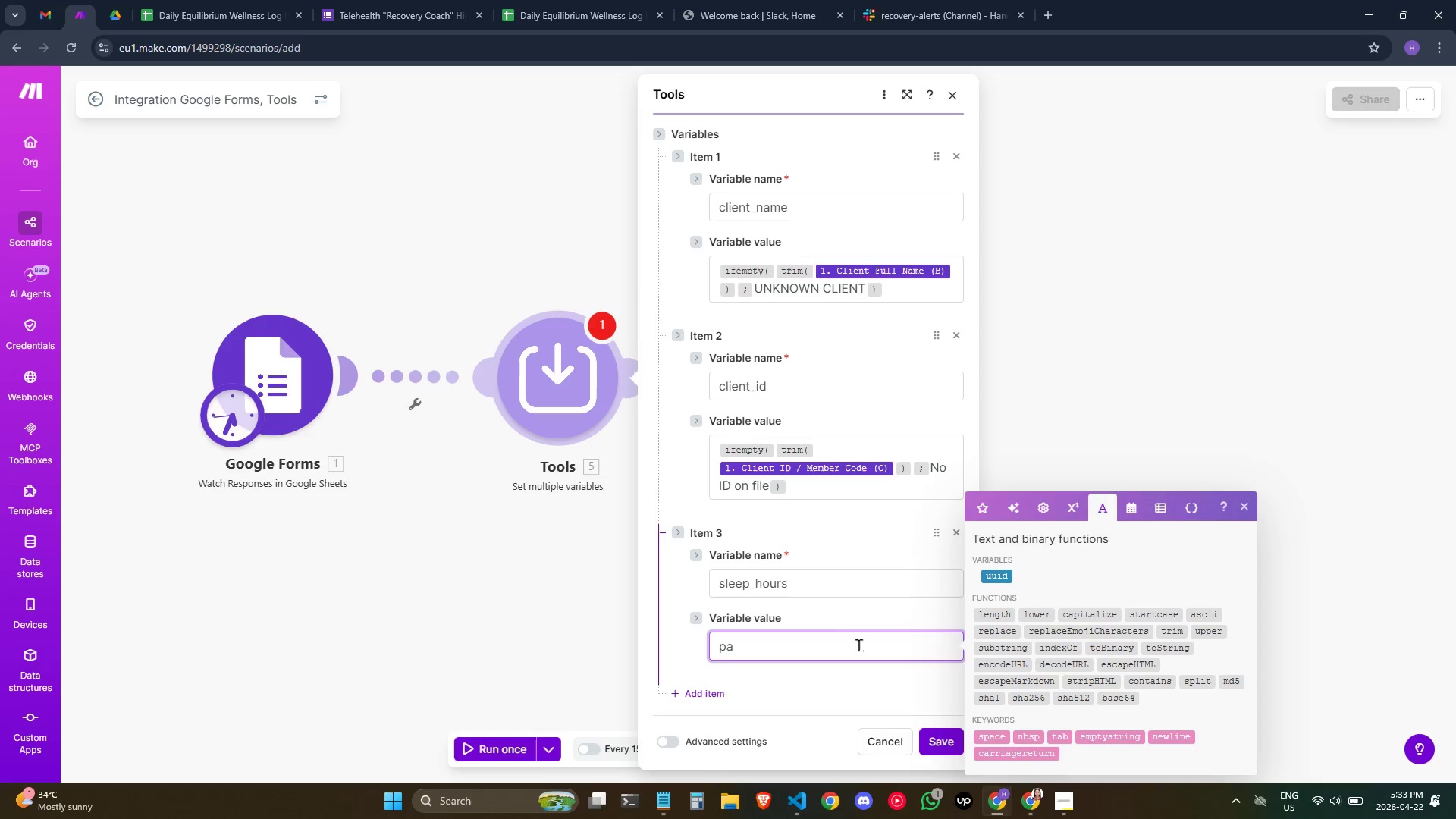 
key(Backspace)
key(Backspace)
type(/pa)
 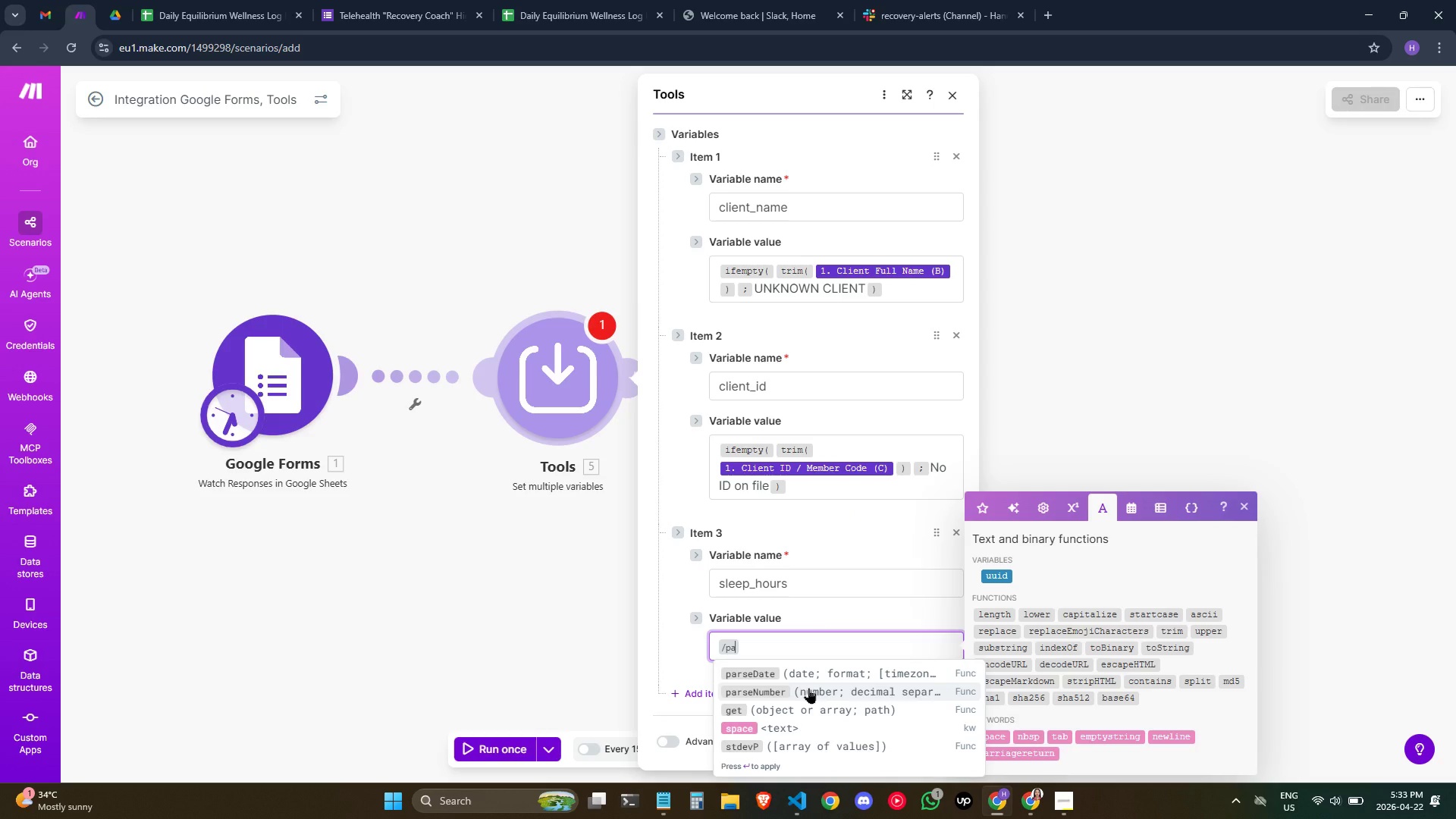 
left_click([807, 688])
 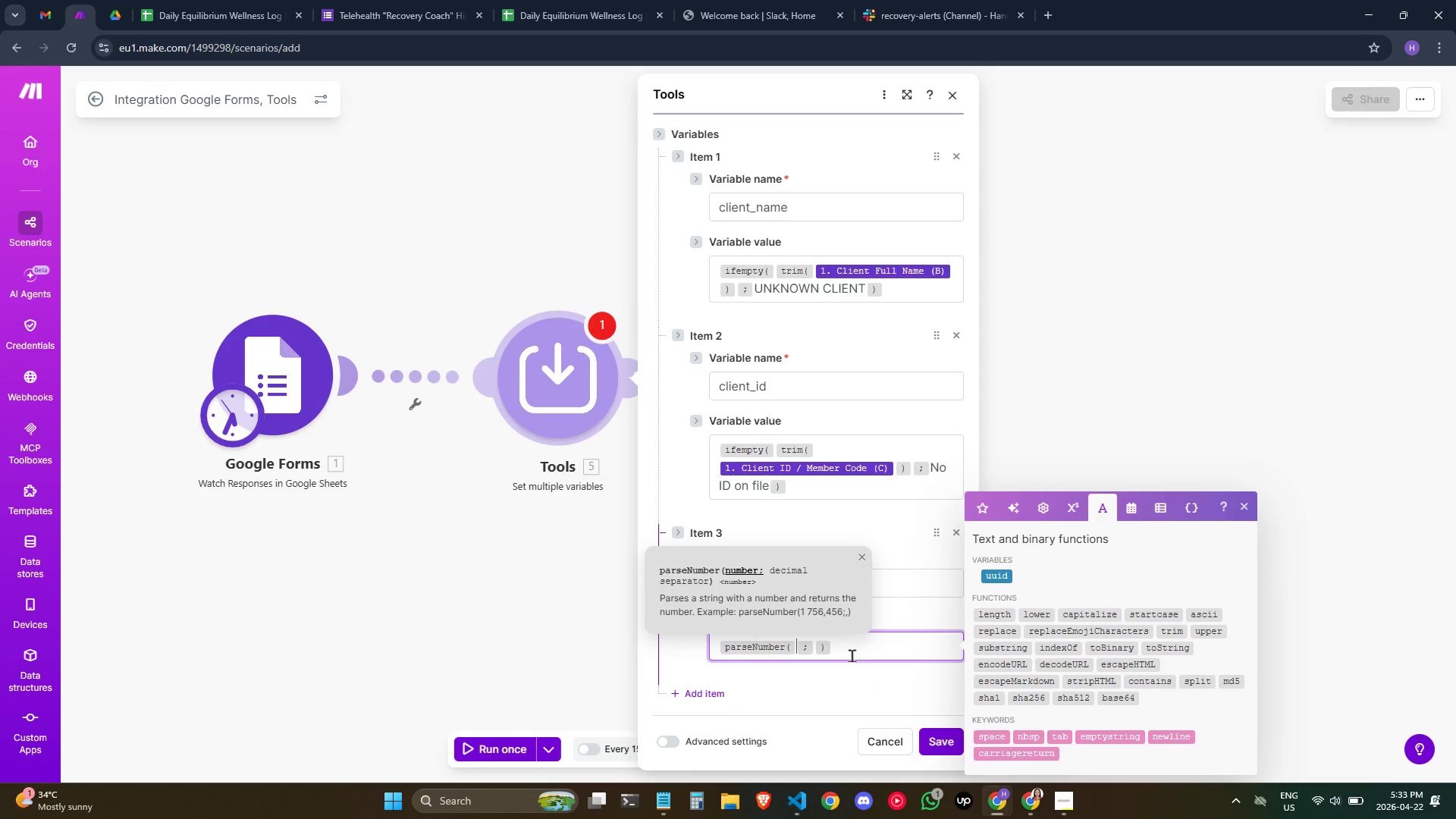 
wait(5.94)
 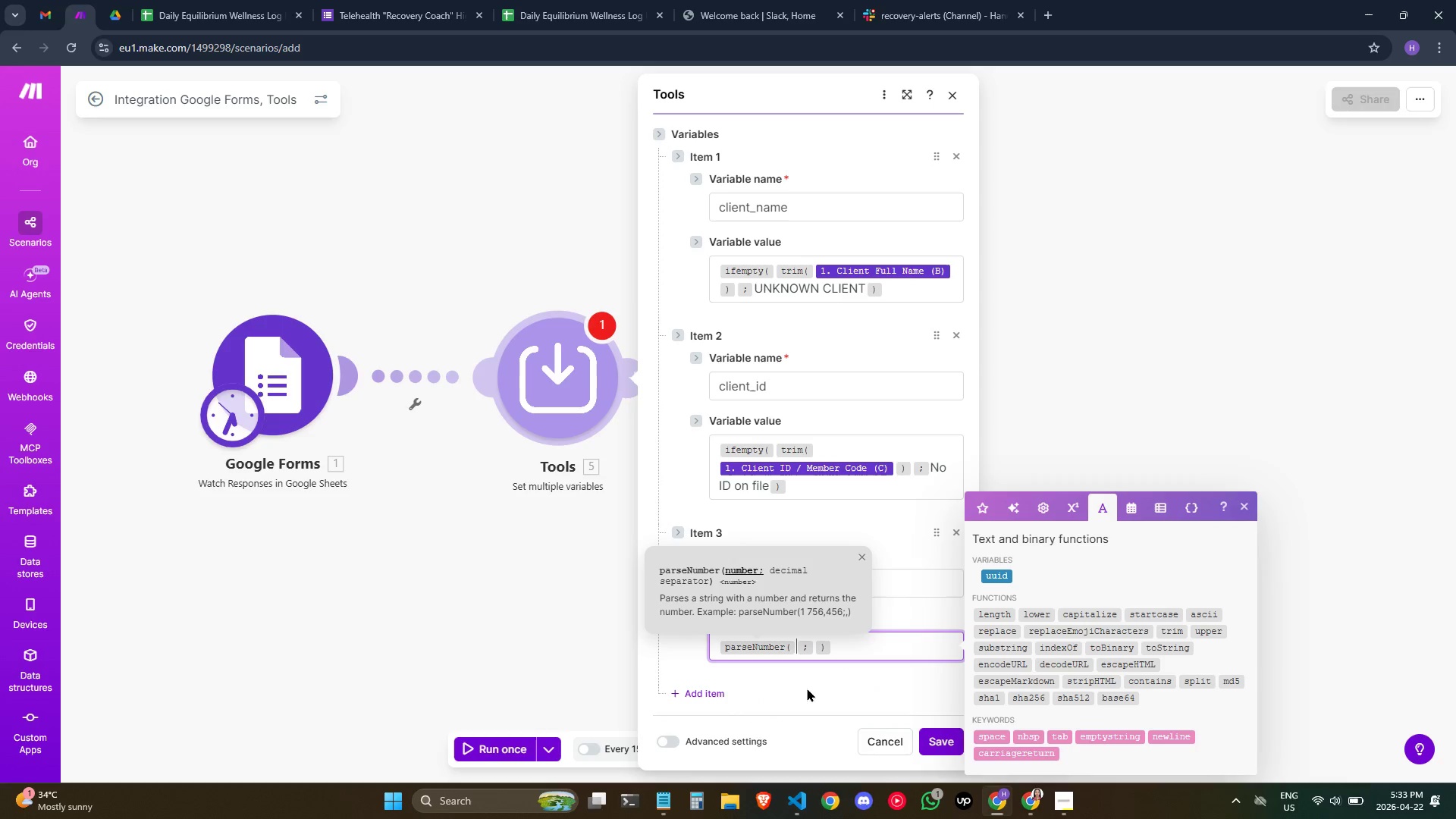 
left_click([990, 509])
 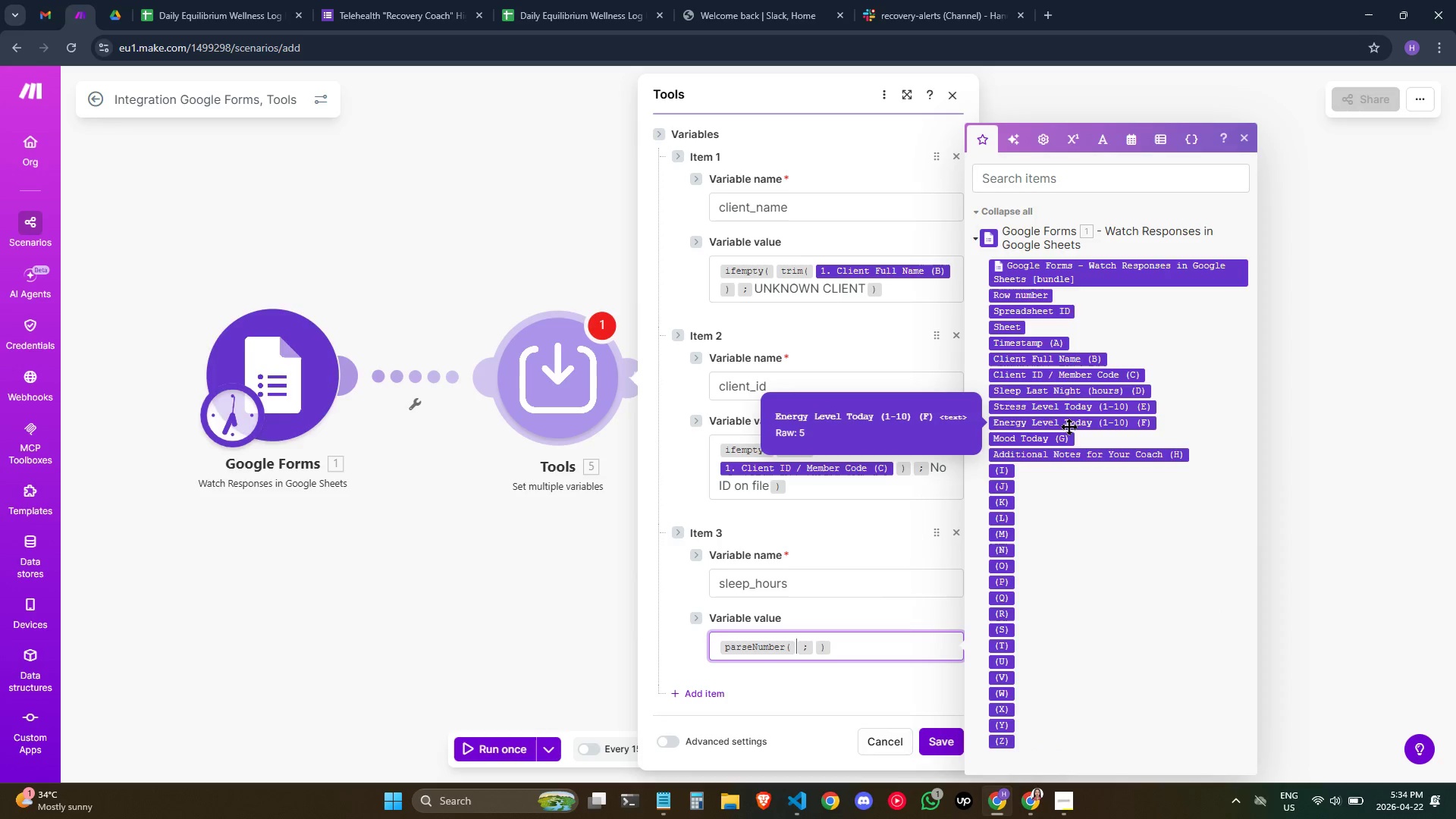 
wait(6.94)
 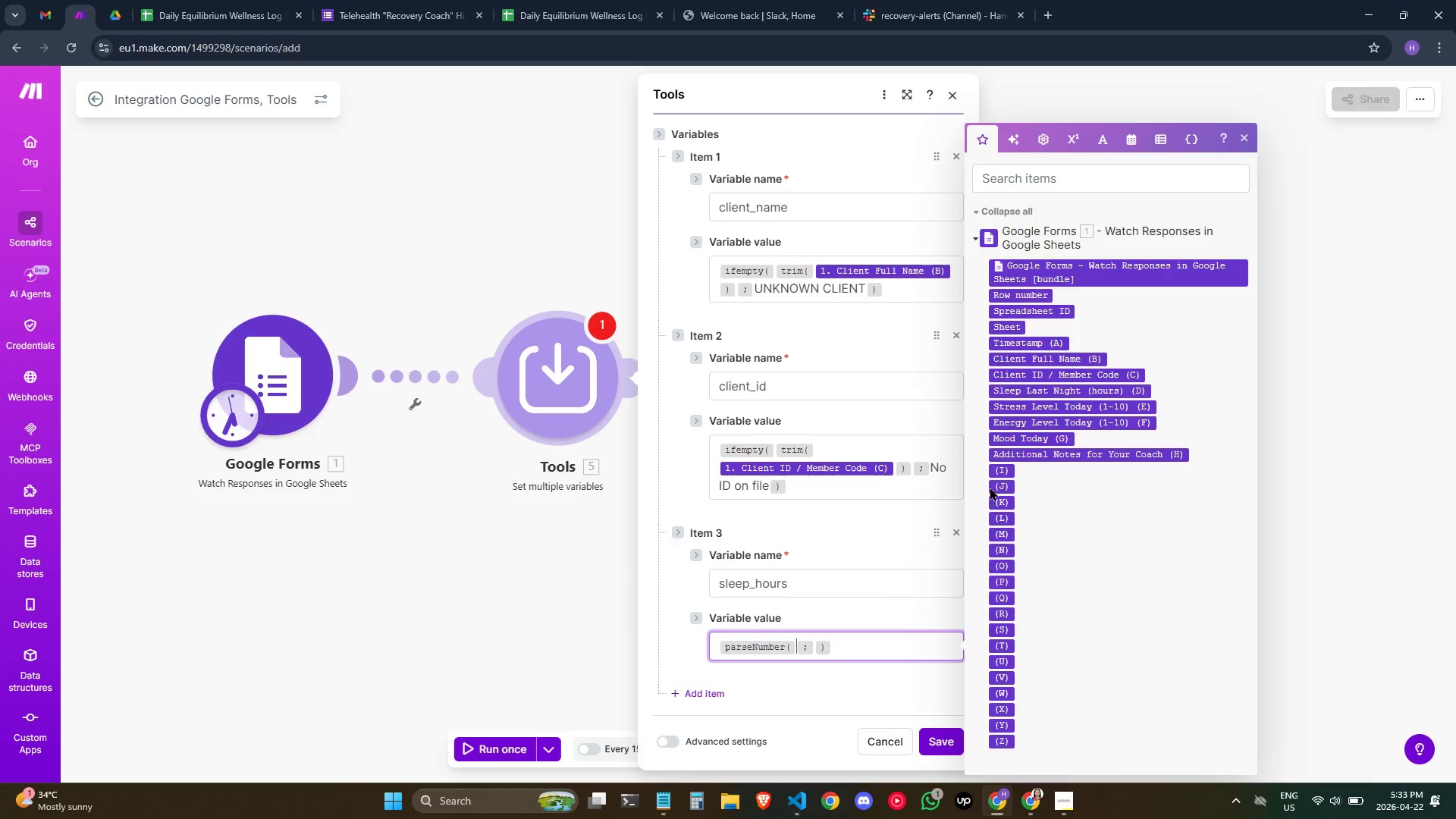 
left_click([1075, 419])
 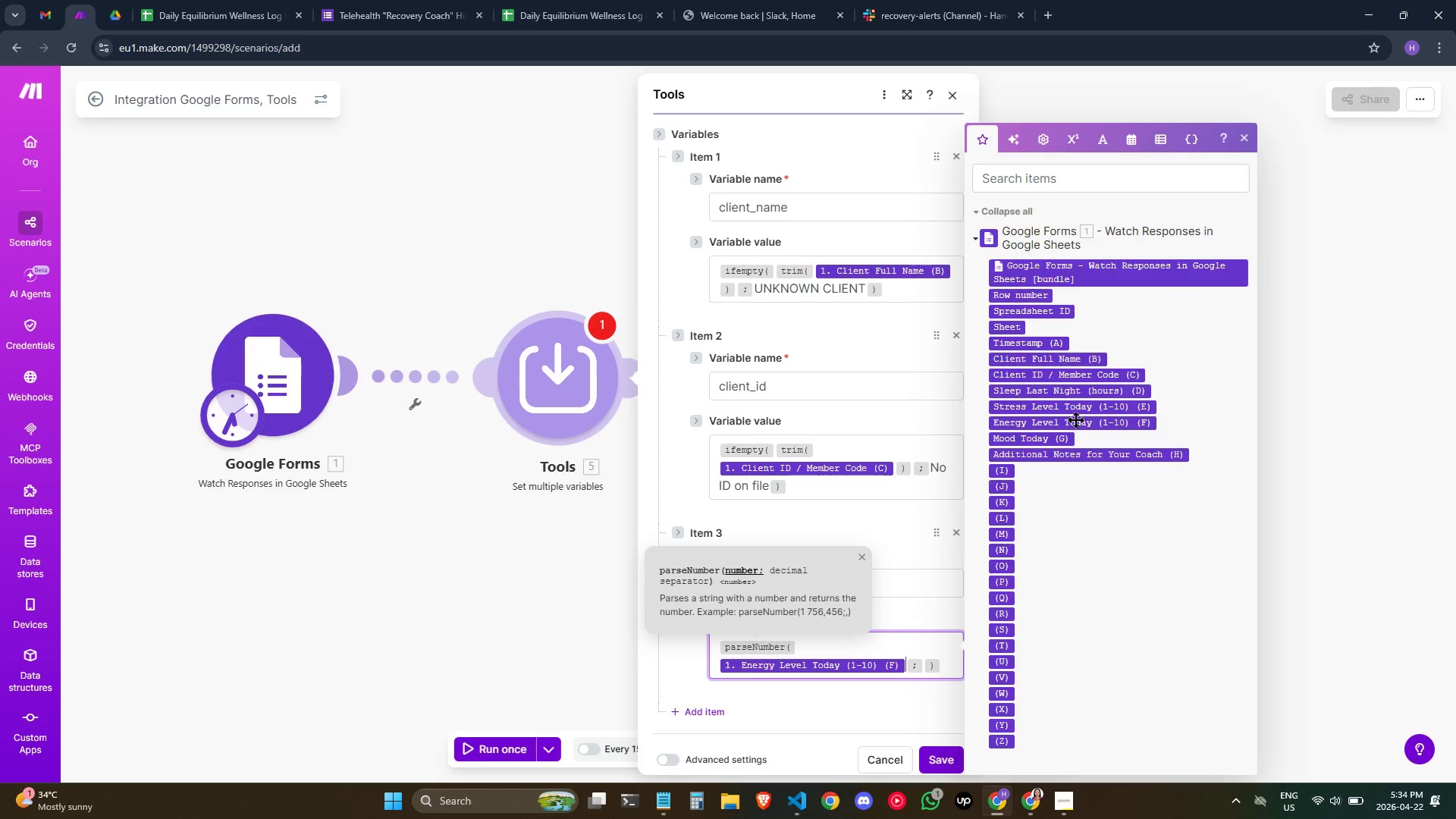 
wait(7.83)
 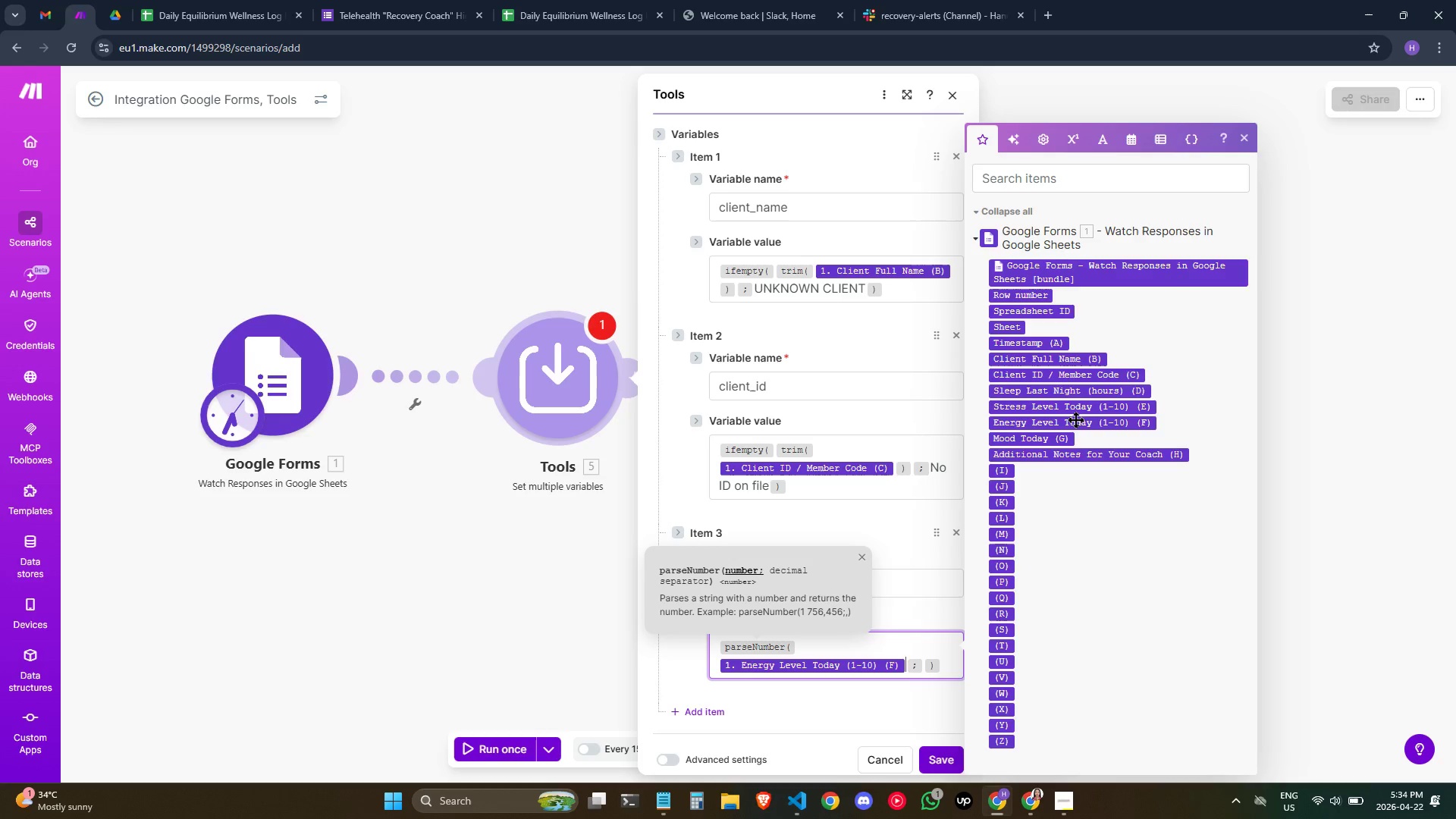 
key(Backspace)
 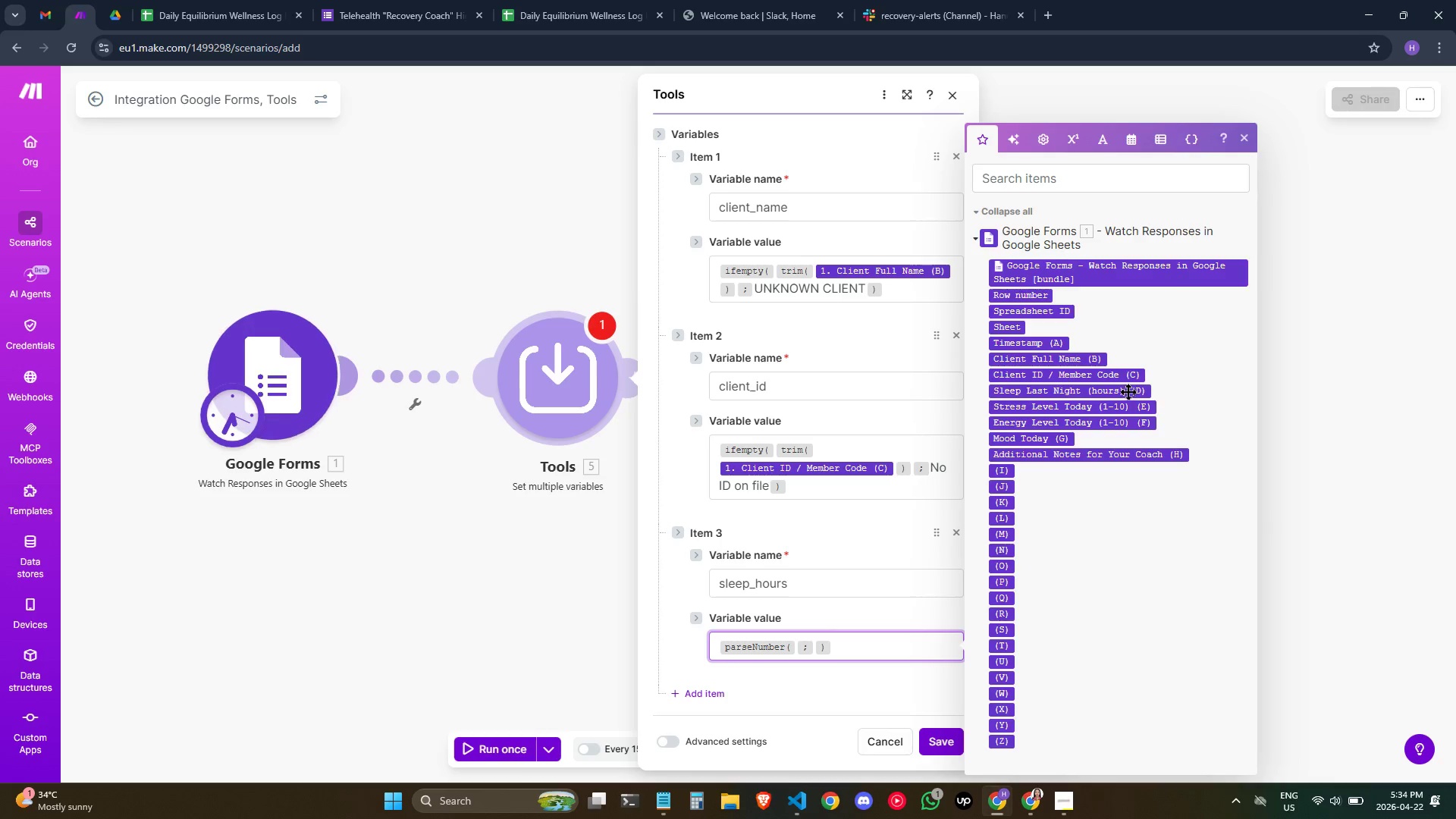 
wait(13.11)
 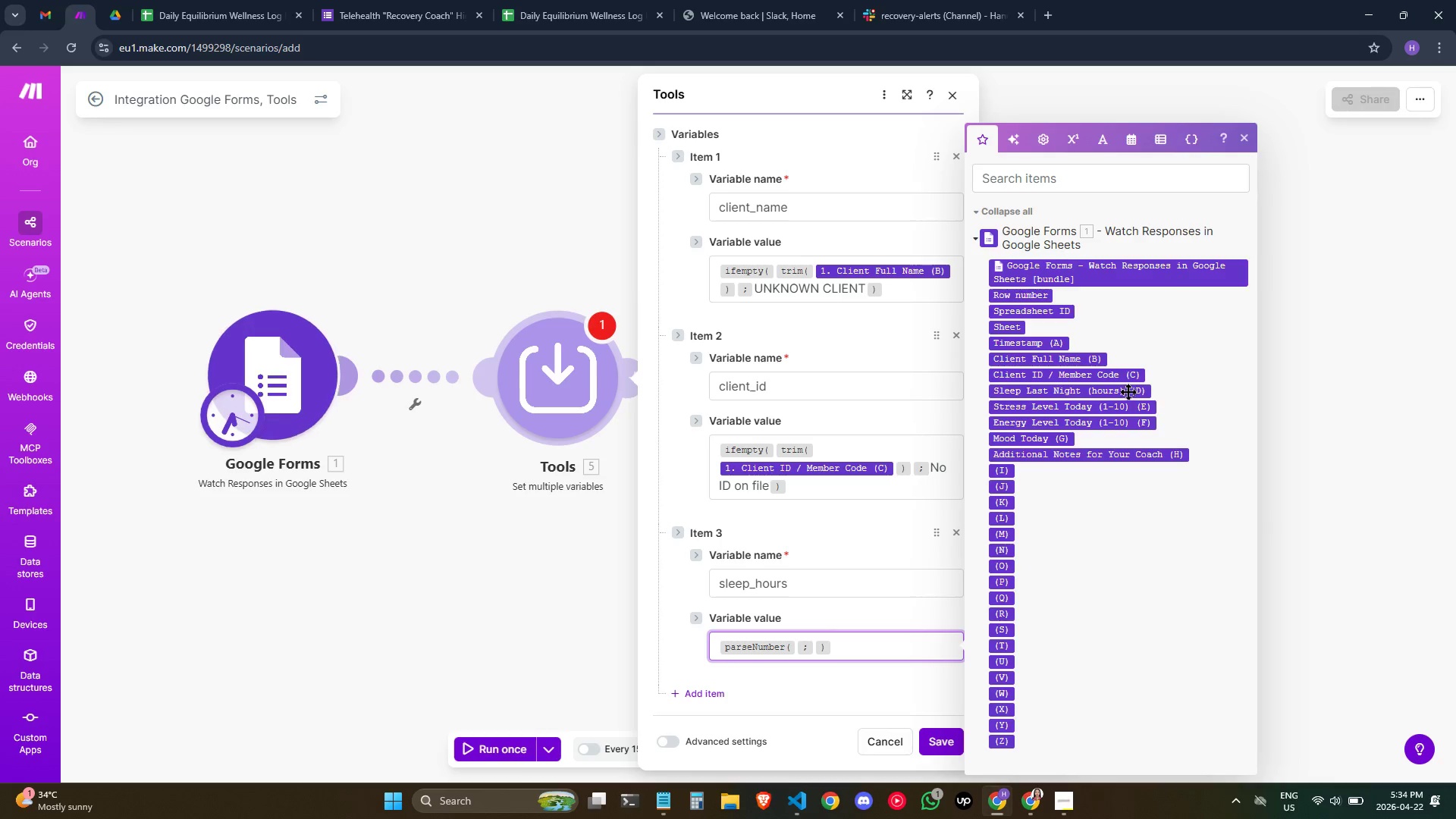 
type(/tr)
 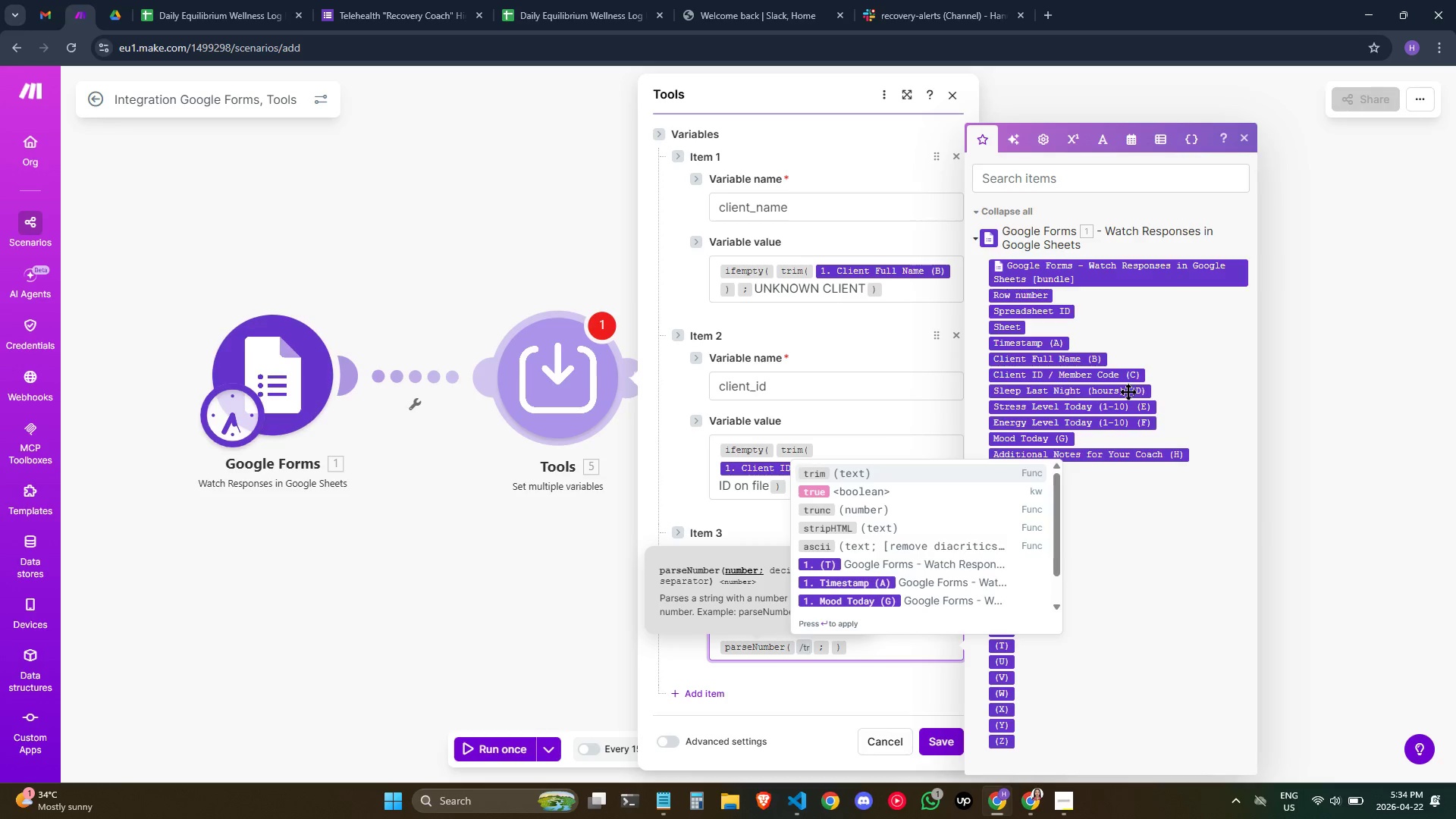 
key(Enter)
 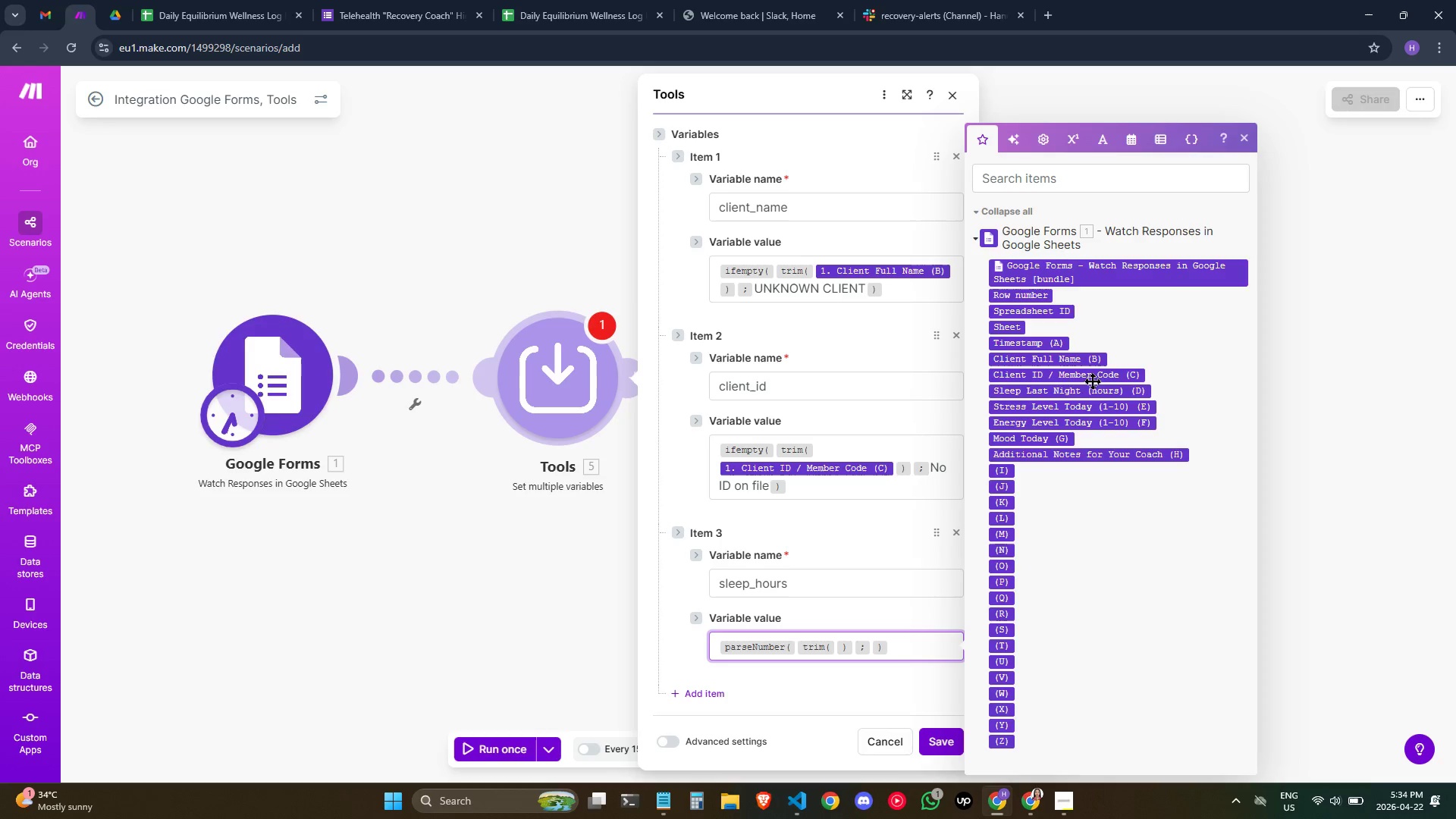 
wait(11.19)
 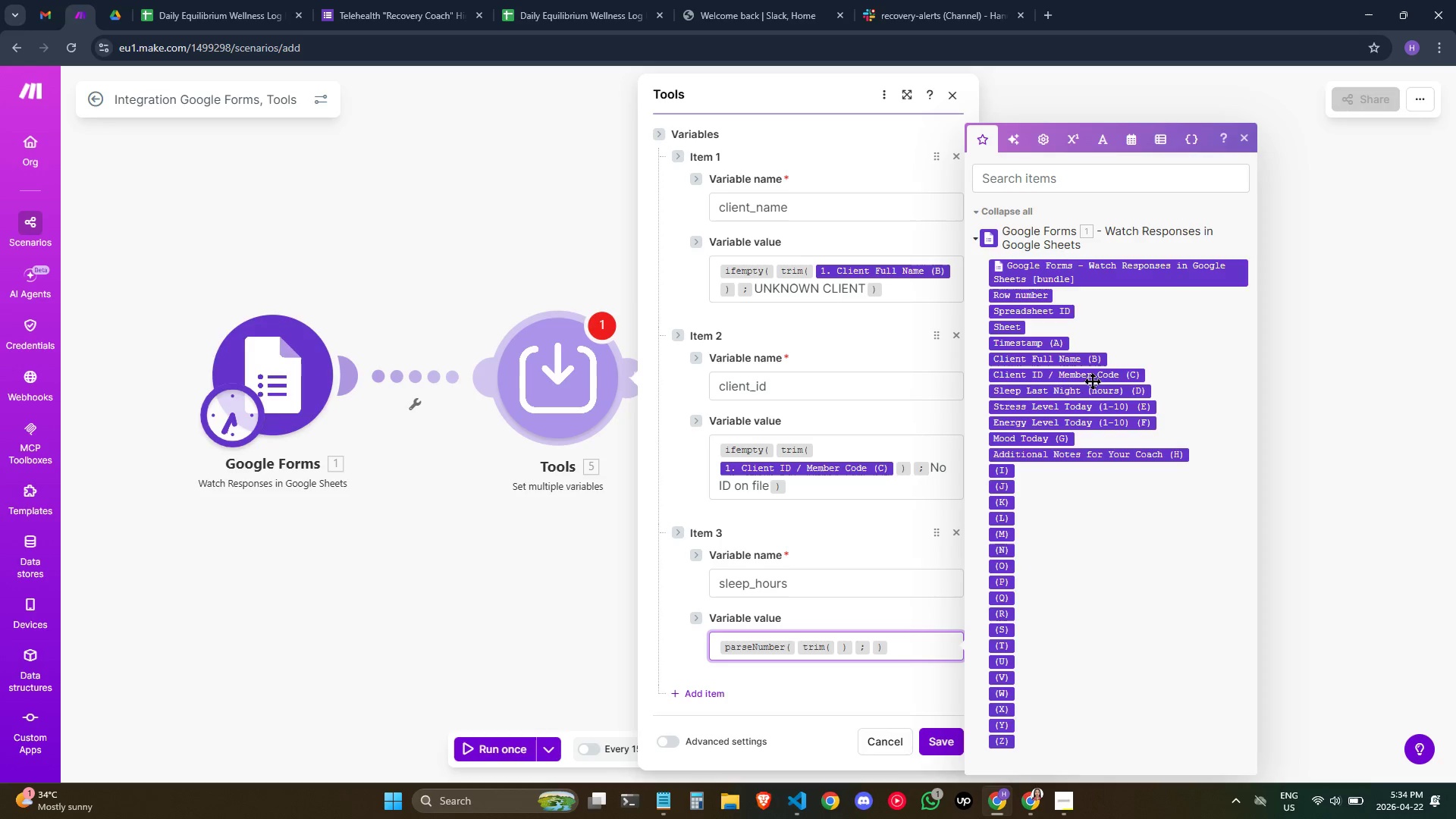 
left_click([1087, 394])
 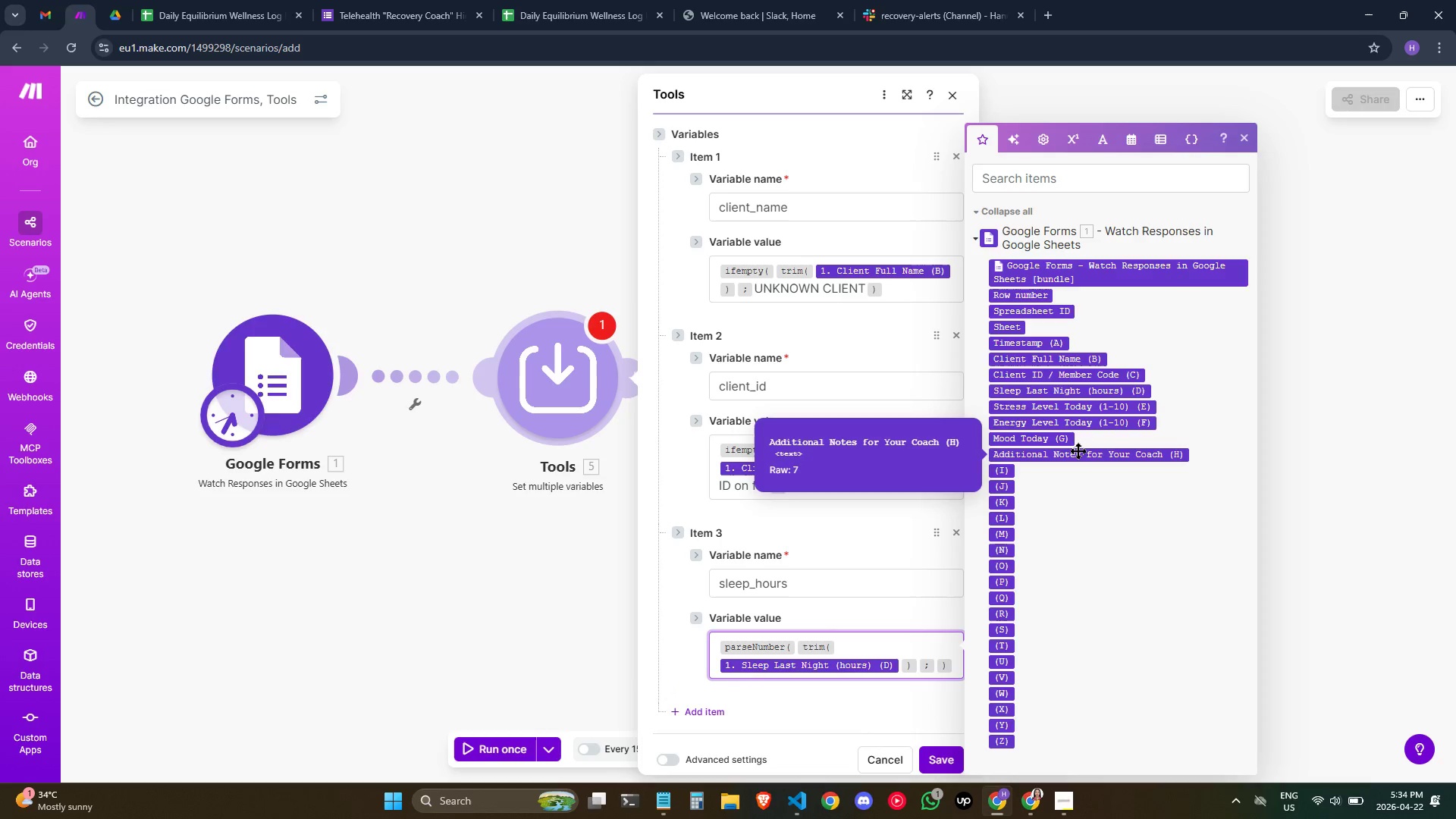 
wait(8.17)
 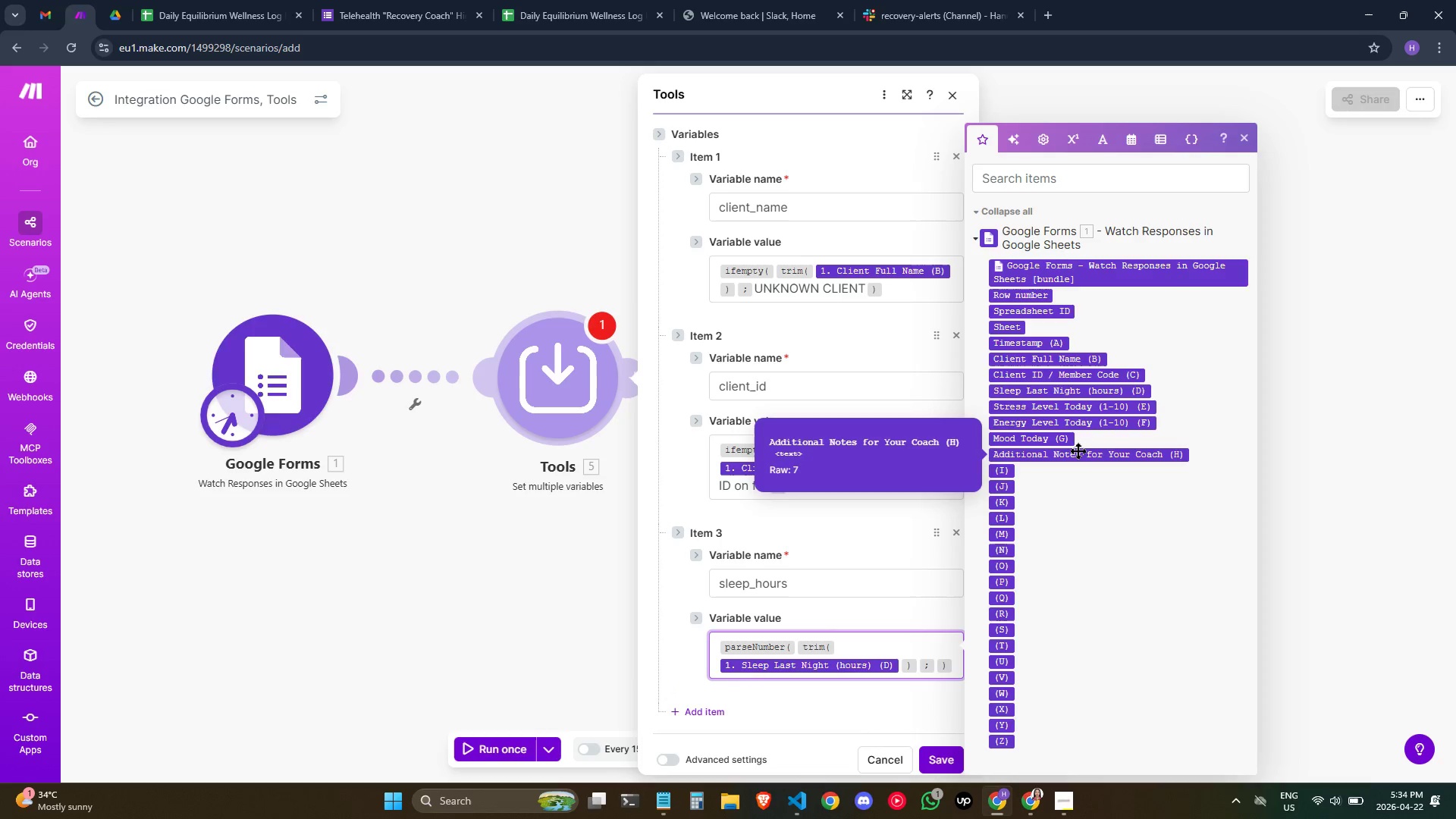 
key(ArrowRight)
 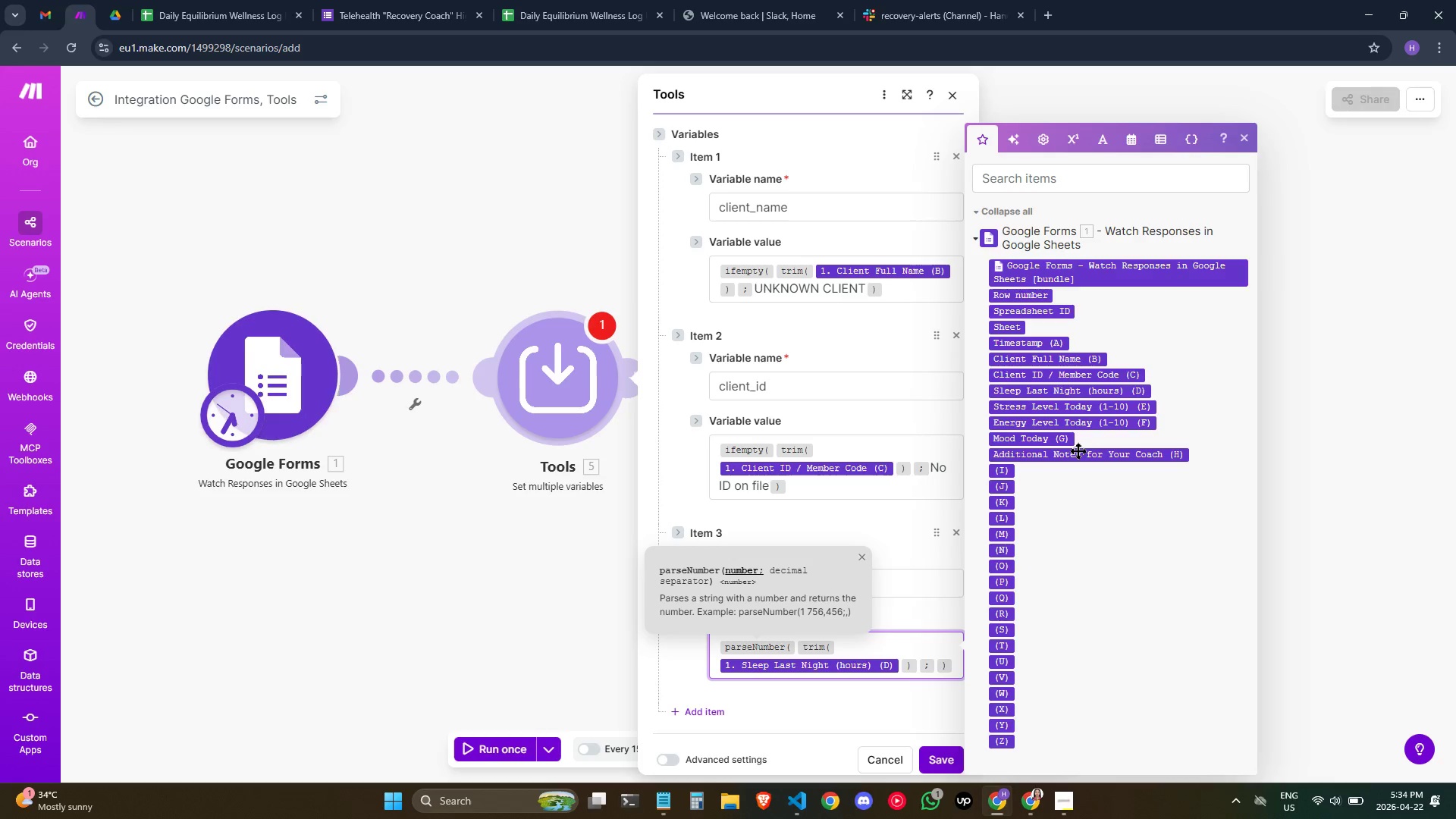 
wait(6.53)
 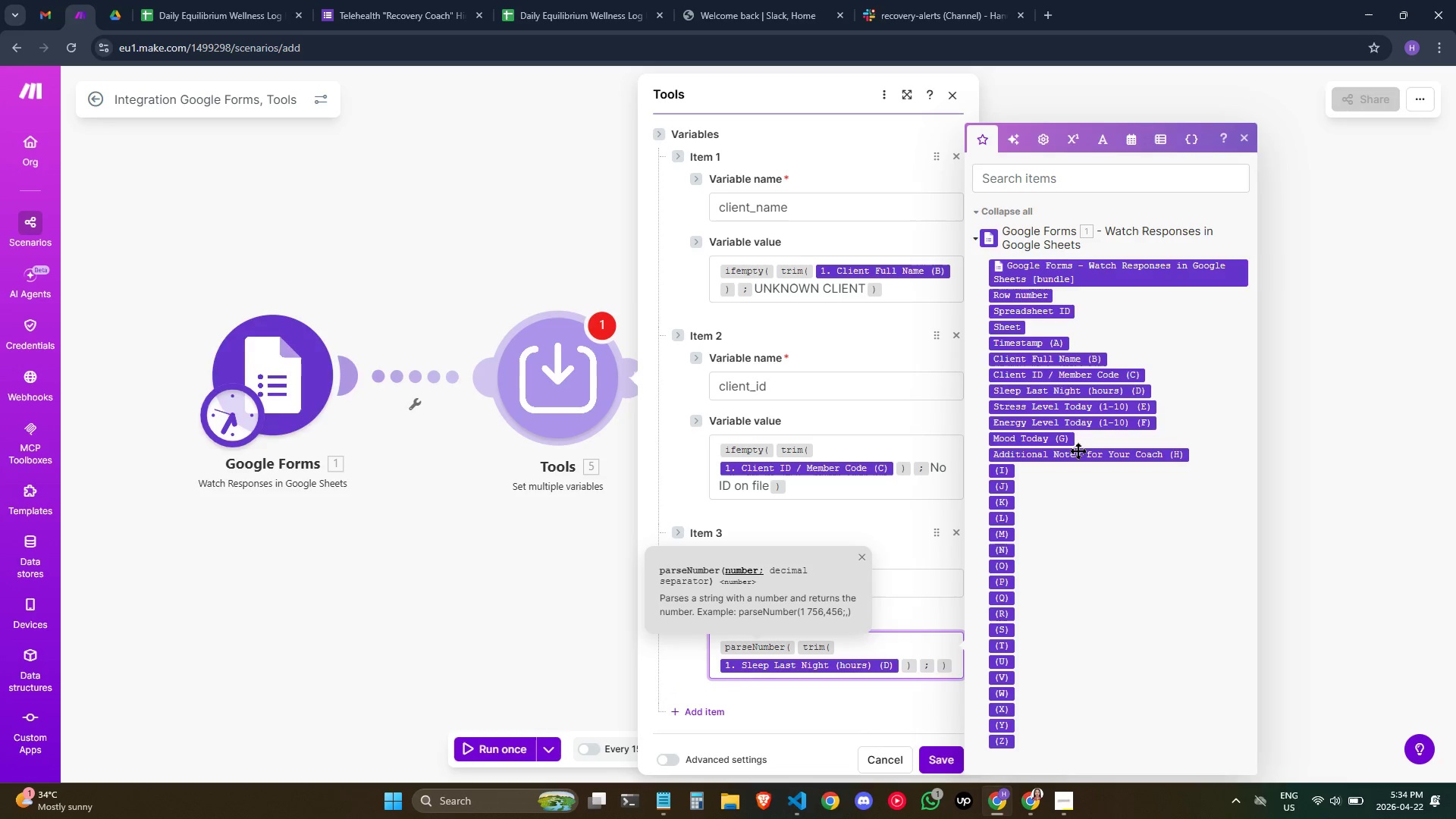 
key(ArrowRight)
 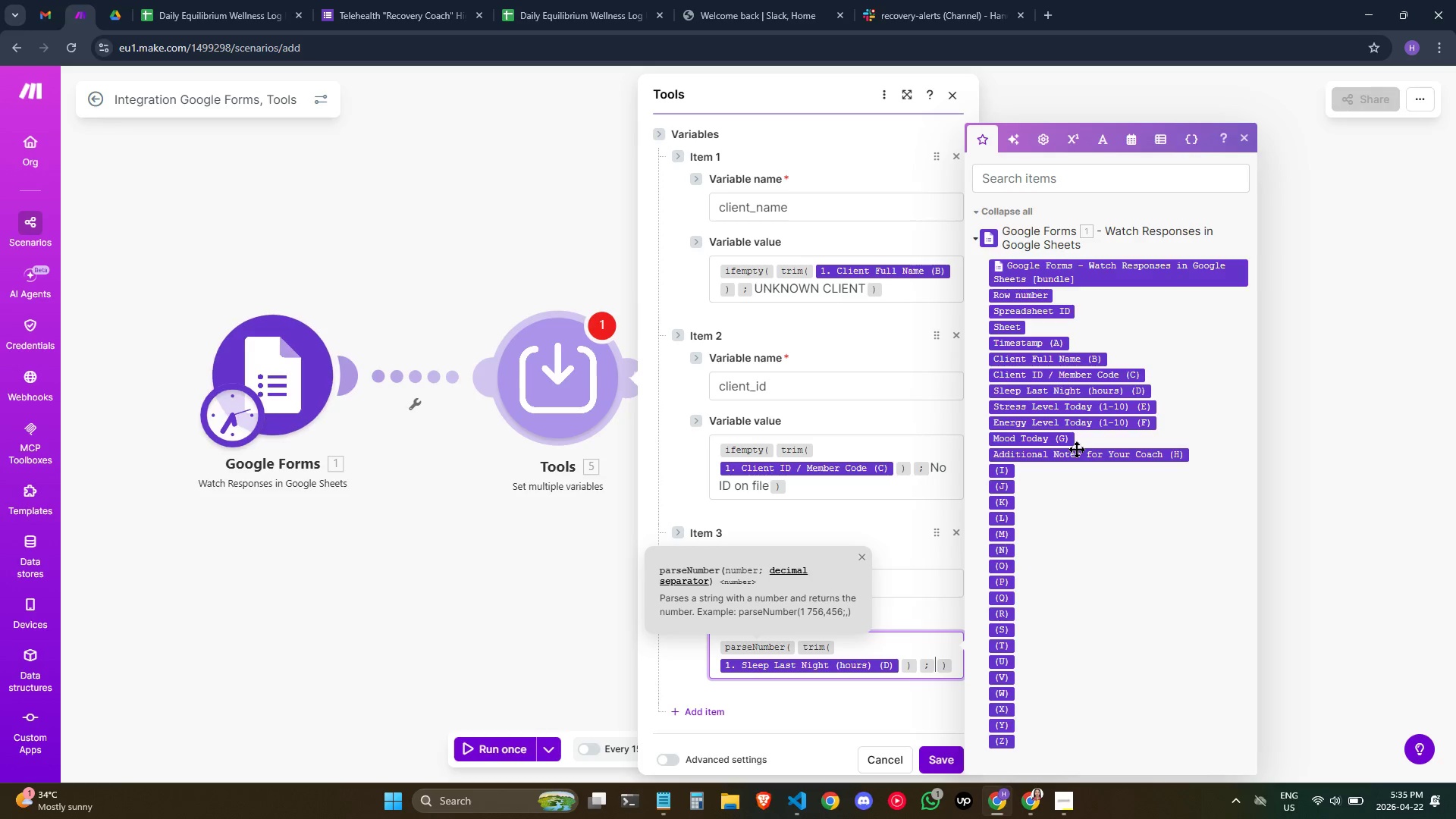 
wait(24.37)
 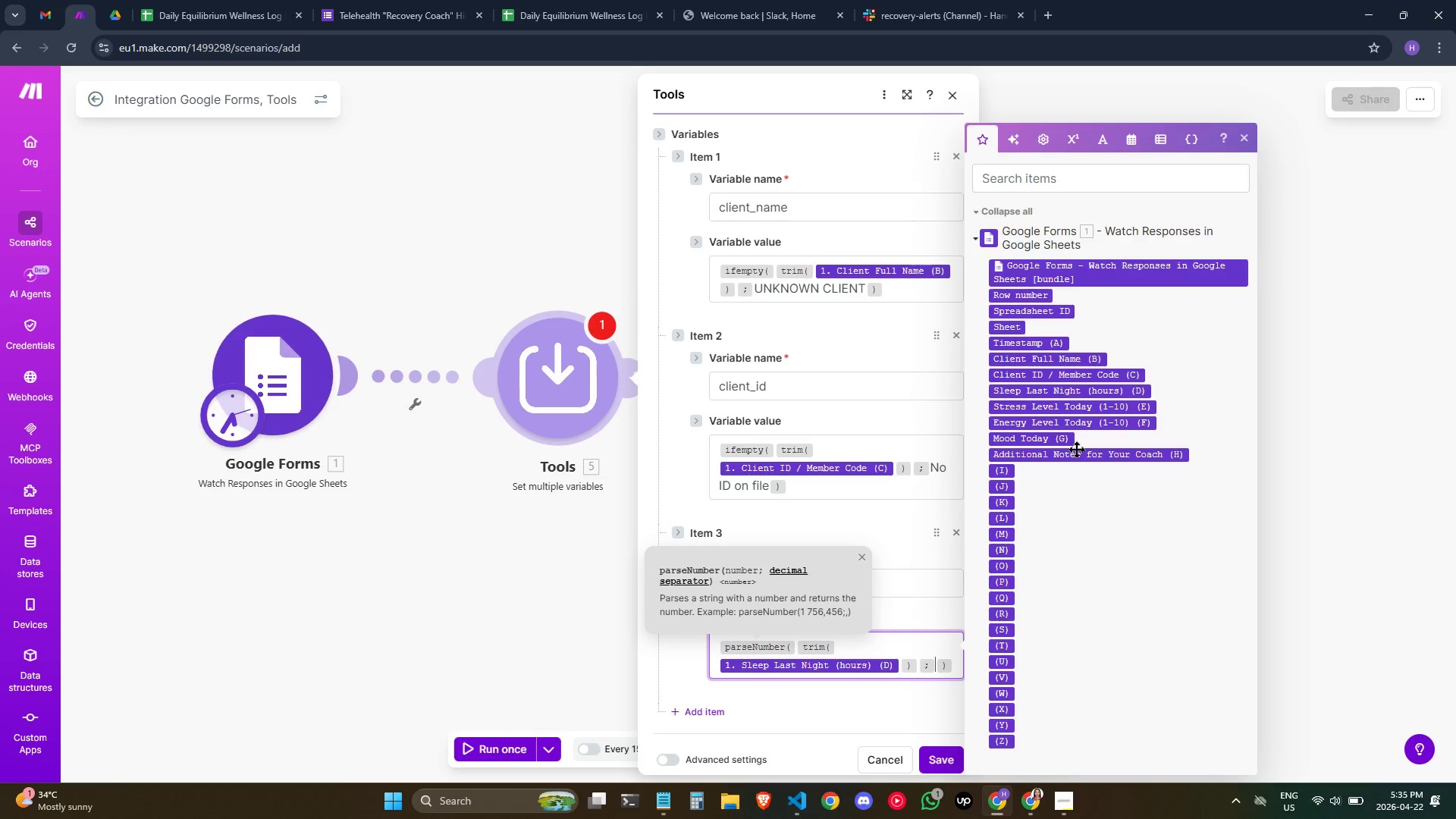 
mouse_move([1065, 413])
 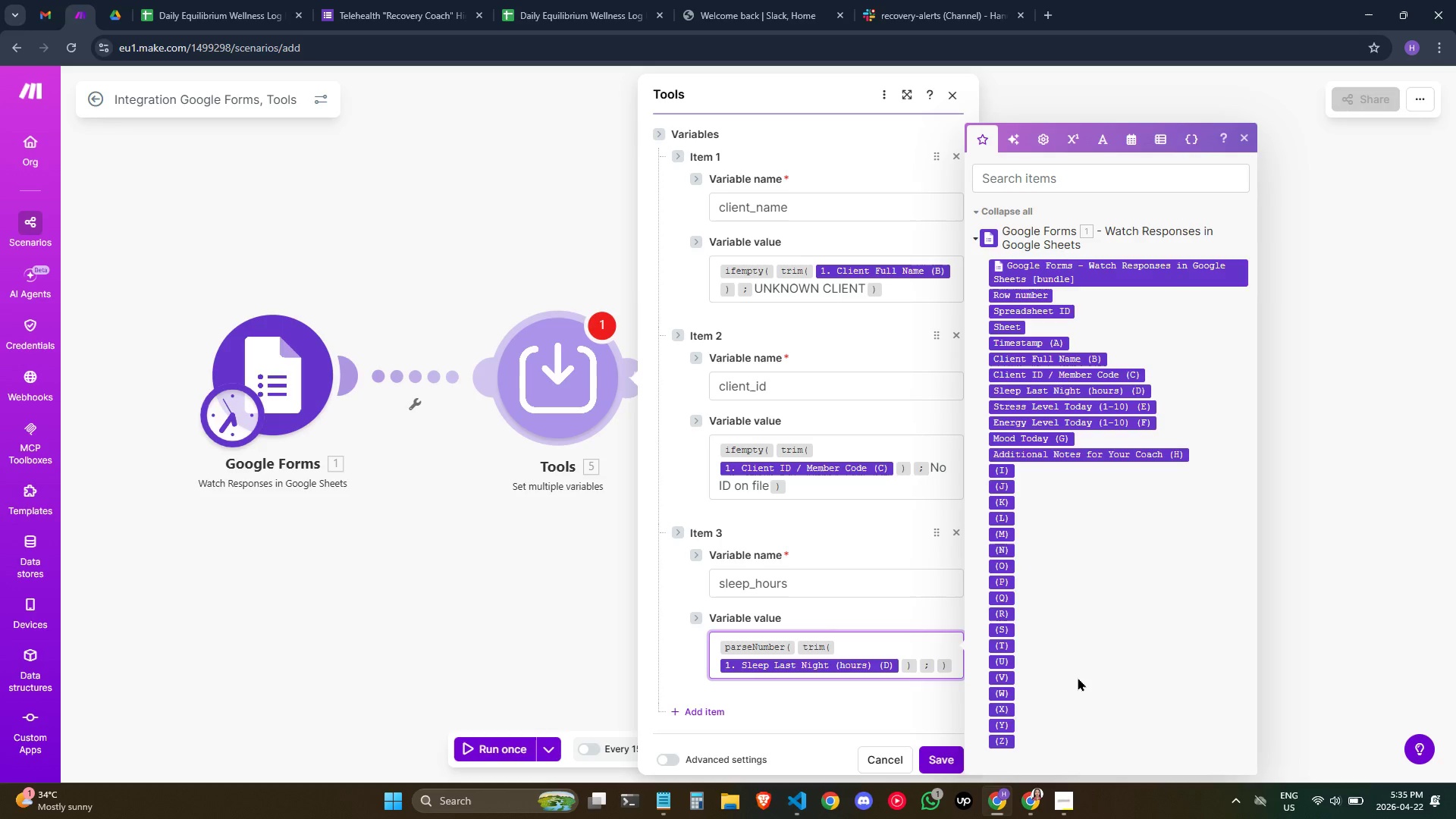 
wait(39.82)
 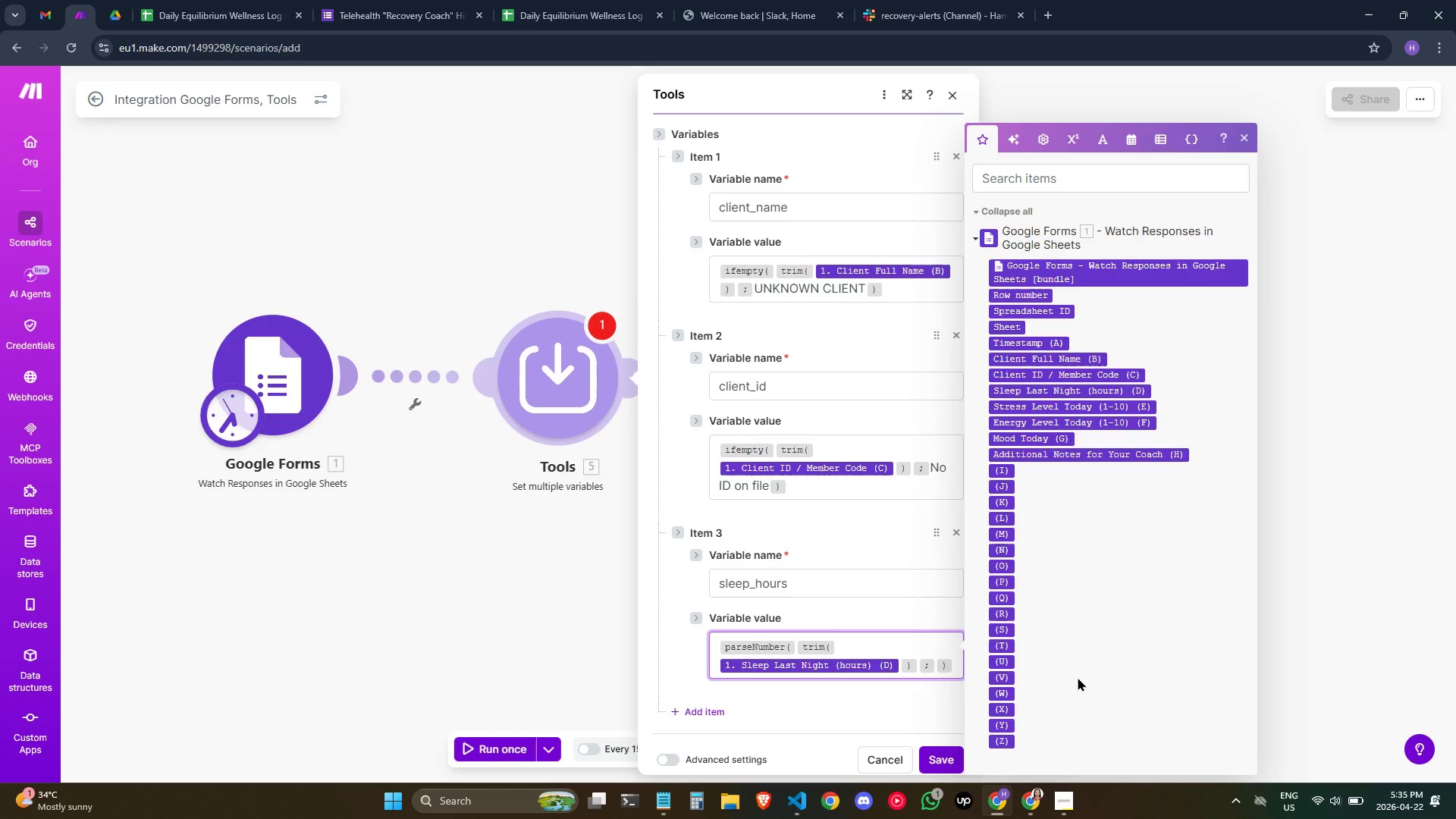 
left_click([676, 713])
 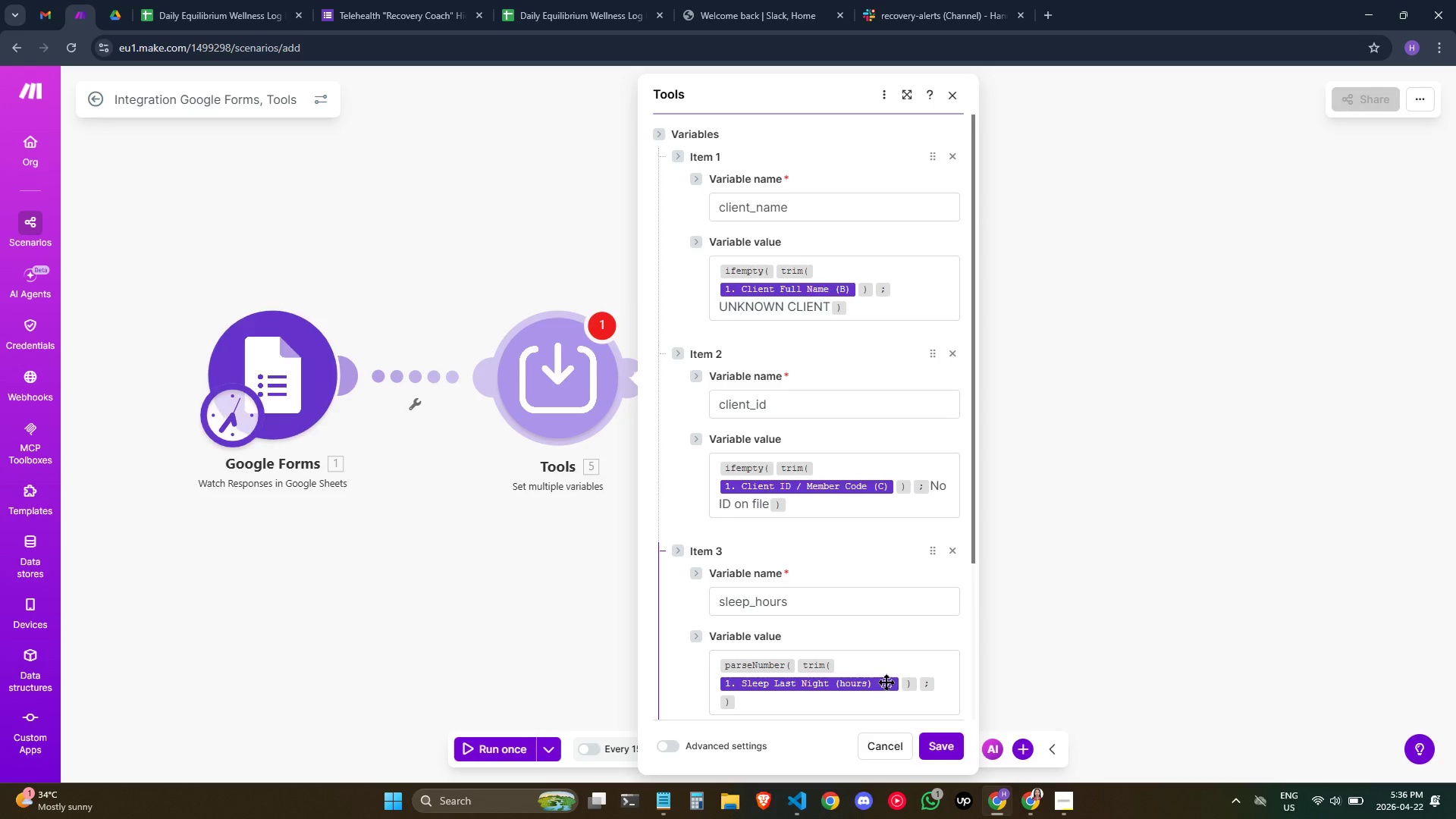 
scroll: coordinate [822, 559], scroll_direction: down, amount: 2.0
 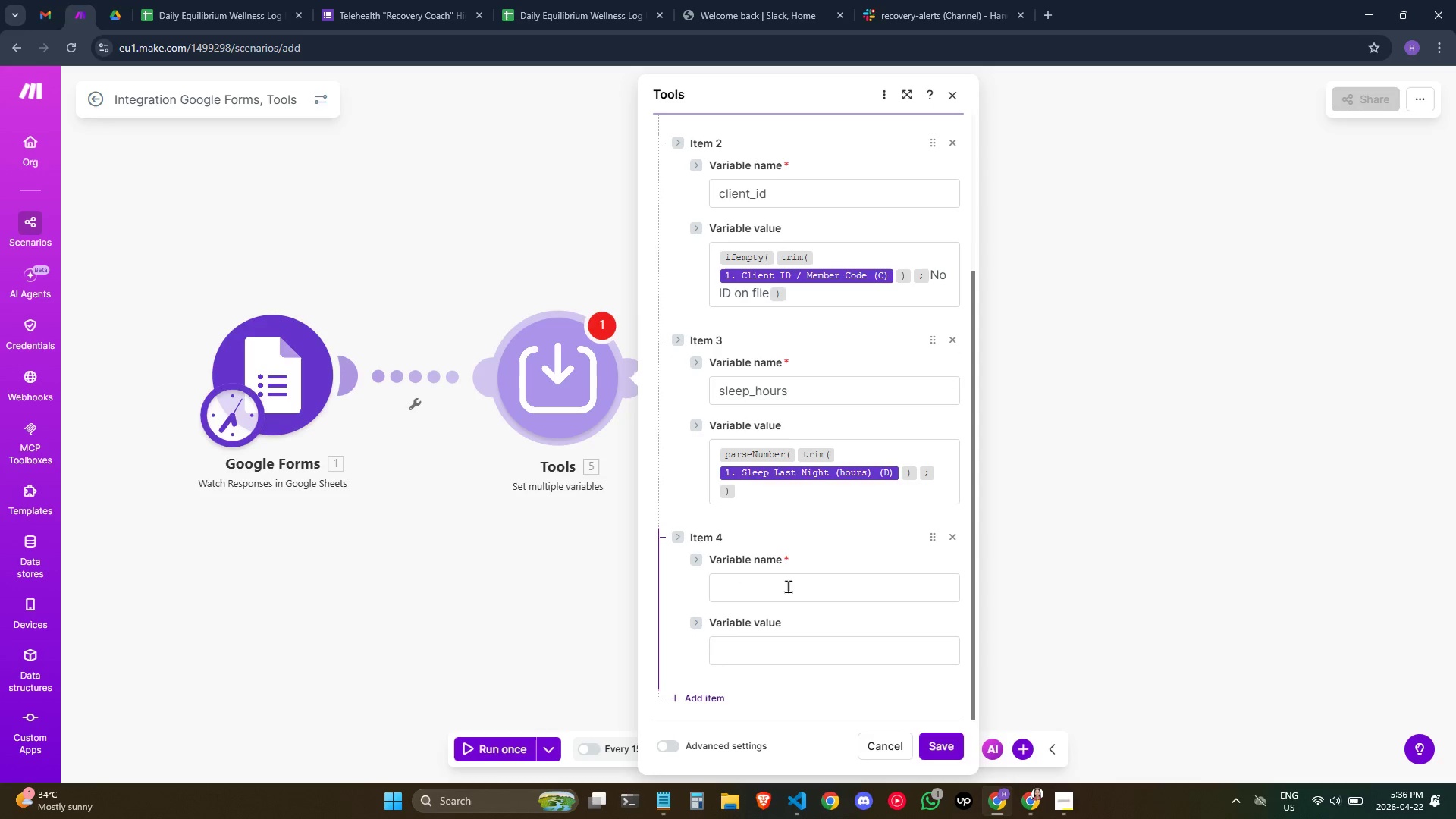 
left_click([792, 581])
 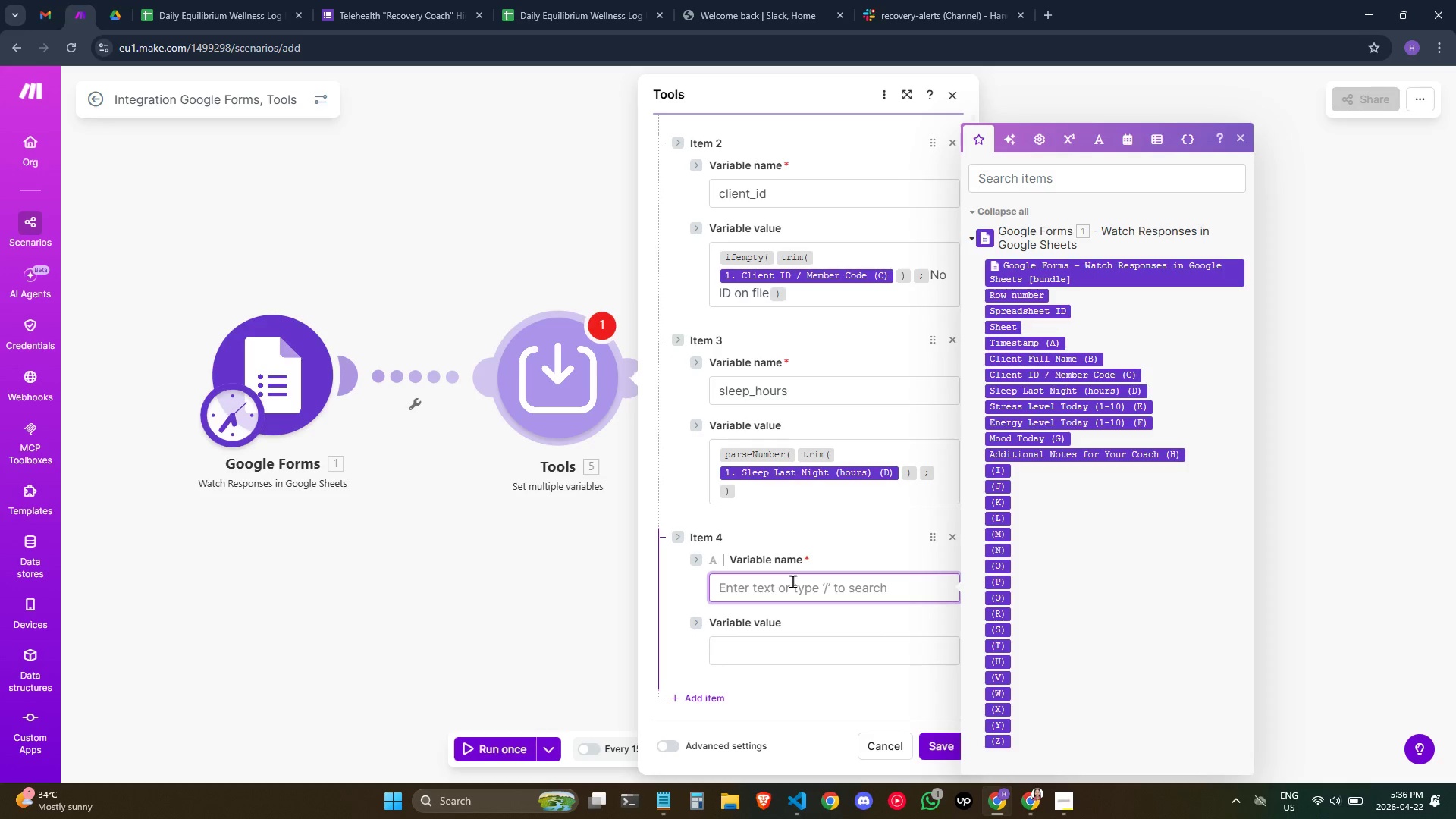 
type(stress)
 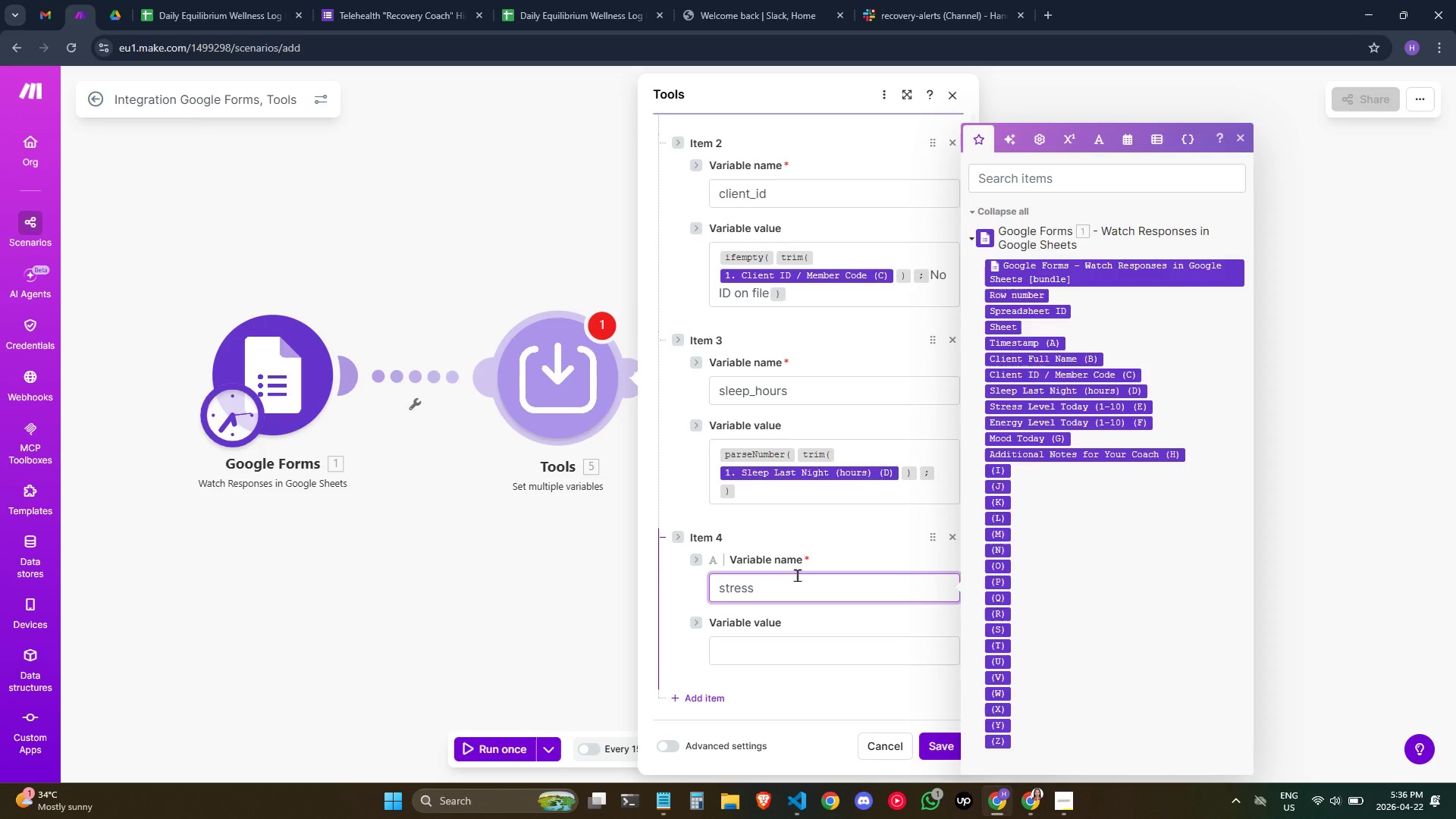 
key(Shift+Minus)
 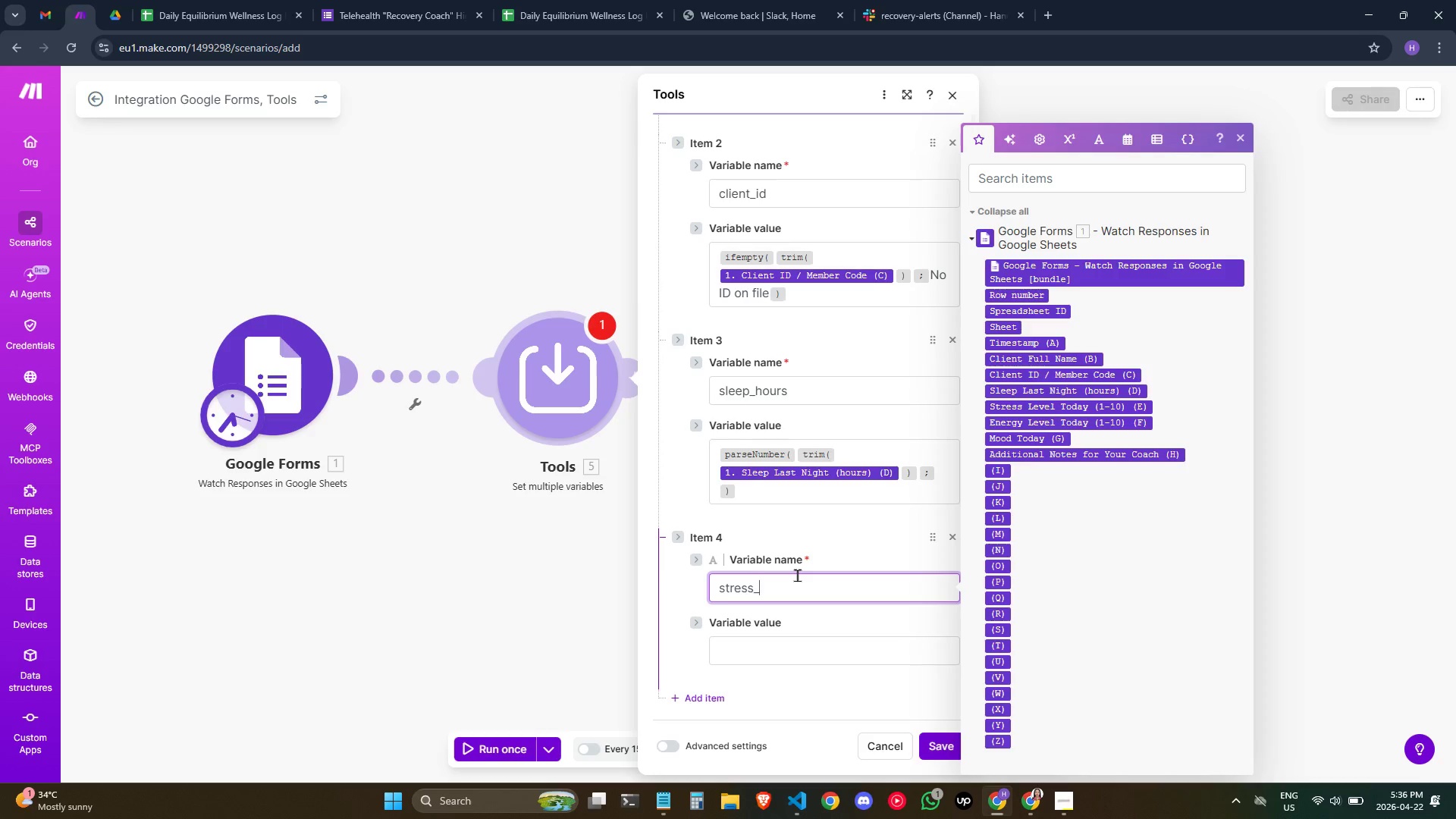 
type(level)
 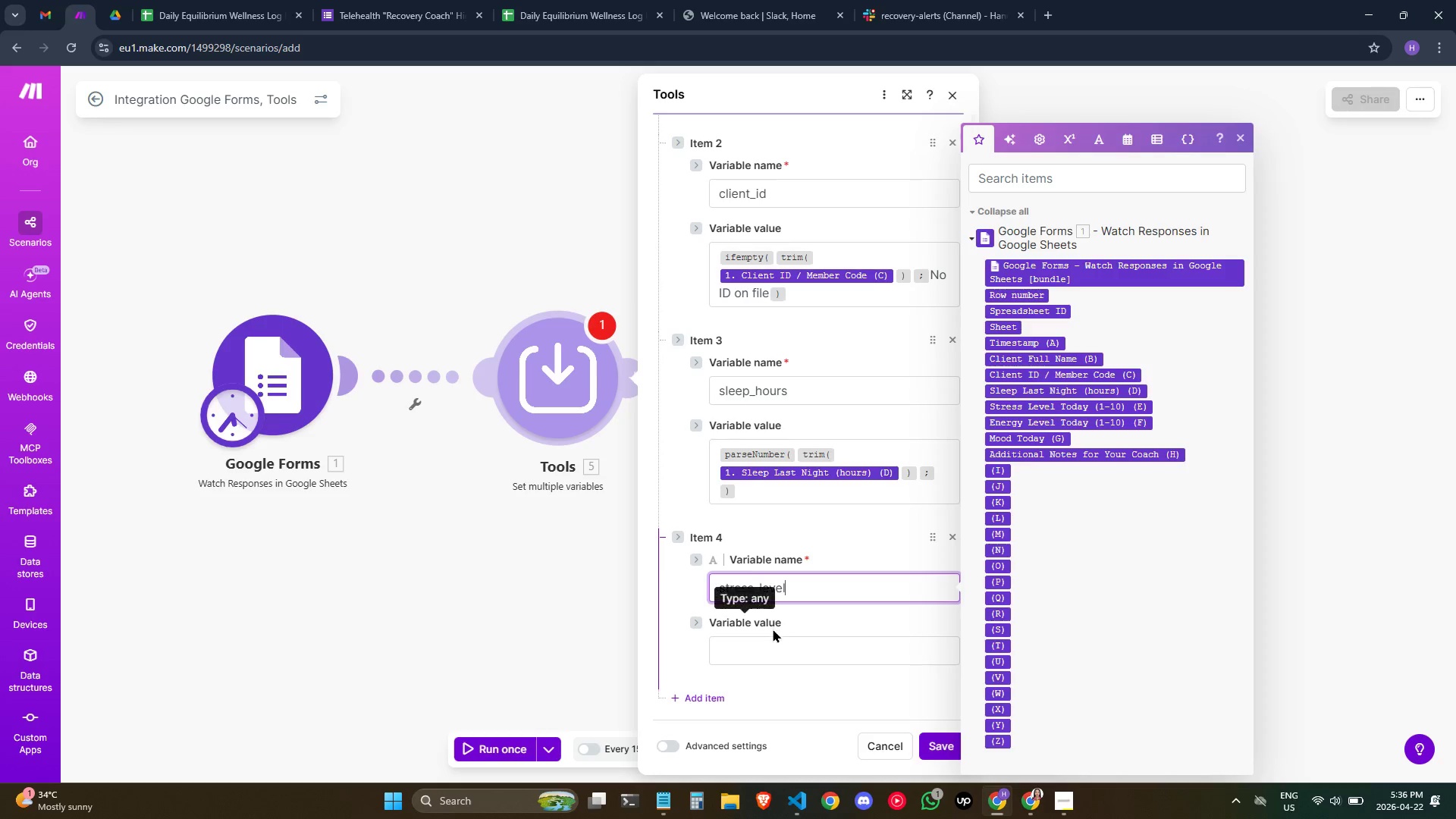 
left_click([768, 651])
 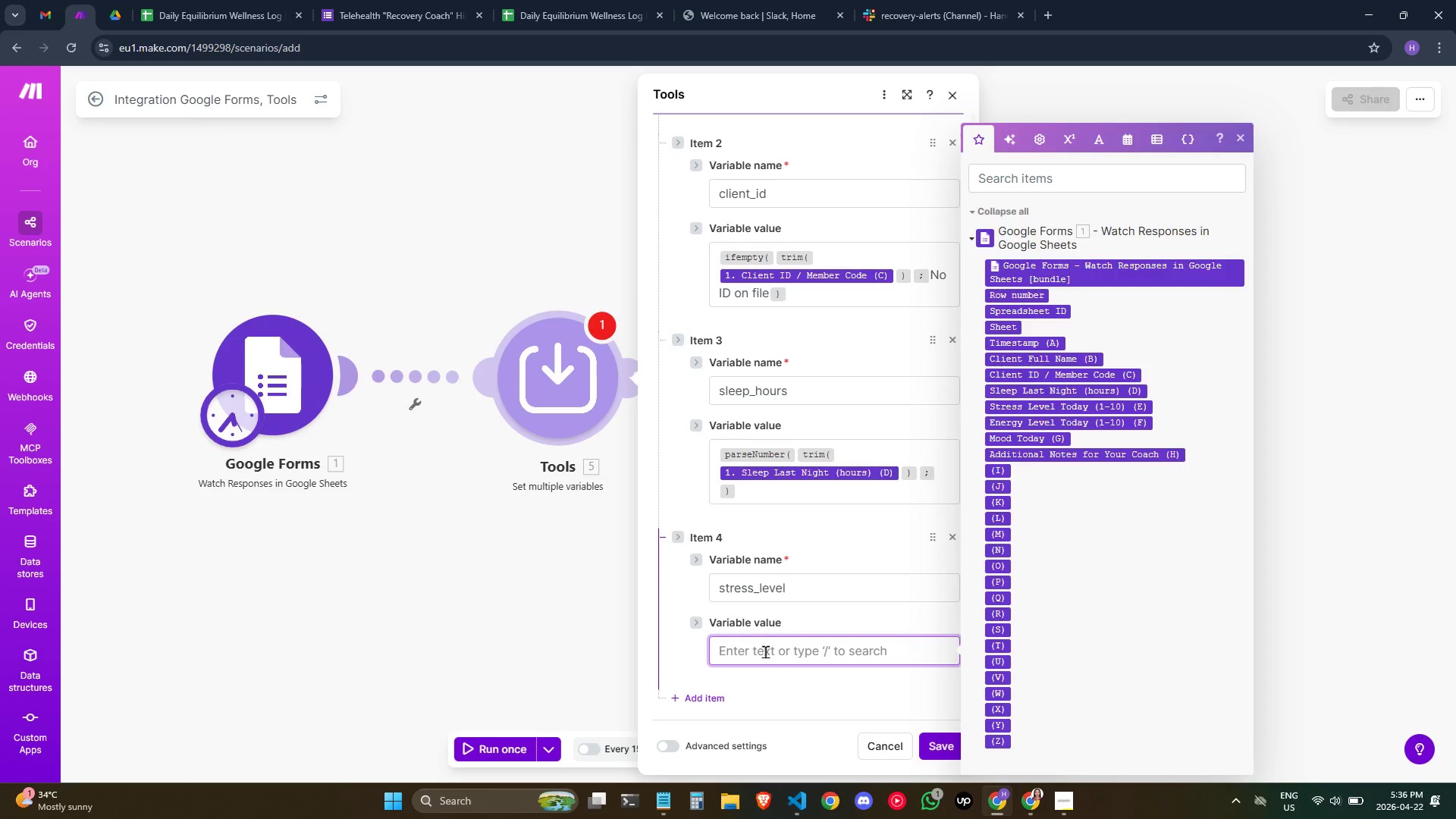 
type(/par)
 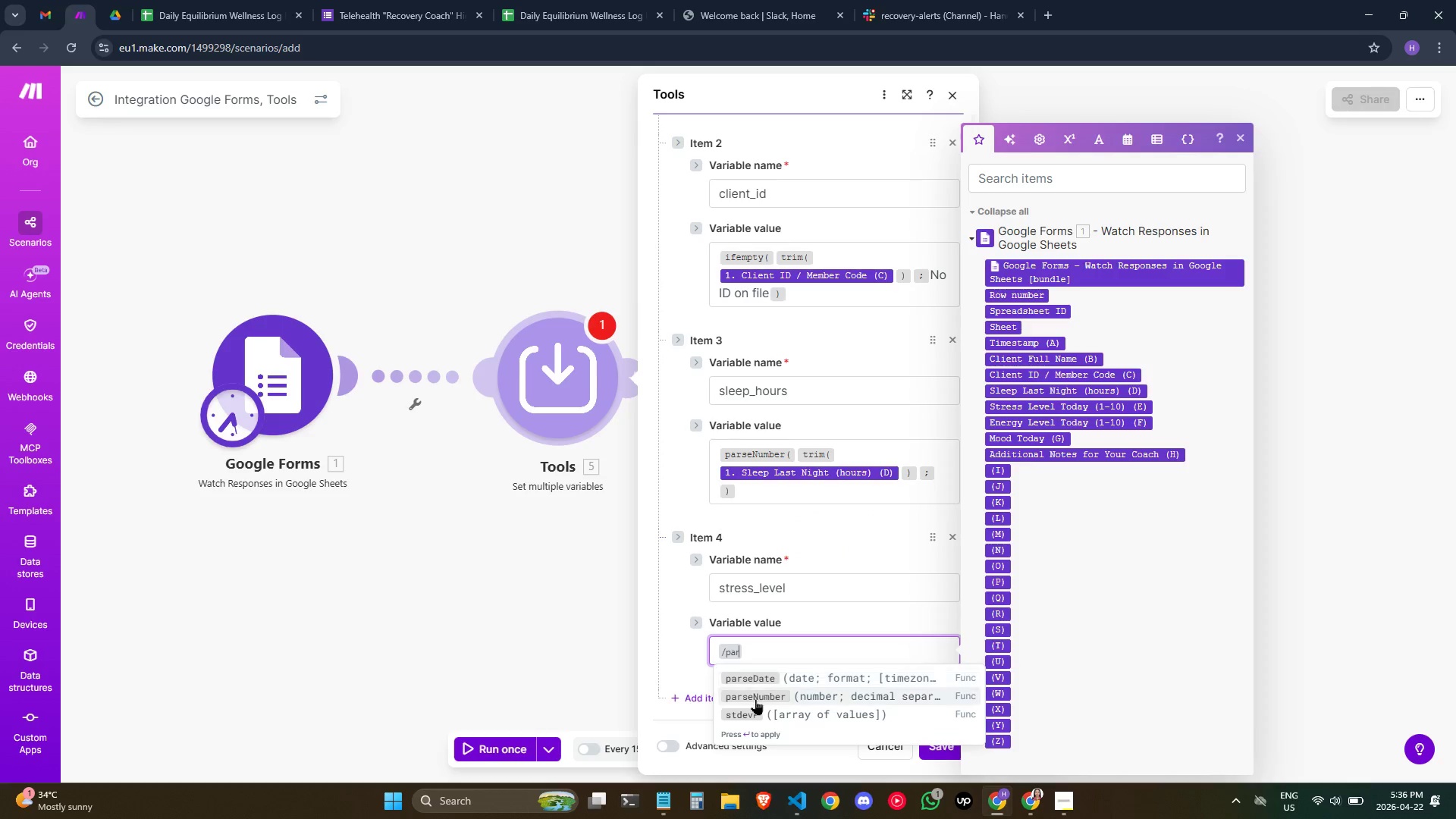 
left_click([759, 695])
 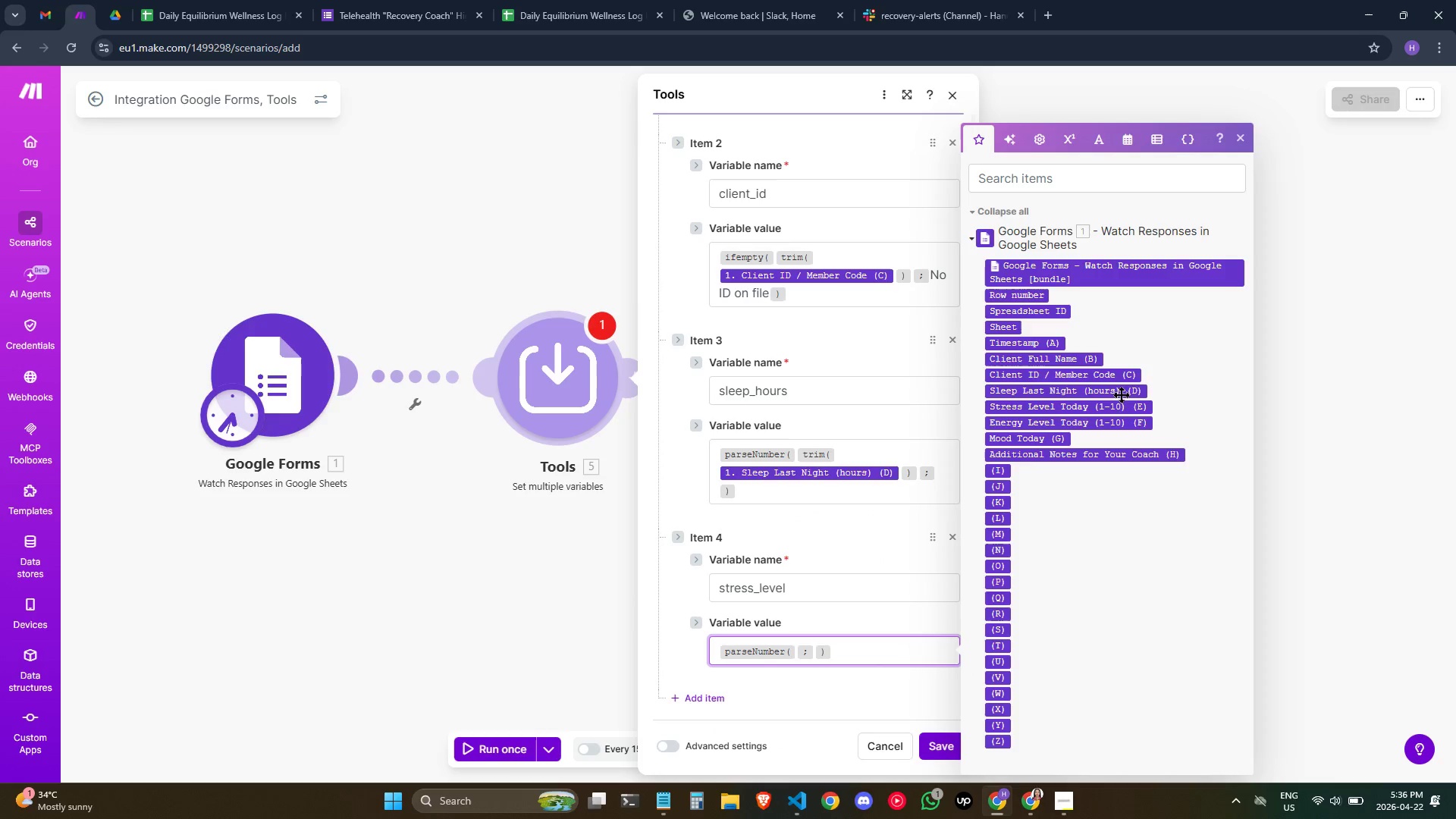 
wait(9.17)
 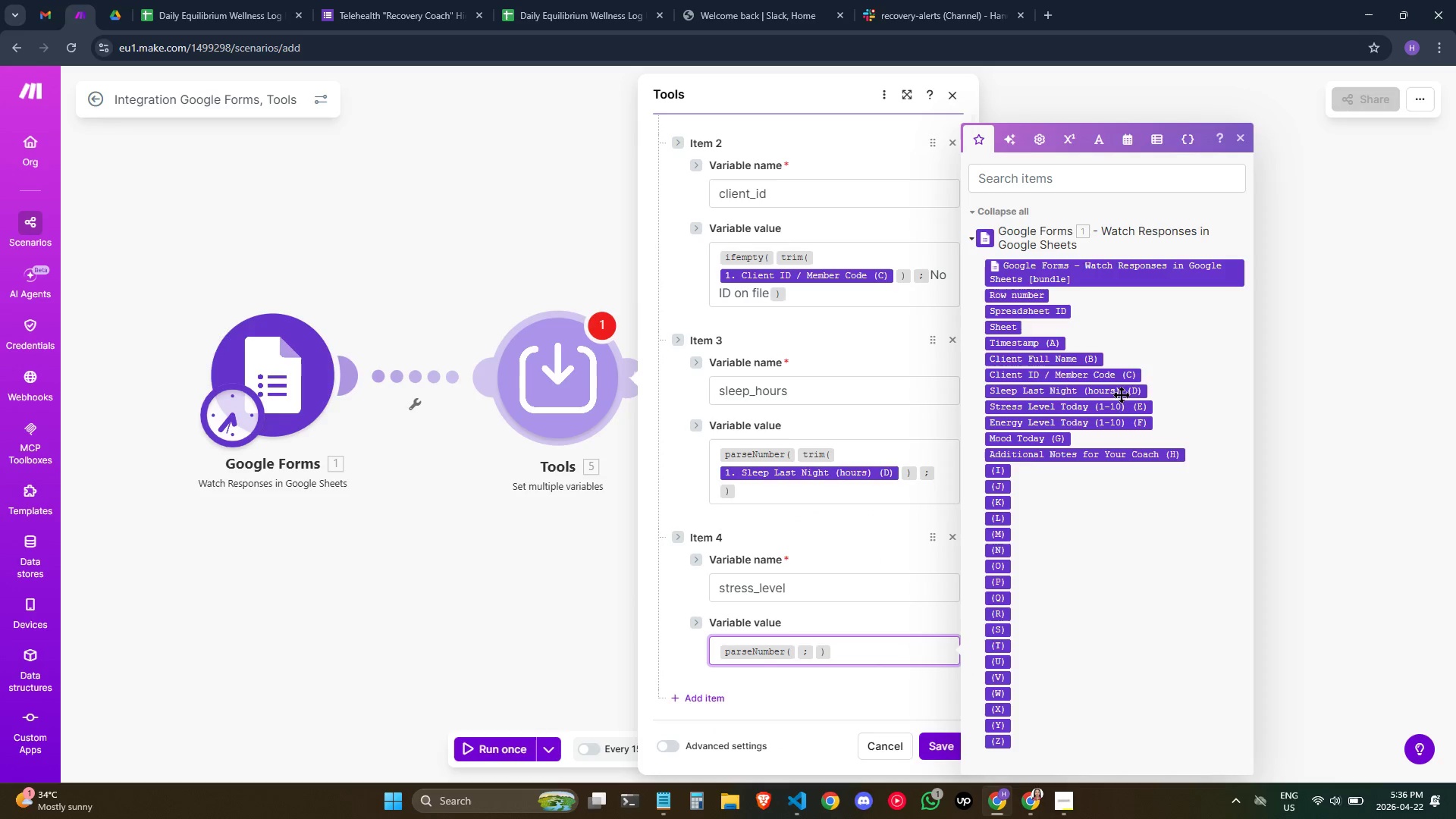 
left_click([1138, 408])
 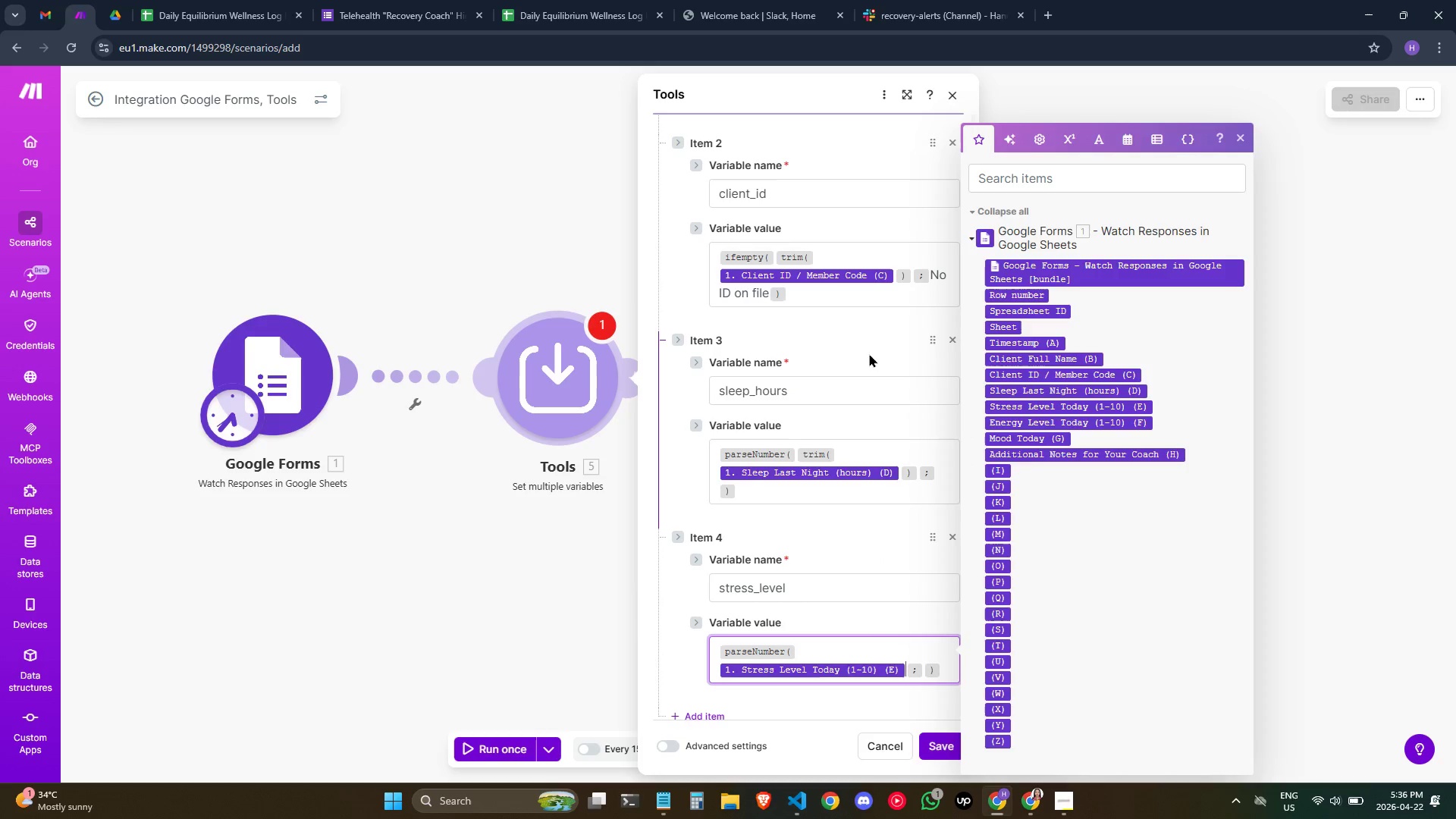 
scroll: coordinate [865, 366], scroll_direction: down, amount: 2.0
 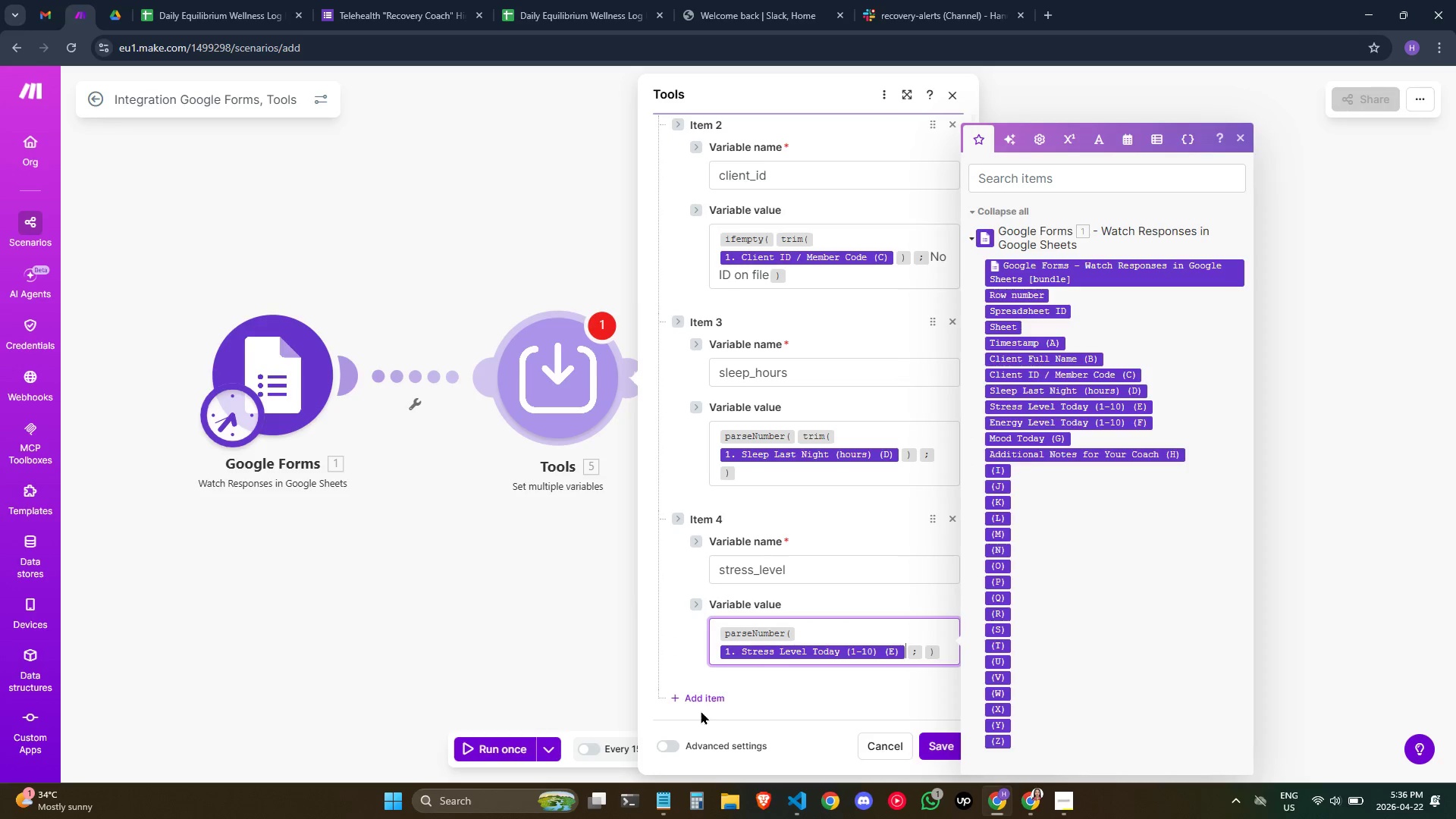 
left_click([708, 704])
 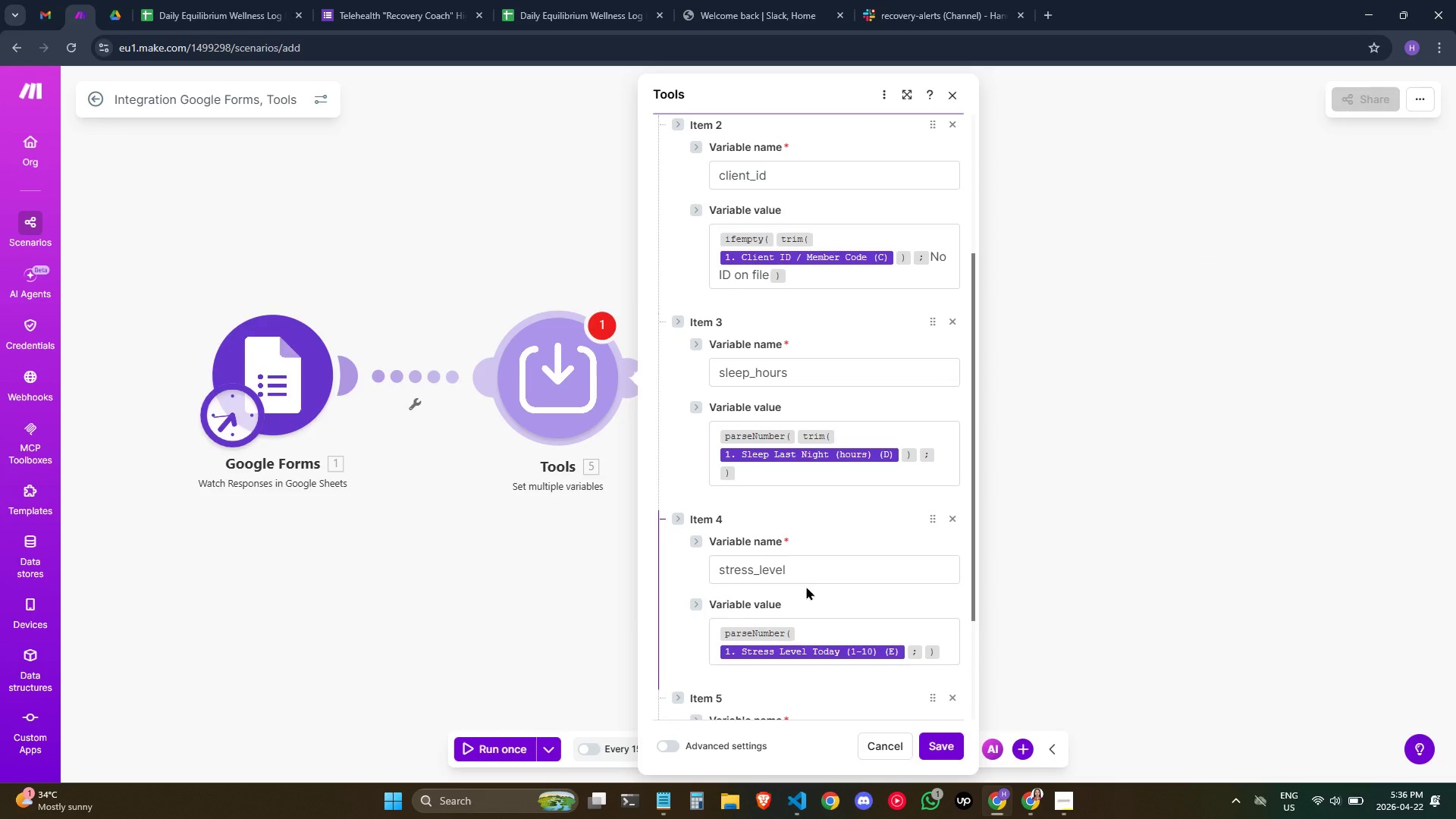 
type(eb)
key(Backspace)
type(nergy)
 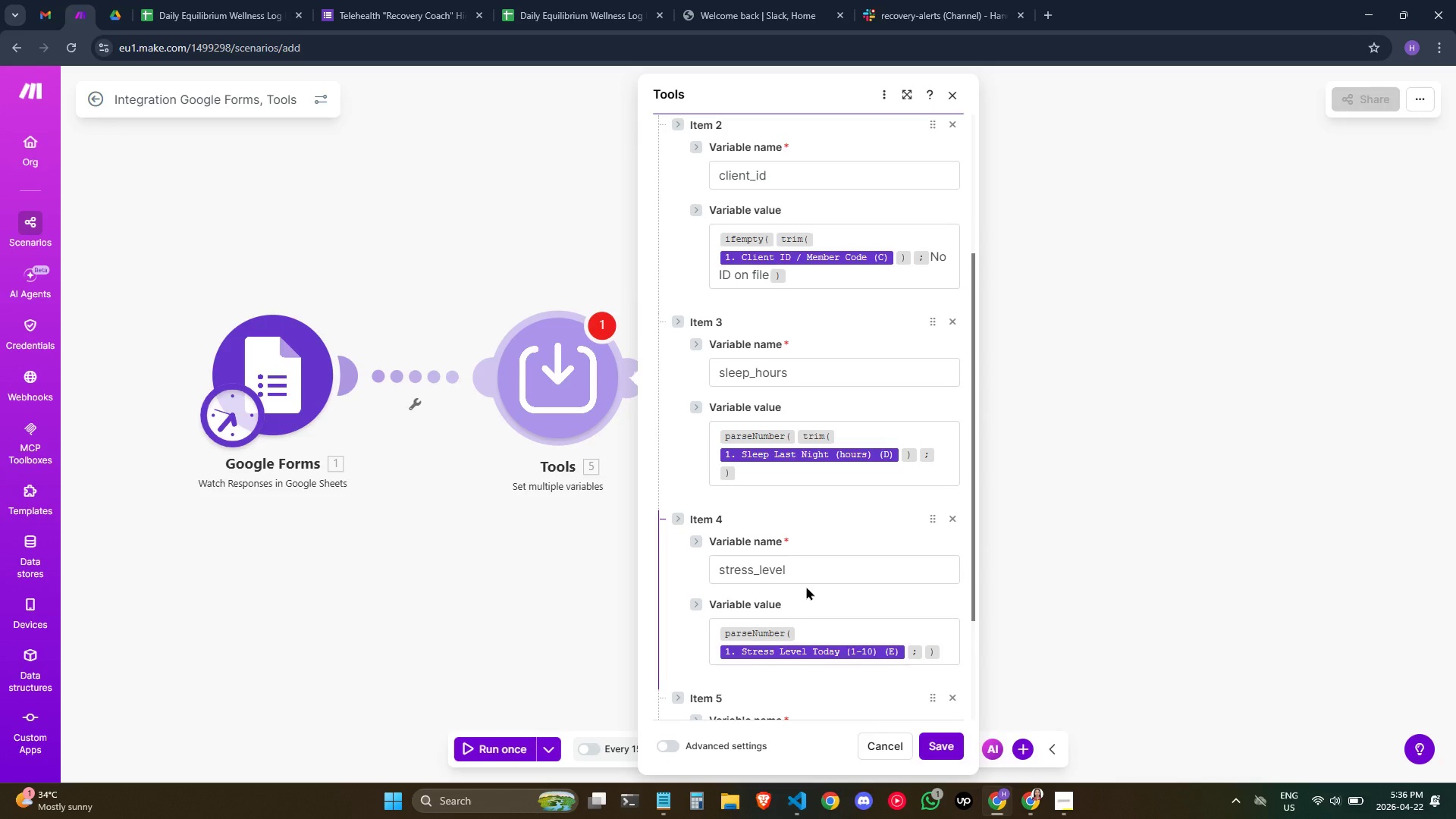 
scroll: coordinate [871, 513], scroll_direction: down, amount: 4.0
 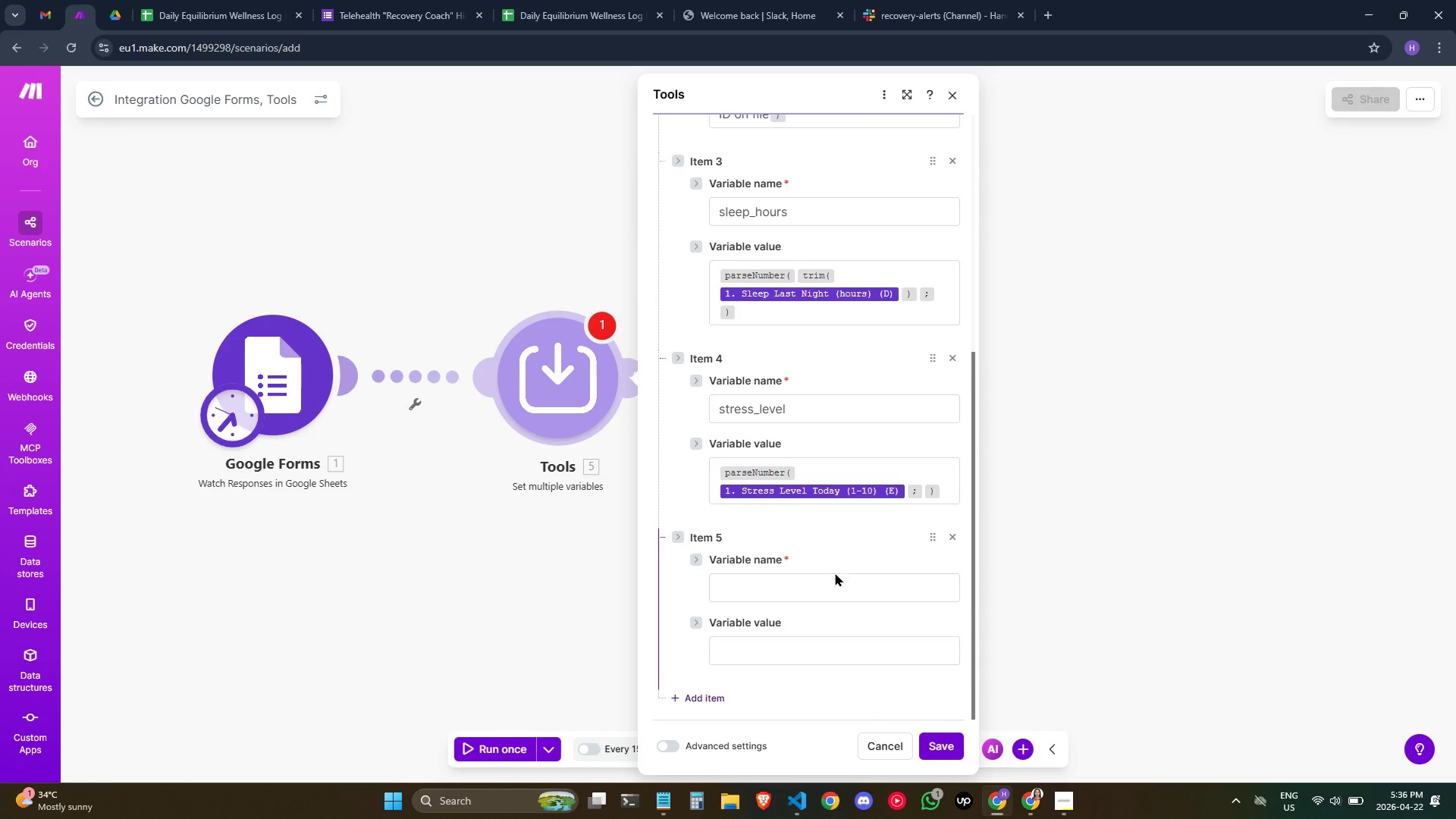 
left_click([833, 573])
 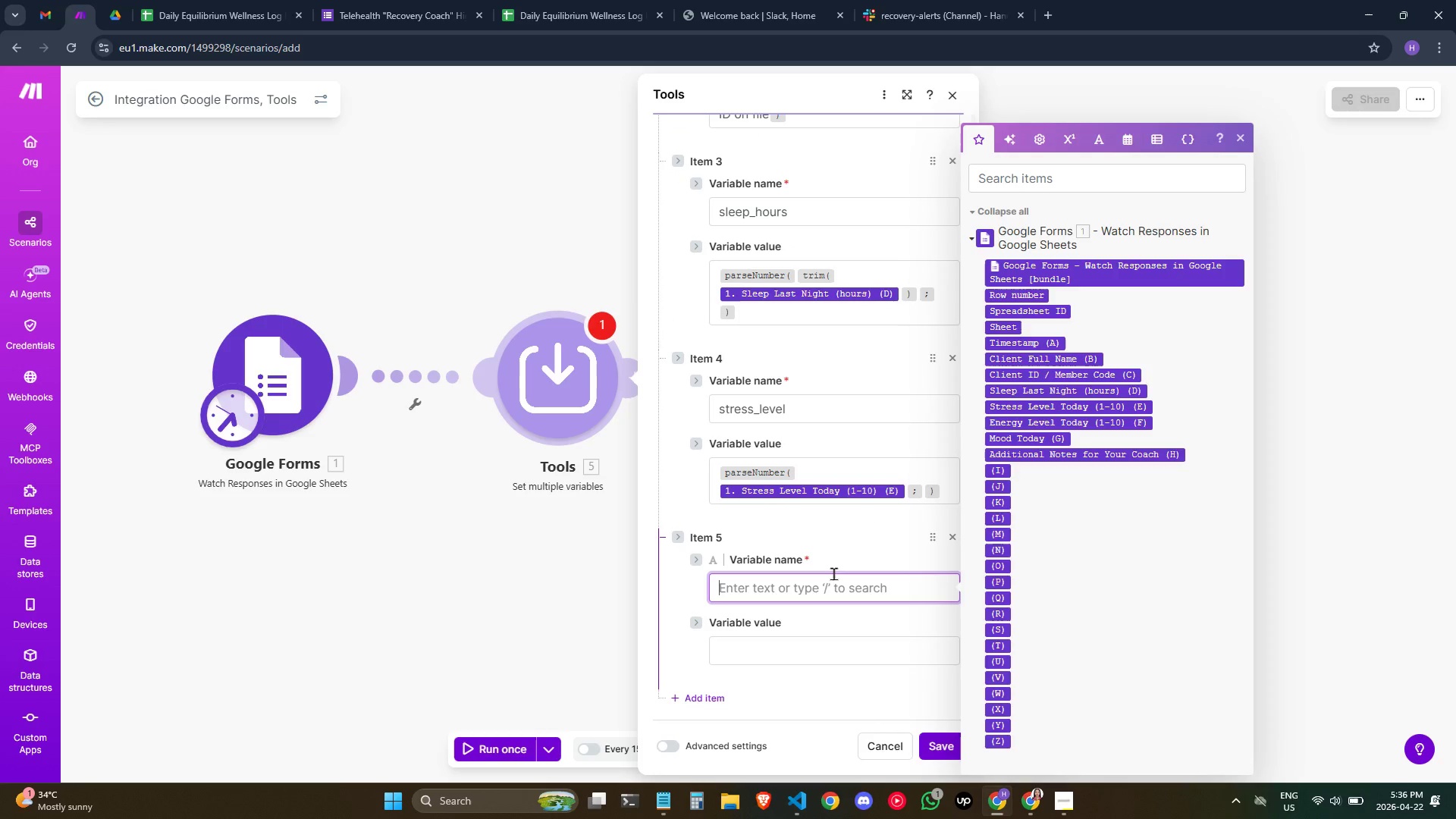 
type(energy_level)
 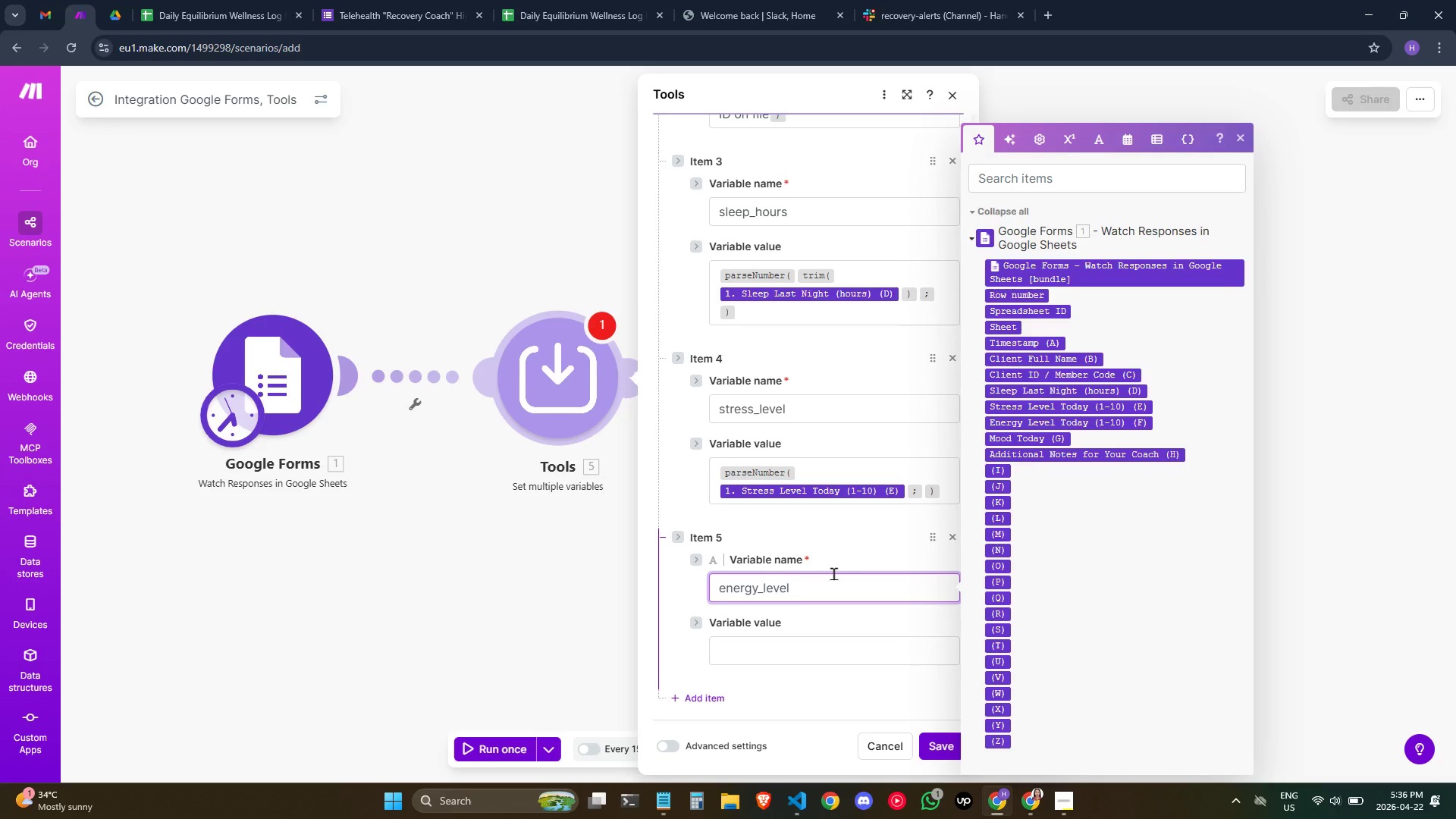 
left_click([829, 664])
 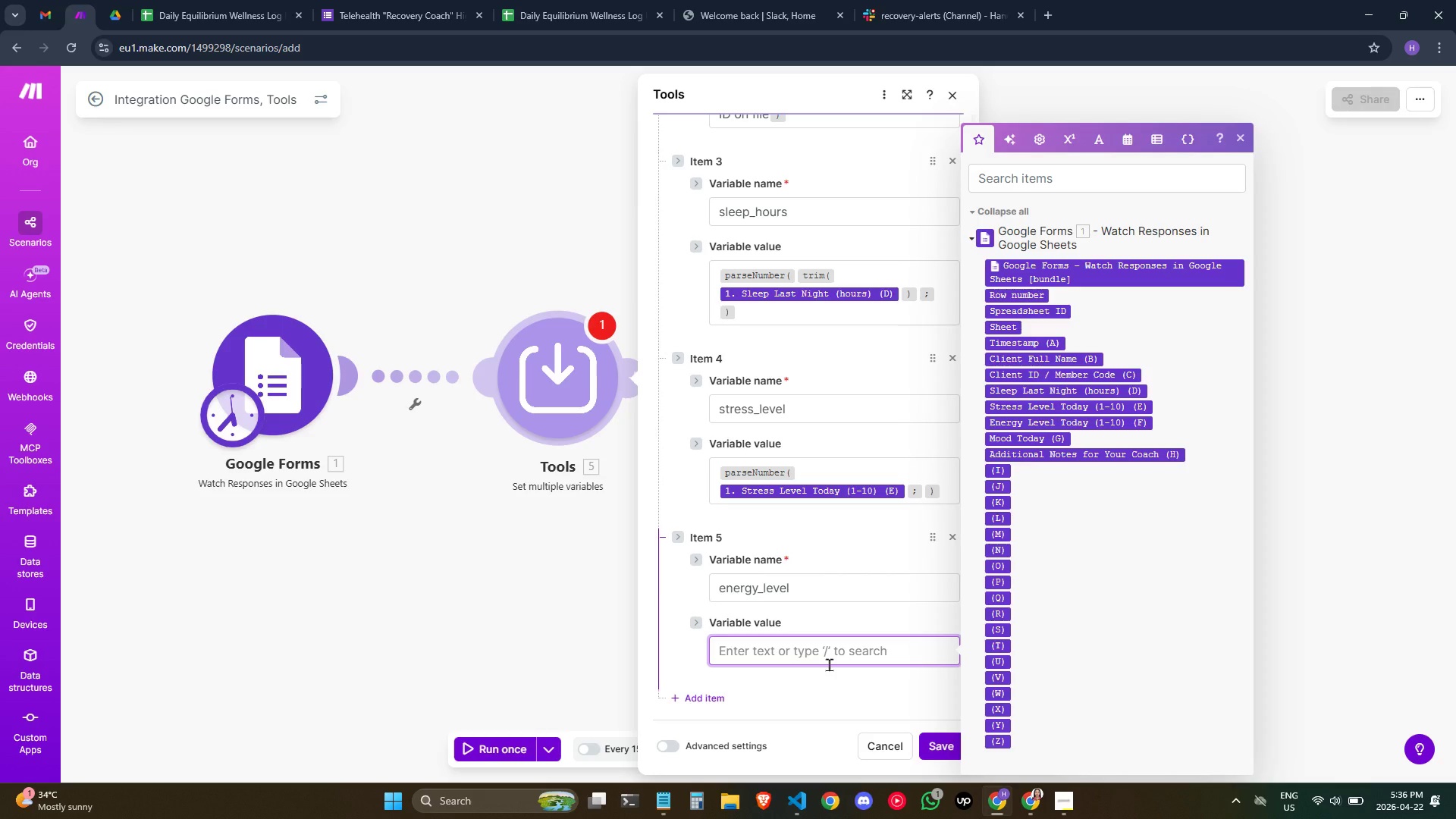 
type(/[)
key(Backspace)
type(pa)
 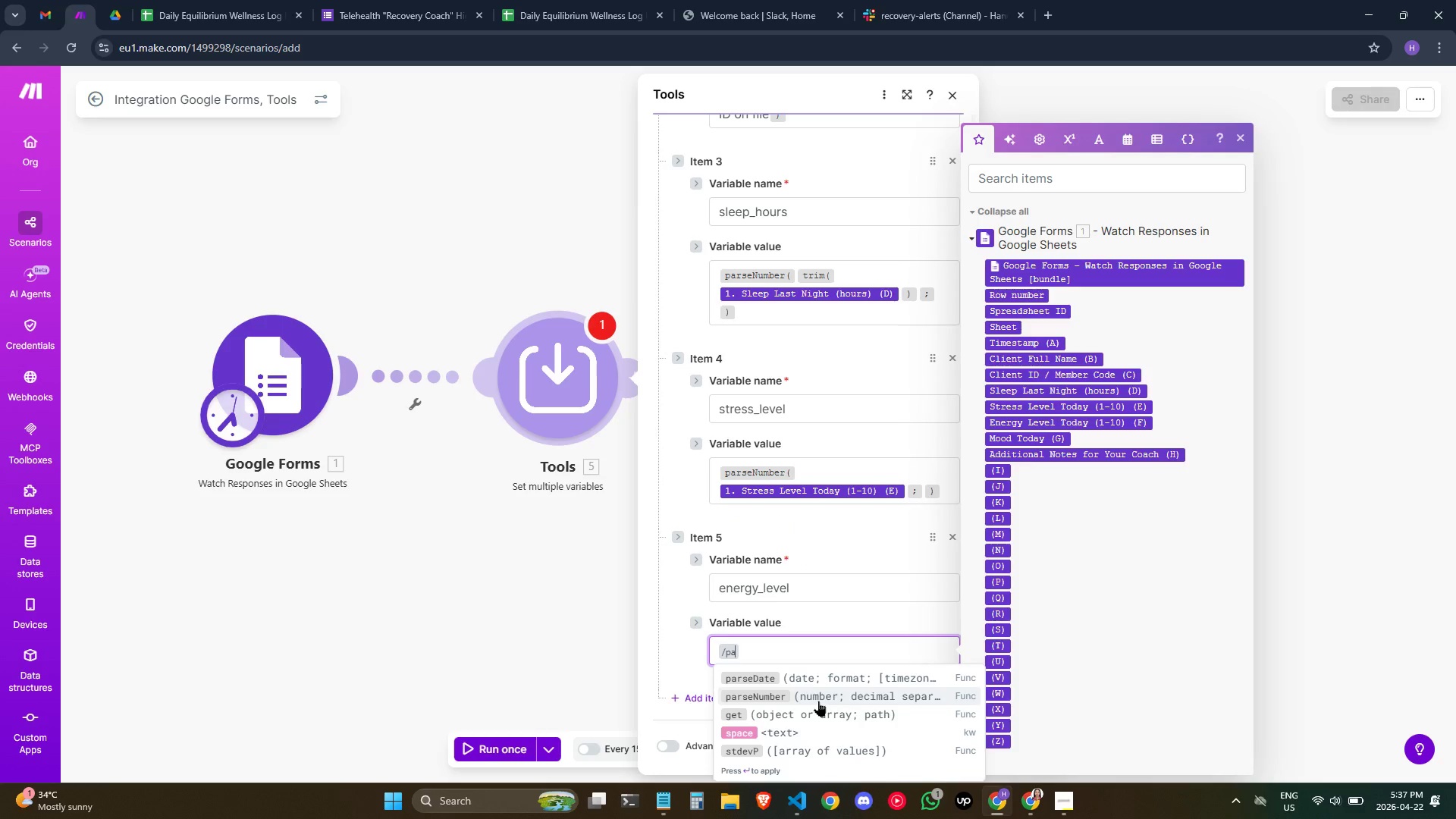 
left_click([818, 701])
 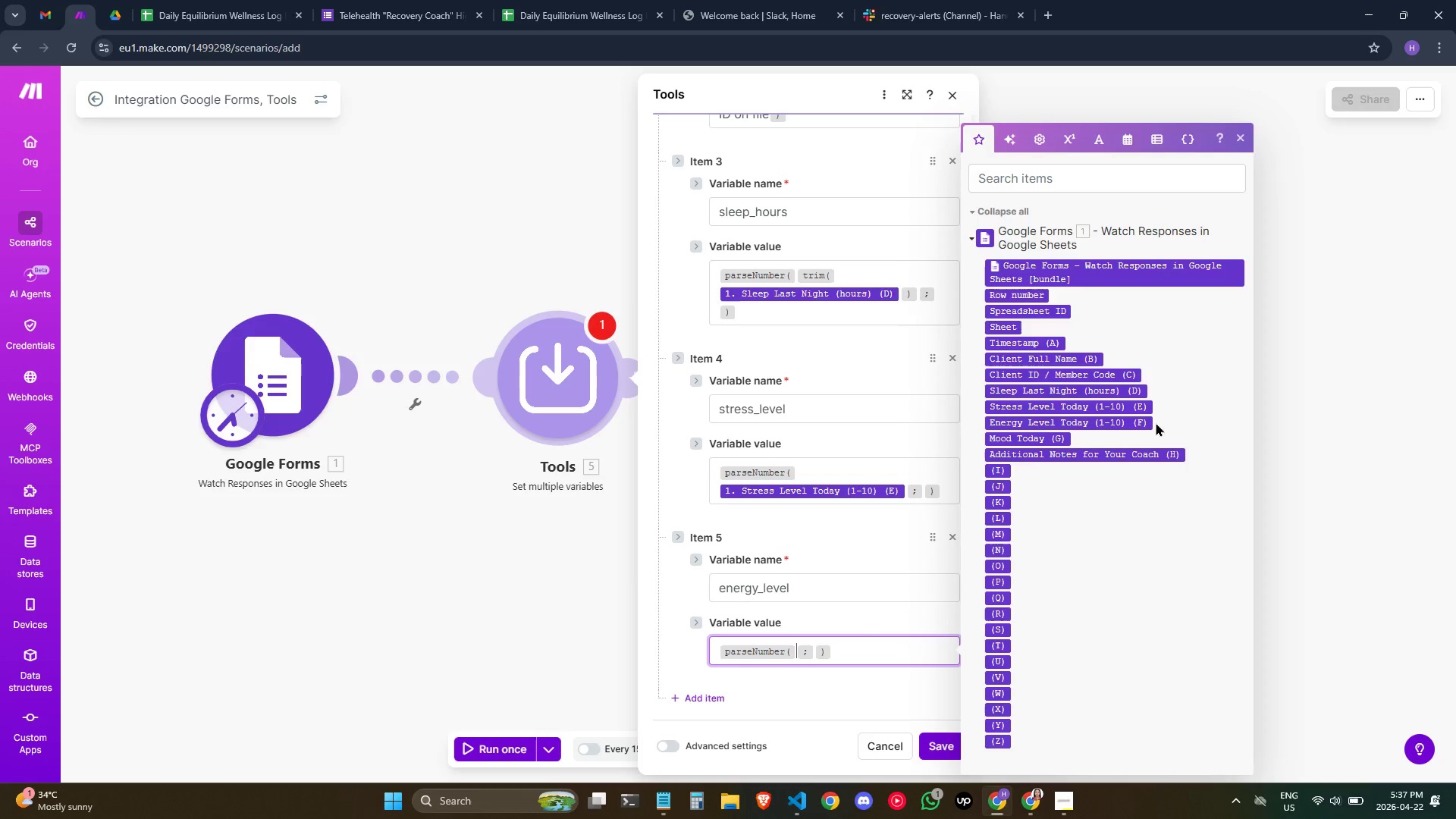 
wait(7.36)
 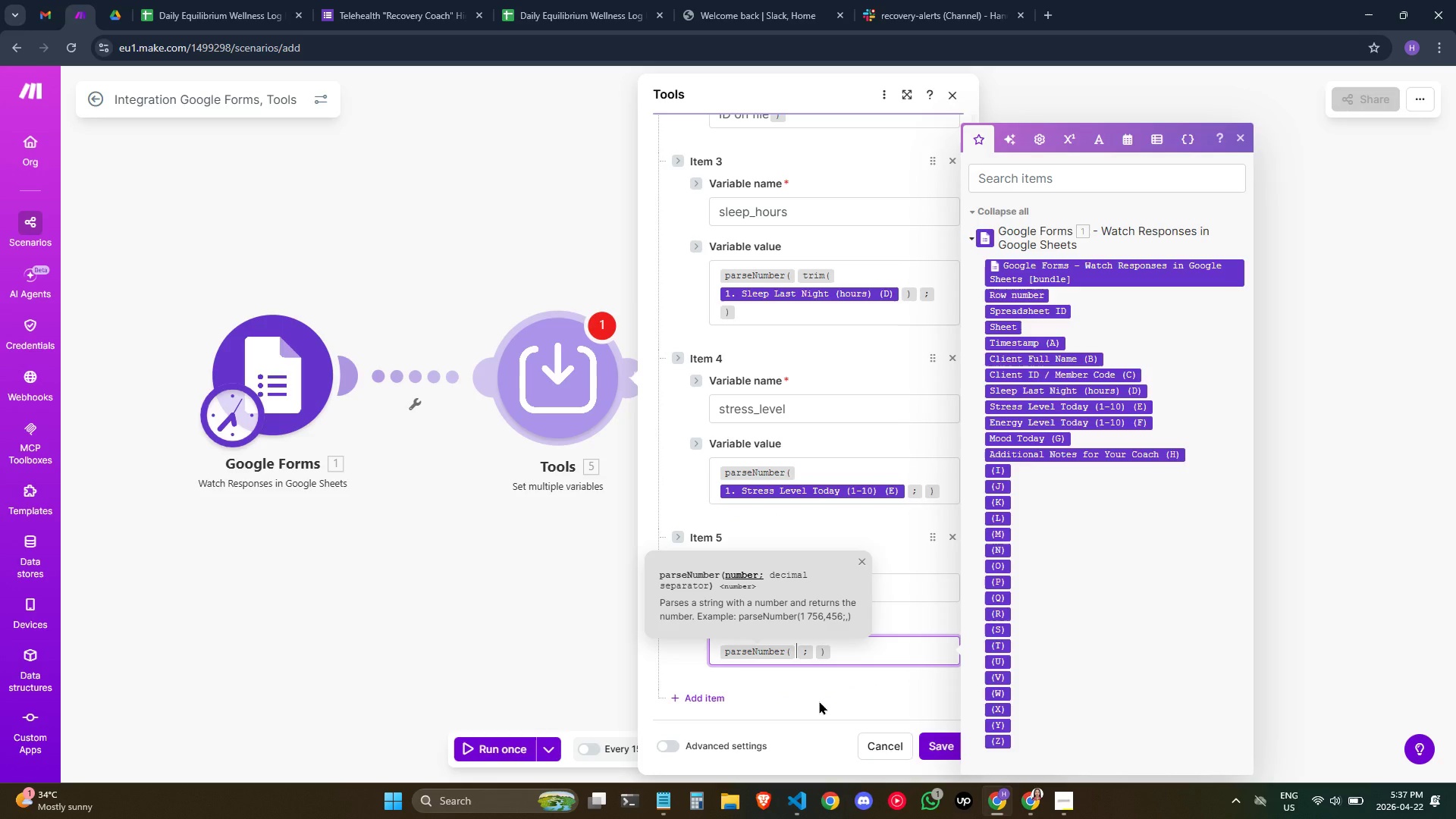 
left_click([1135, 424])
 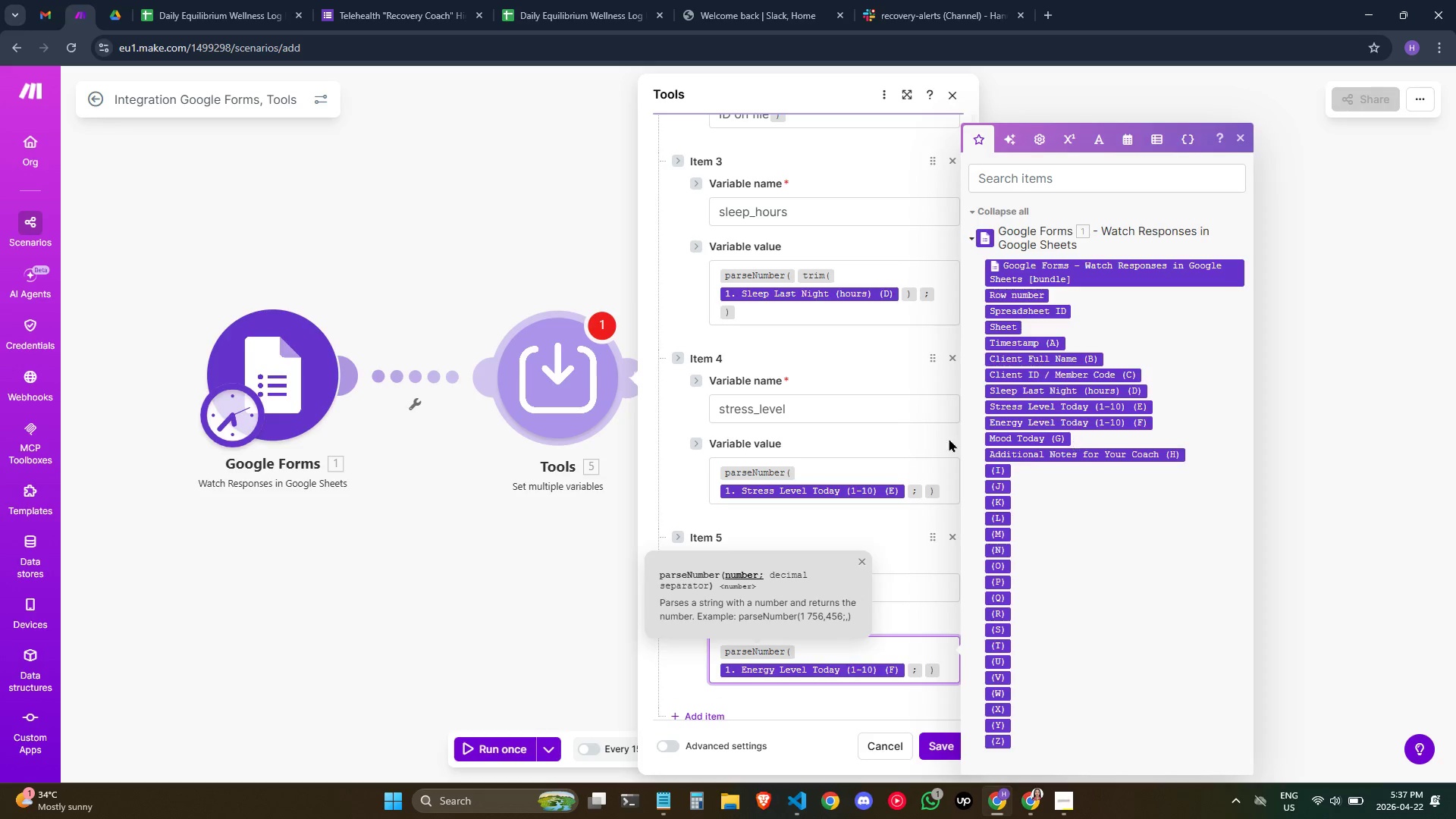 
scroll: coordinate [810, 548], scroll_direction: down, amount: 10.0
 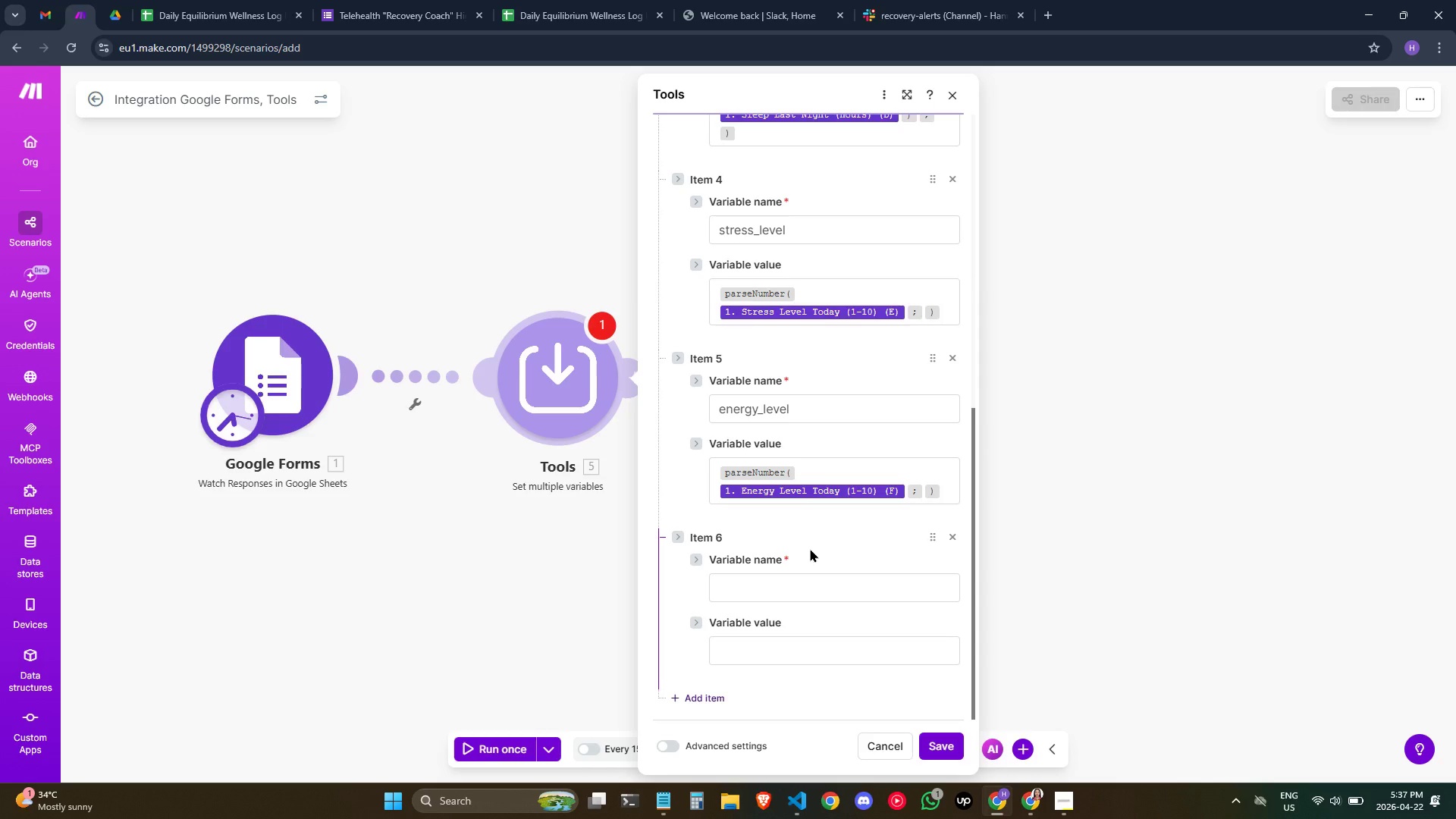 
left_click([793, 582])
 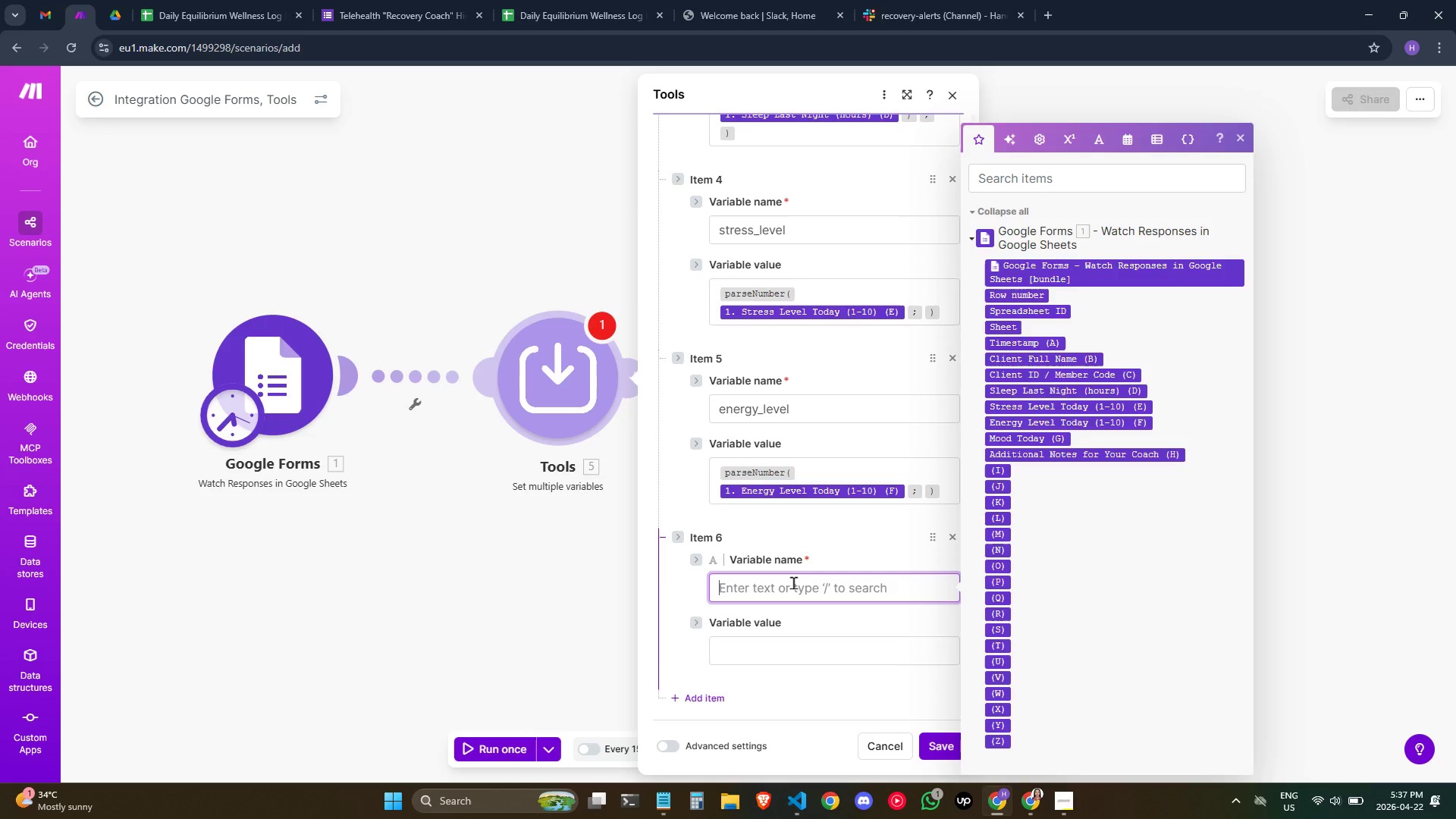 
type(mood)
 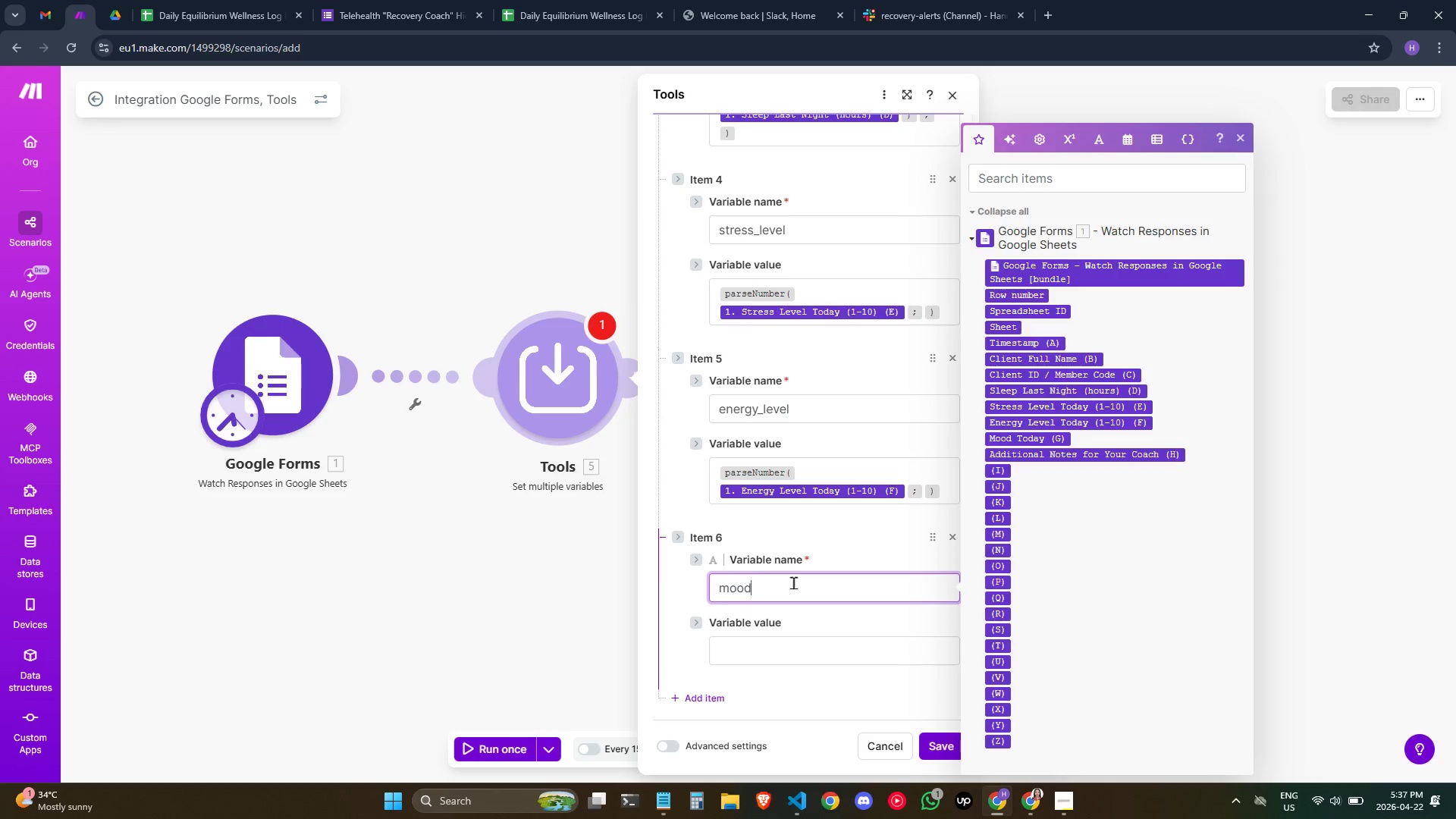 
left_click([764, 653])
 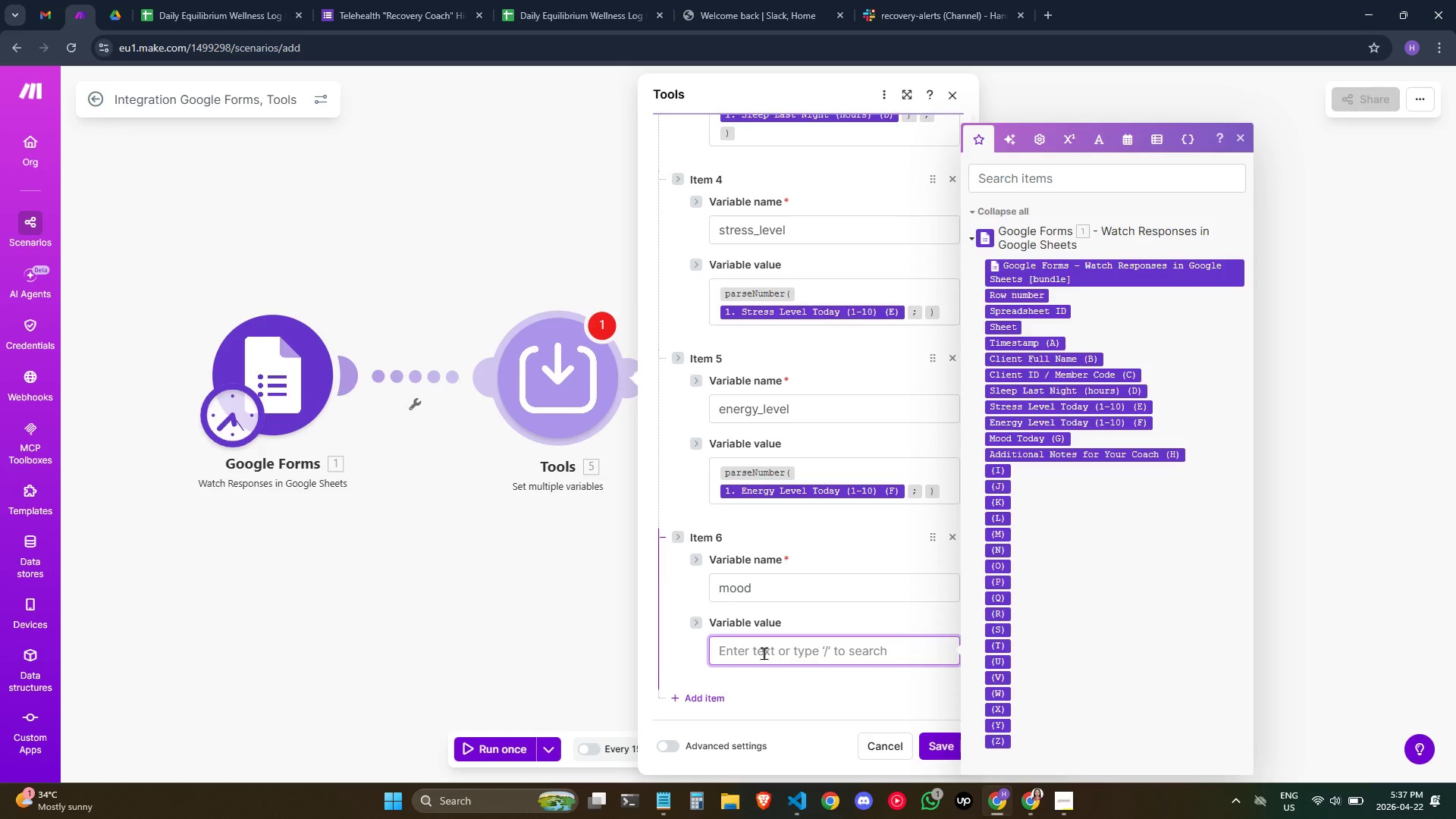 
type(/if)
 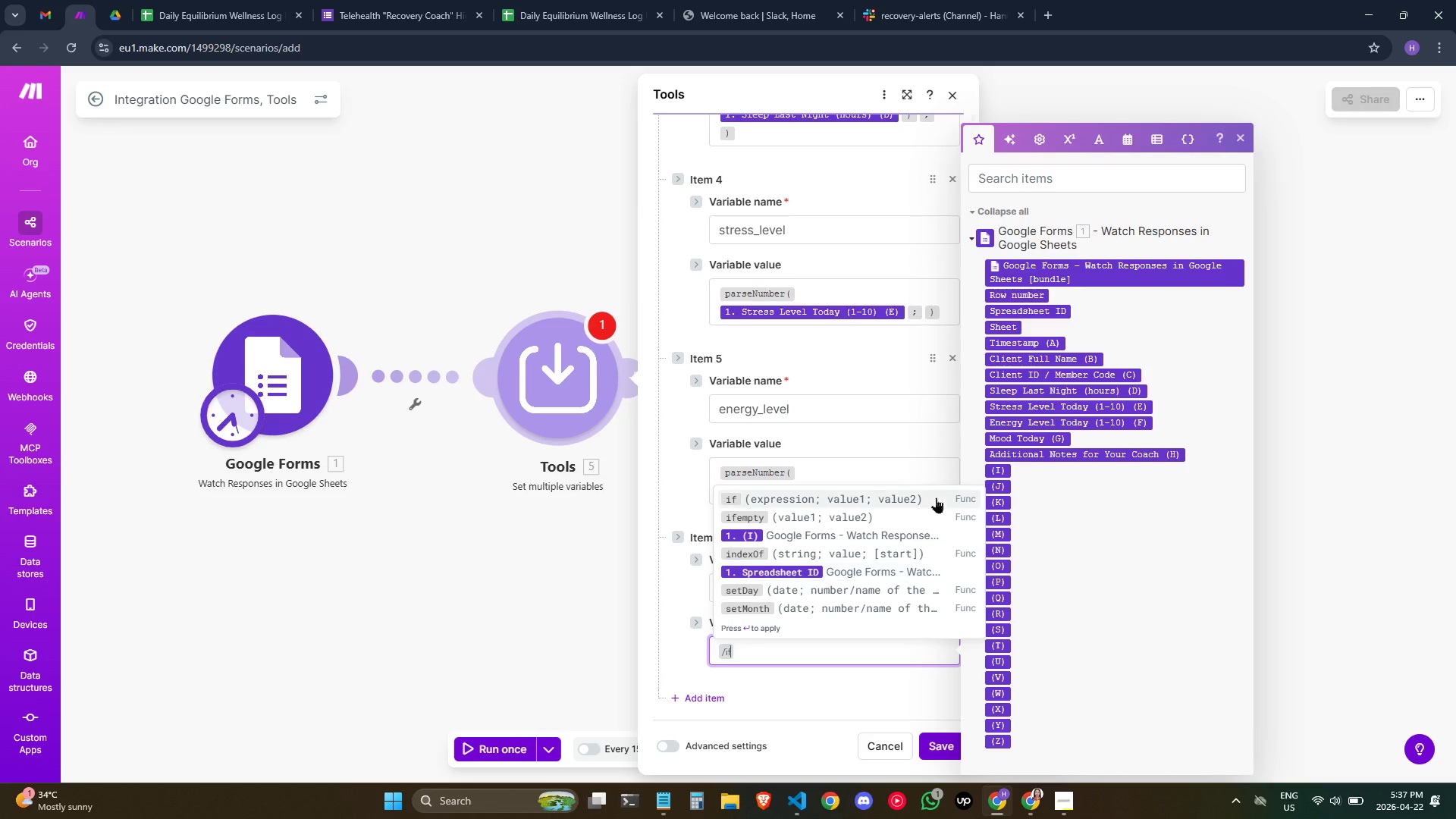 
left_click([917, 513])
 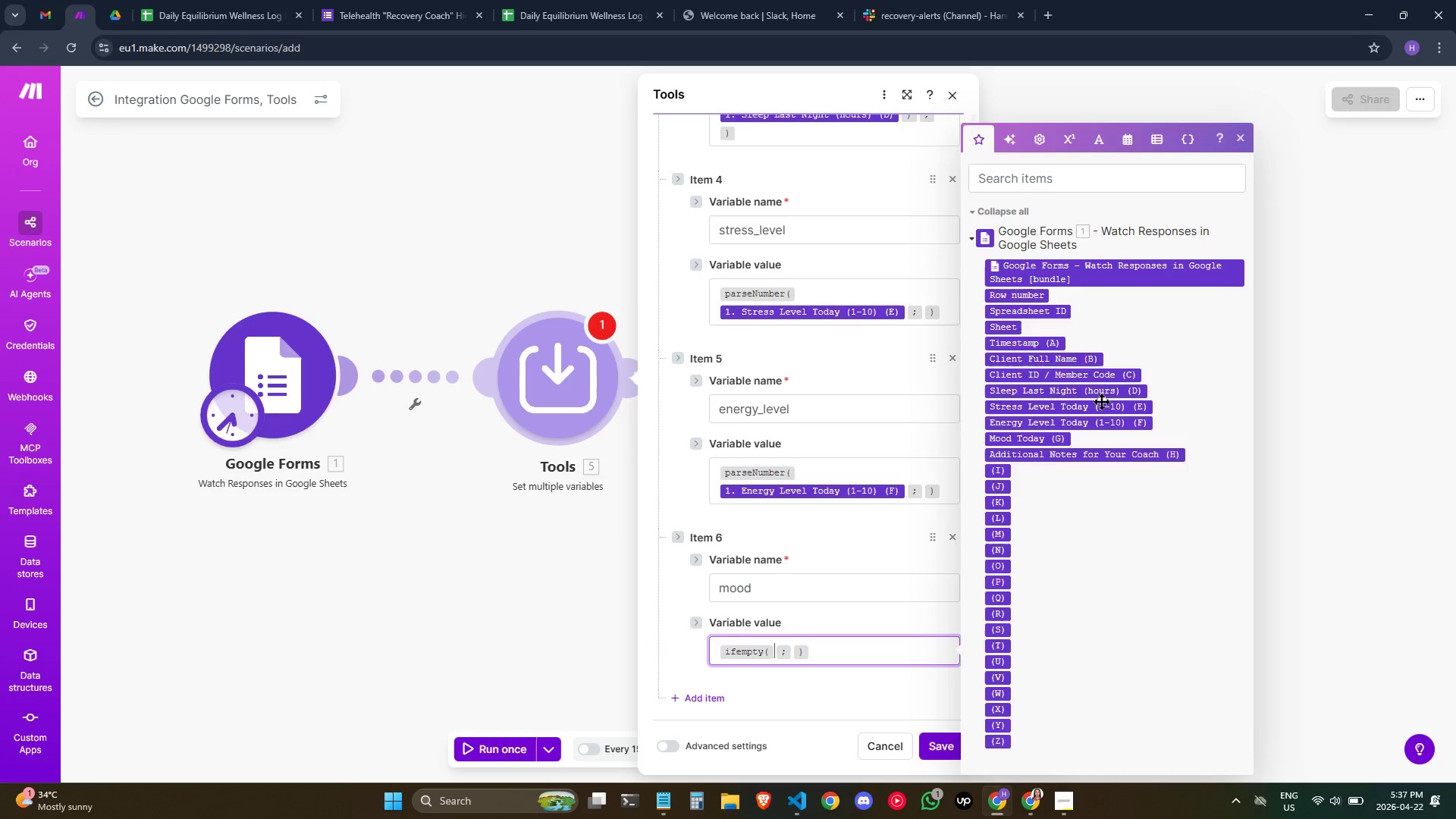 
wait(7.51)
 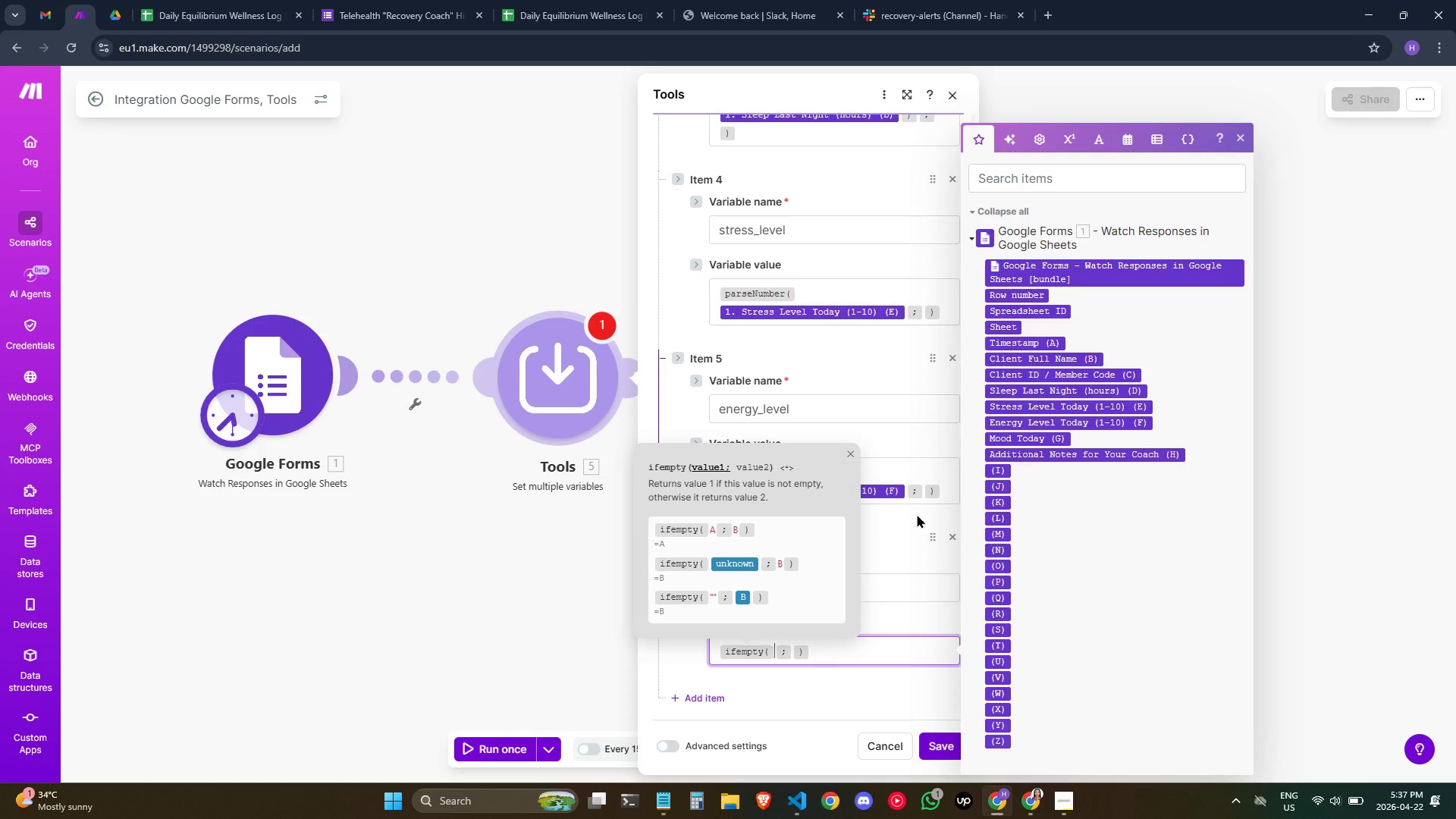 
left_click([1059, 435])
 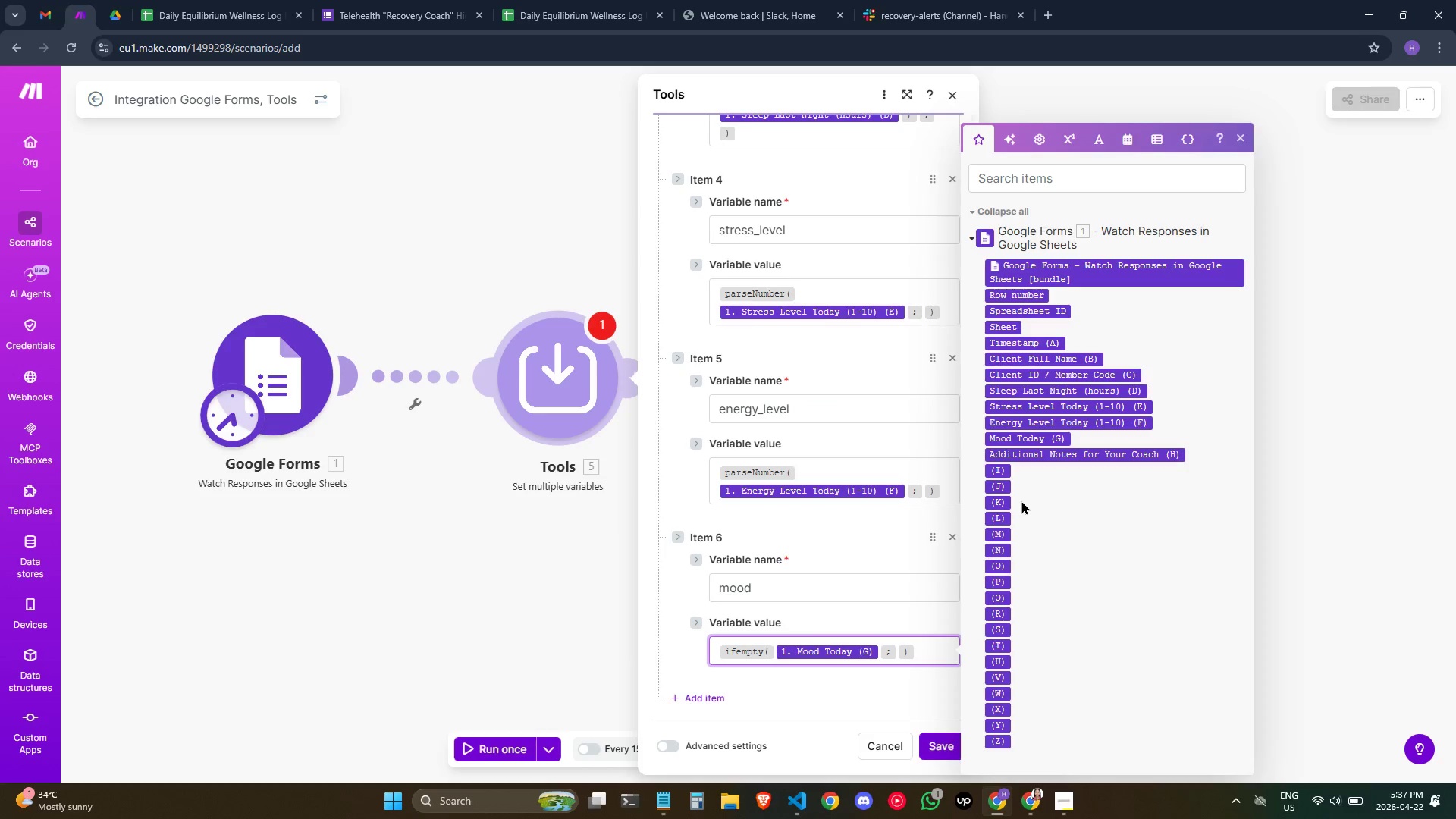 
key(ArrowRight)
 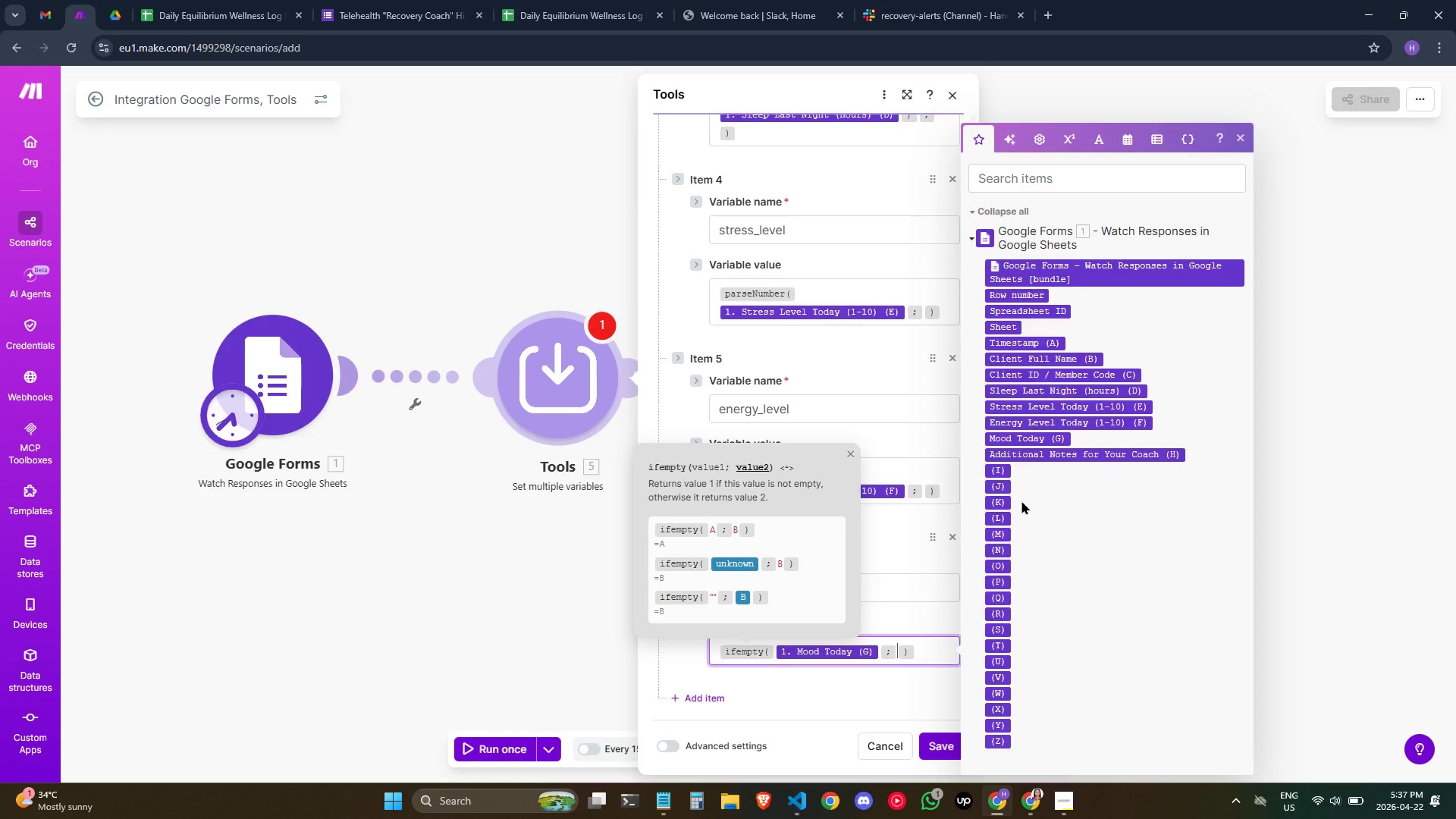 
type(Not reported)
 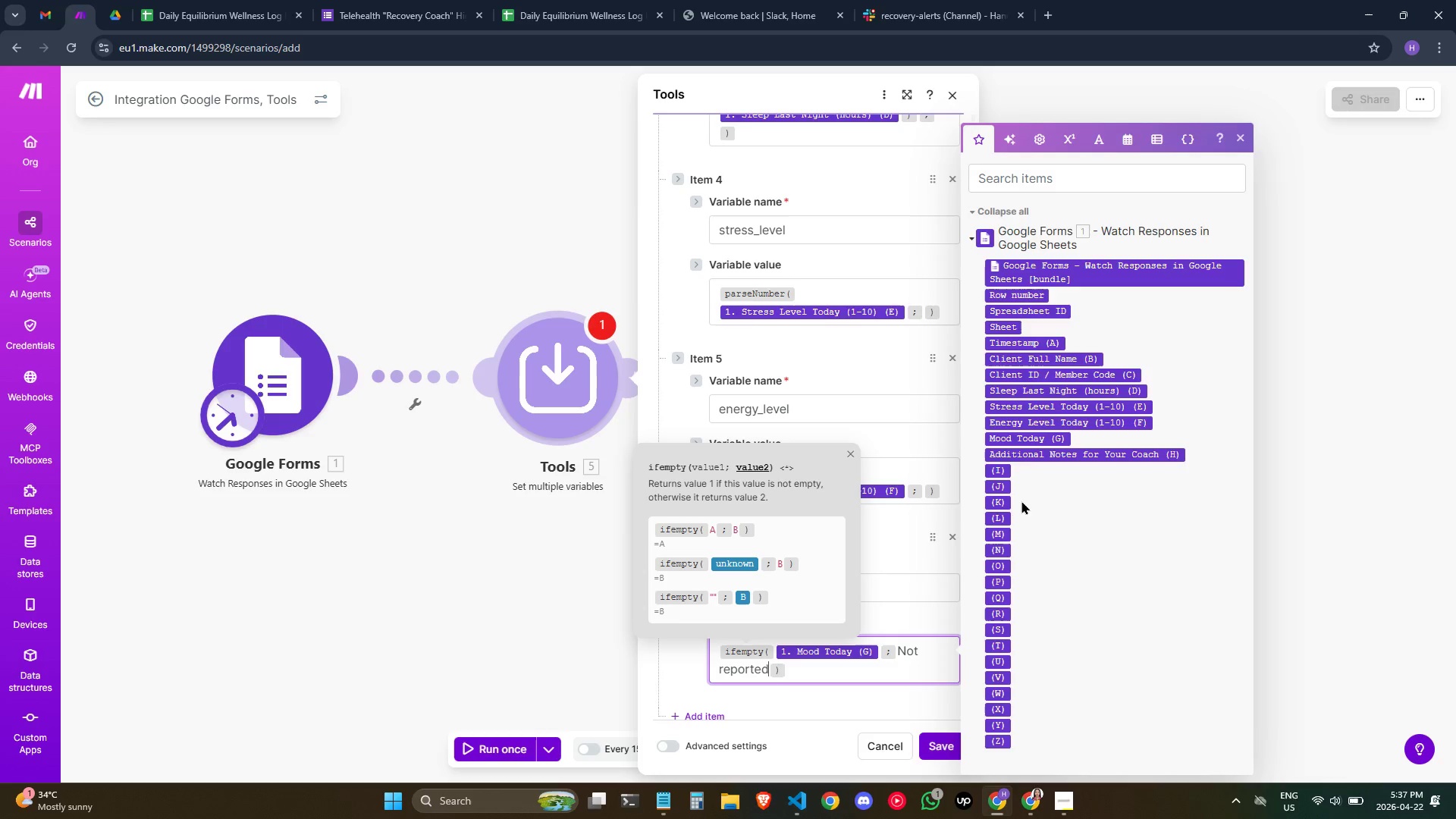 
wait(9.28)
 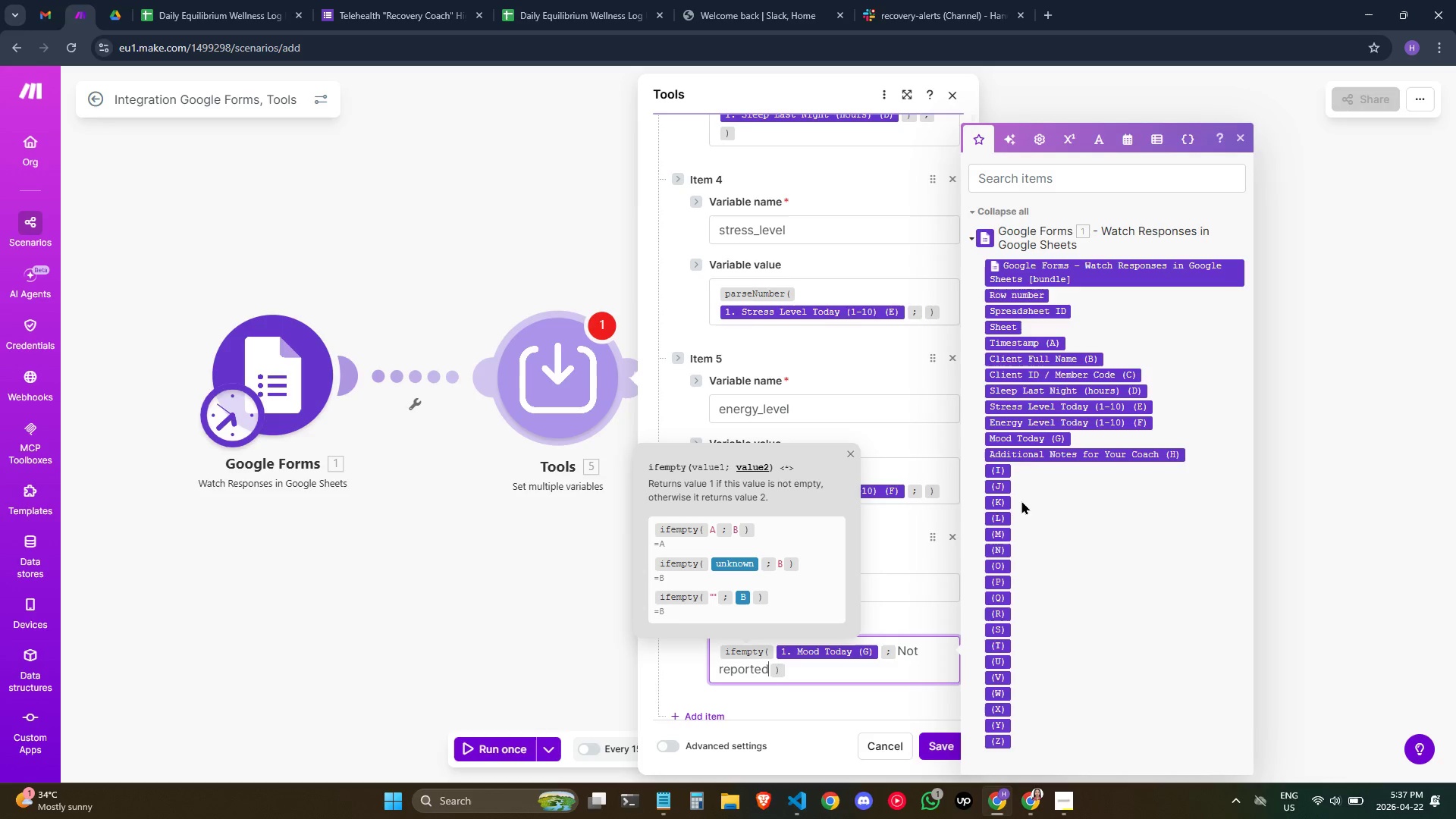 
scroll: coordinate [753, 651], scroll_direction: down, amount: 2.0
 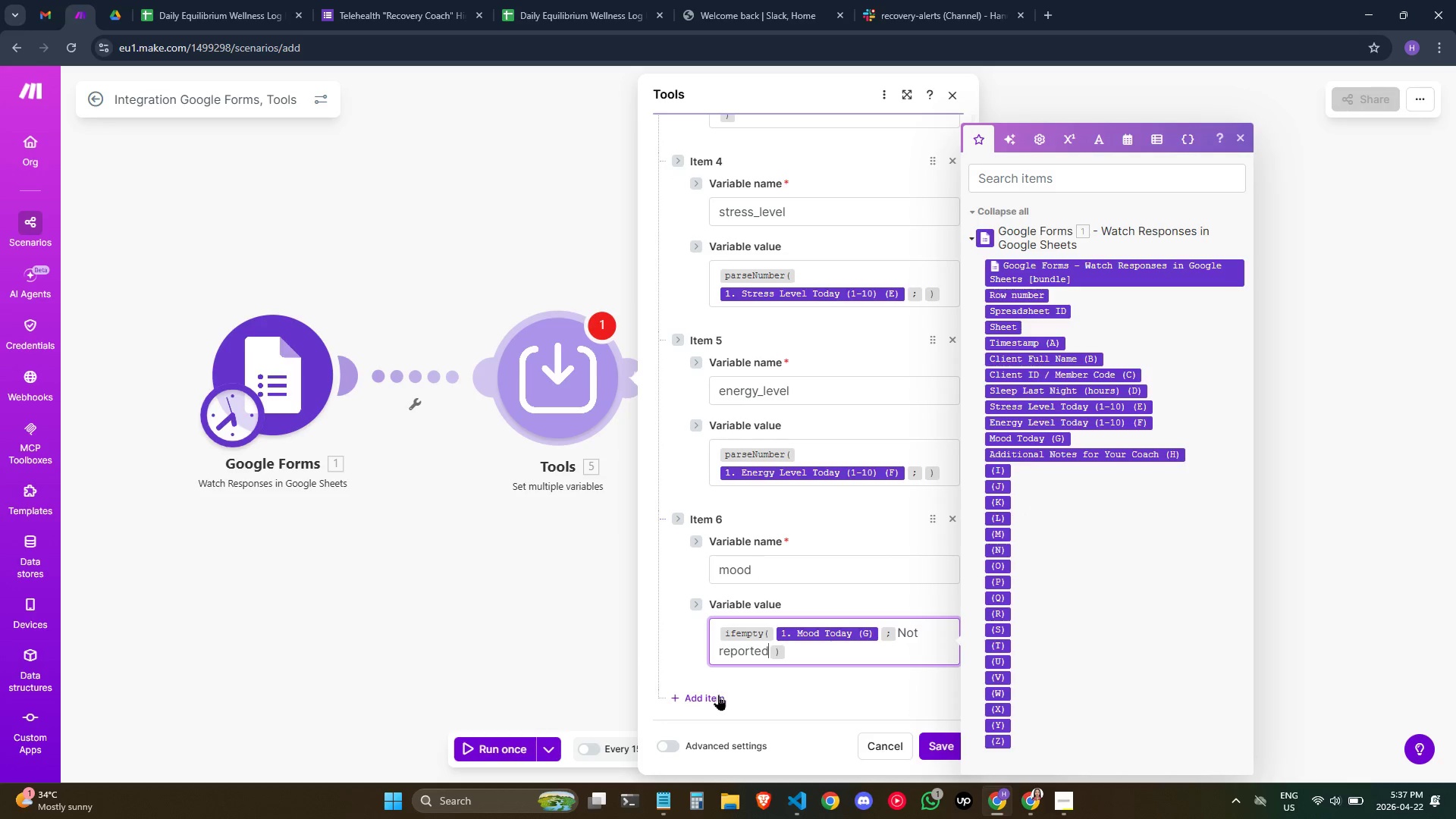 
left_click([718, 695])
 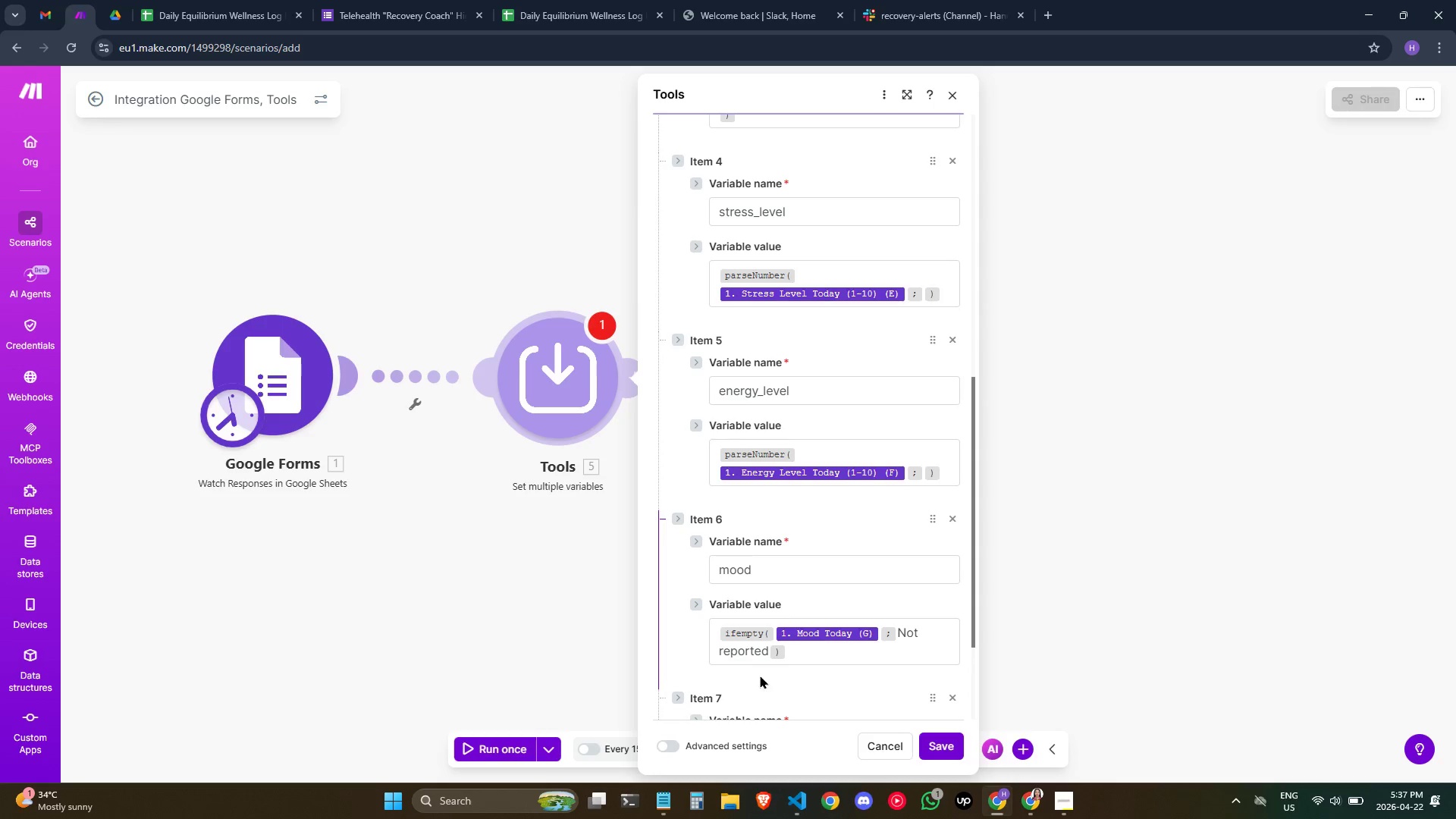 
scroll: coordinate [804, 635], scroll_direction: down, amount: 4.0
 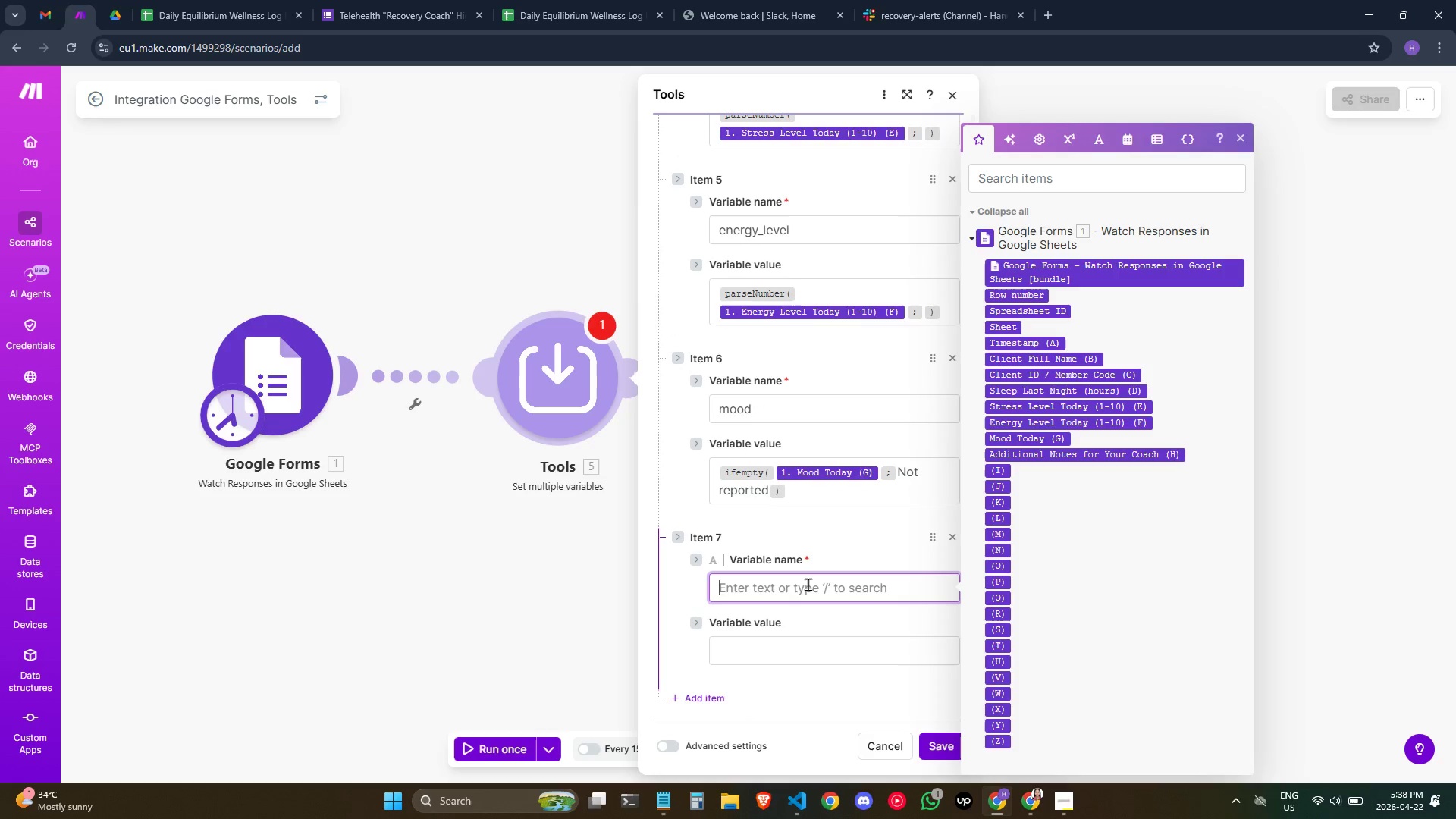 
type(coah)
key(Backspace)
type(ch_noted)
key(Backspace)
type(s)
 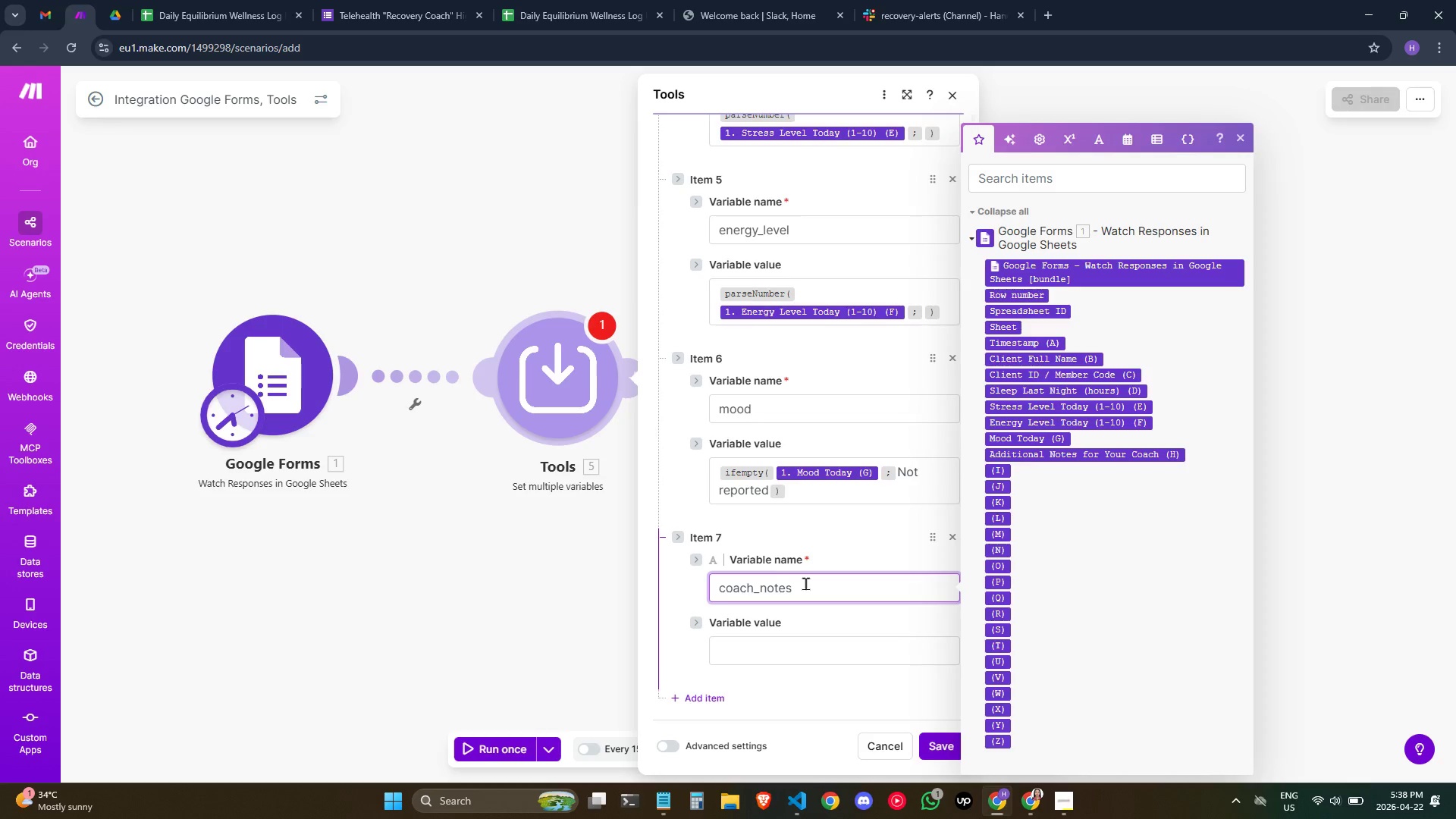 
scroll: coordinate [880, 517], scroll_direction: down, amount: 1.0
 